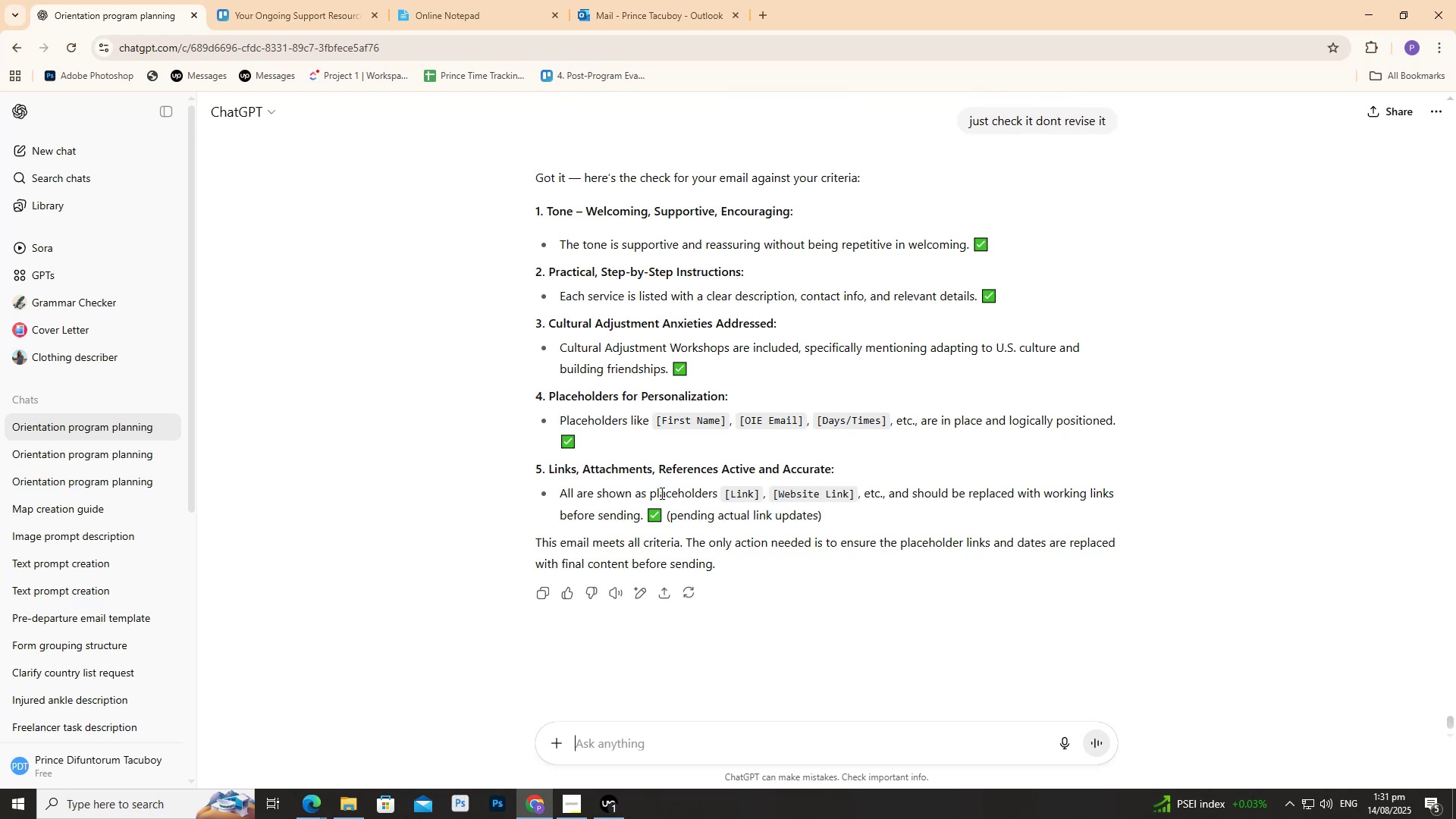 
wait(12.9)
 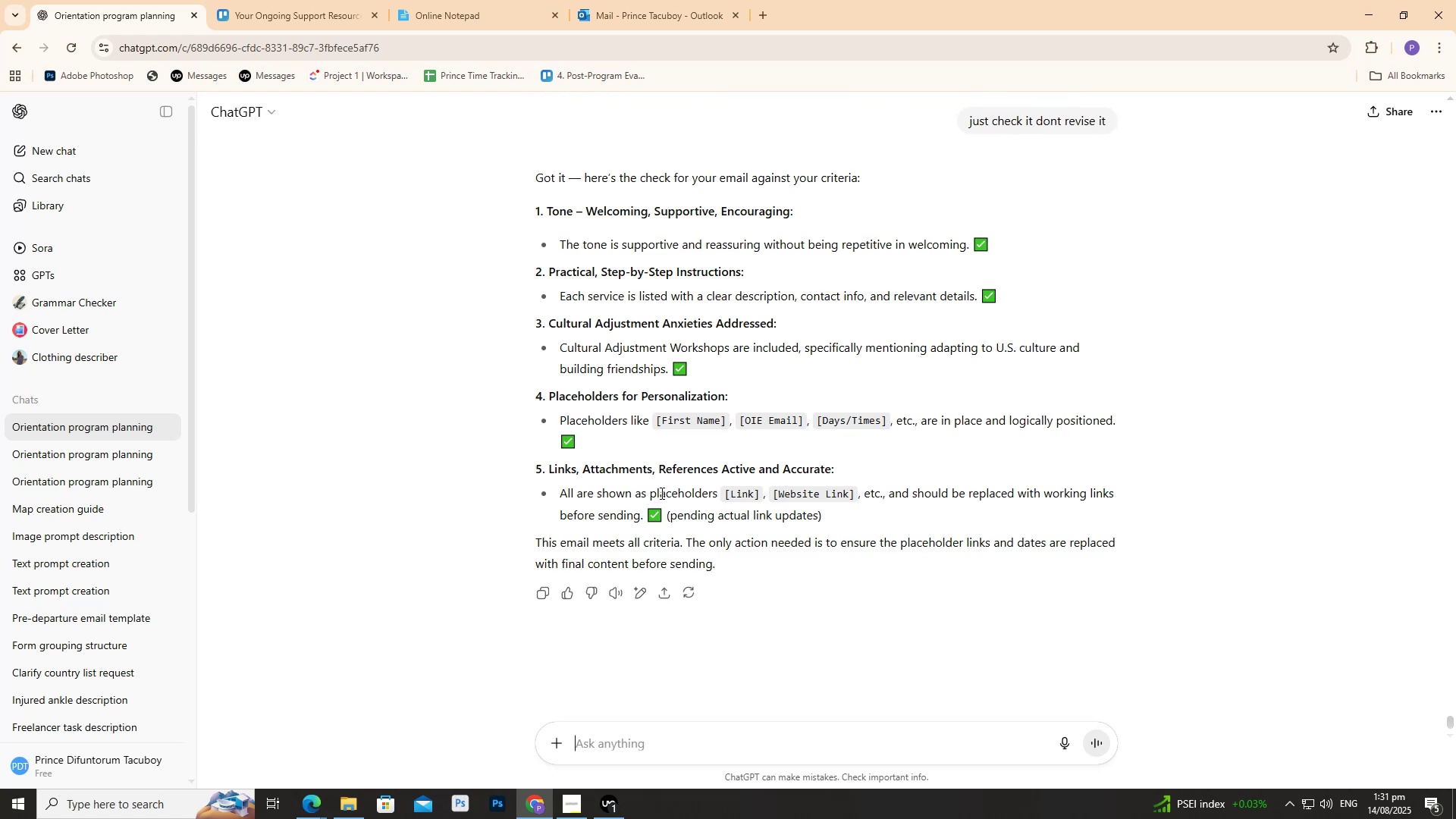 
left_click([469, 0])
 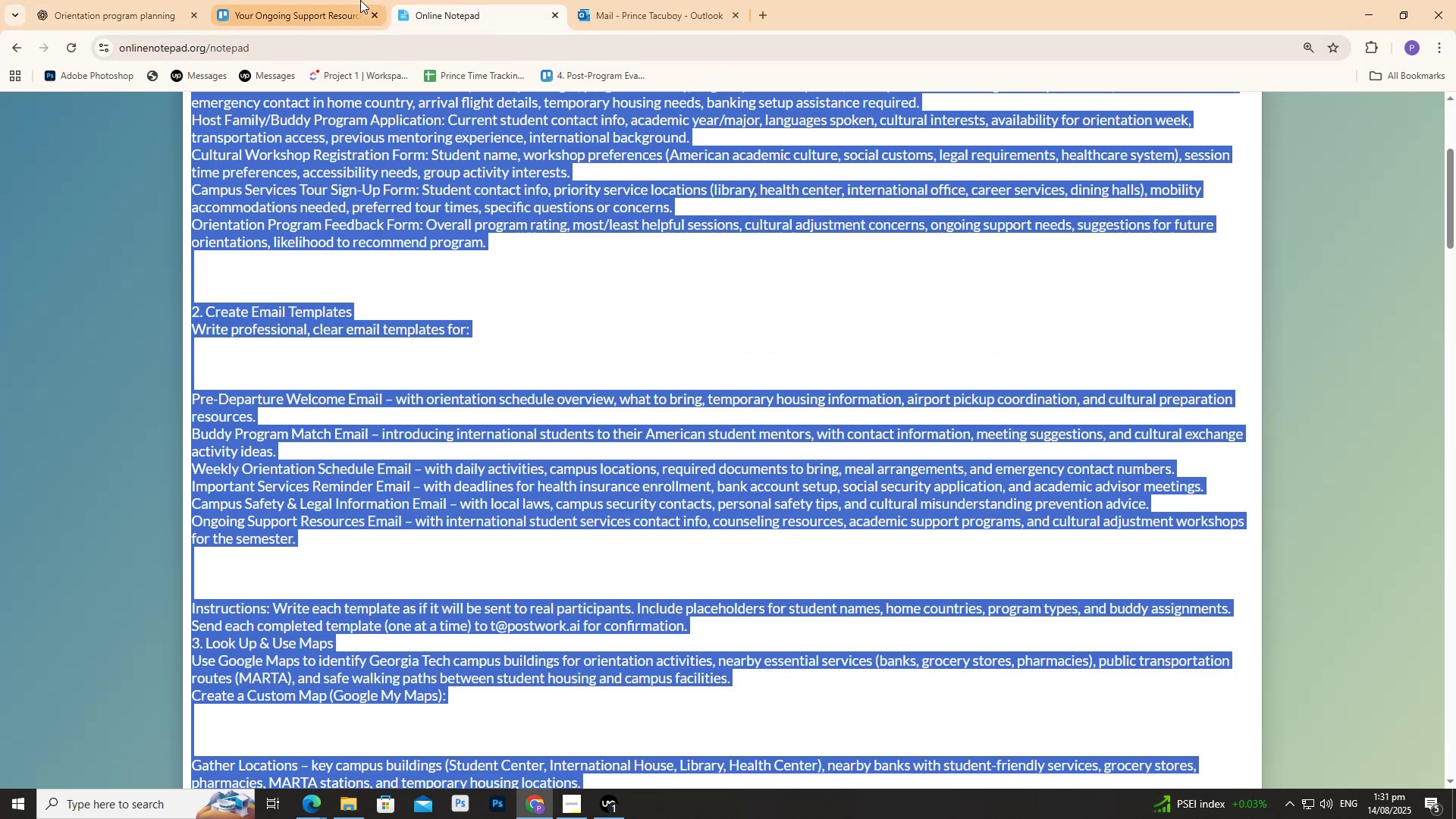 
left_click([353, 0])
 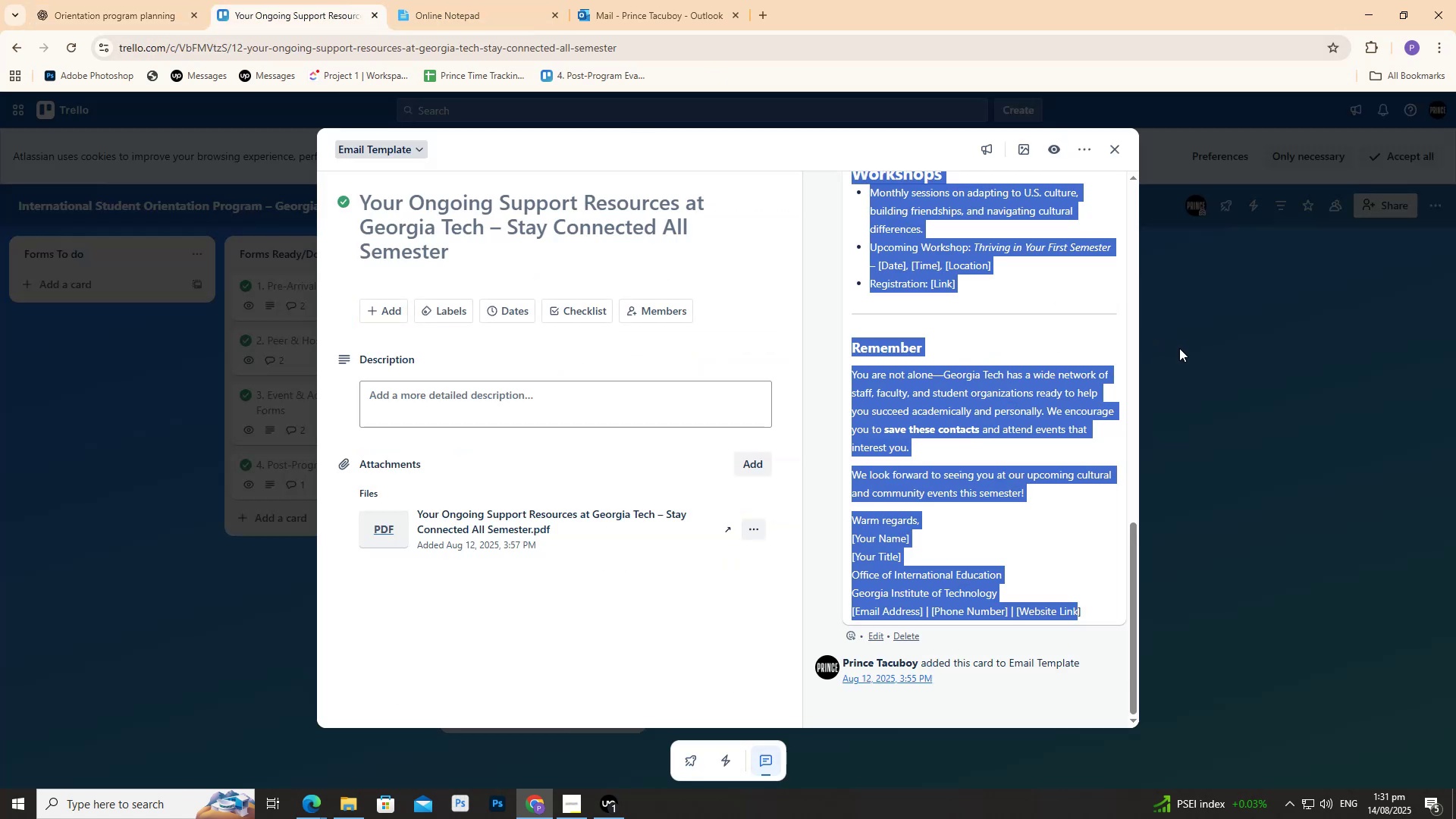 
left_click([1201, 345])
 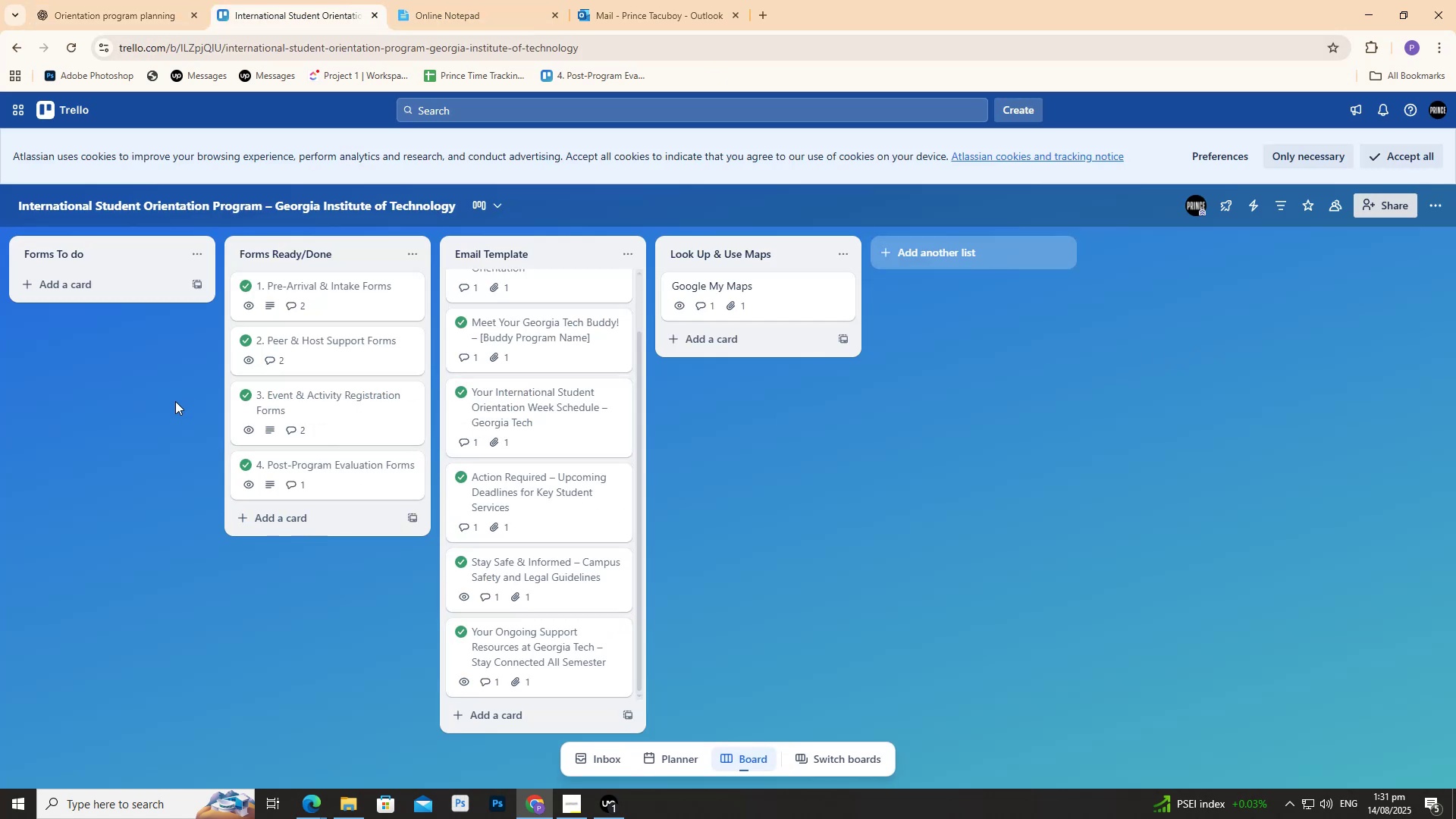 
left_click([297, 482])
 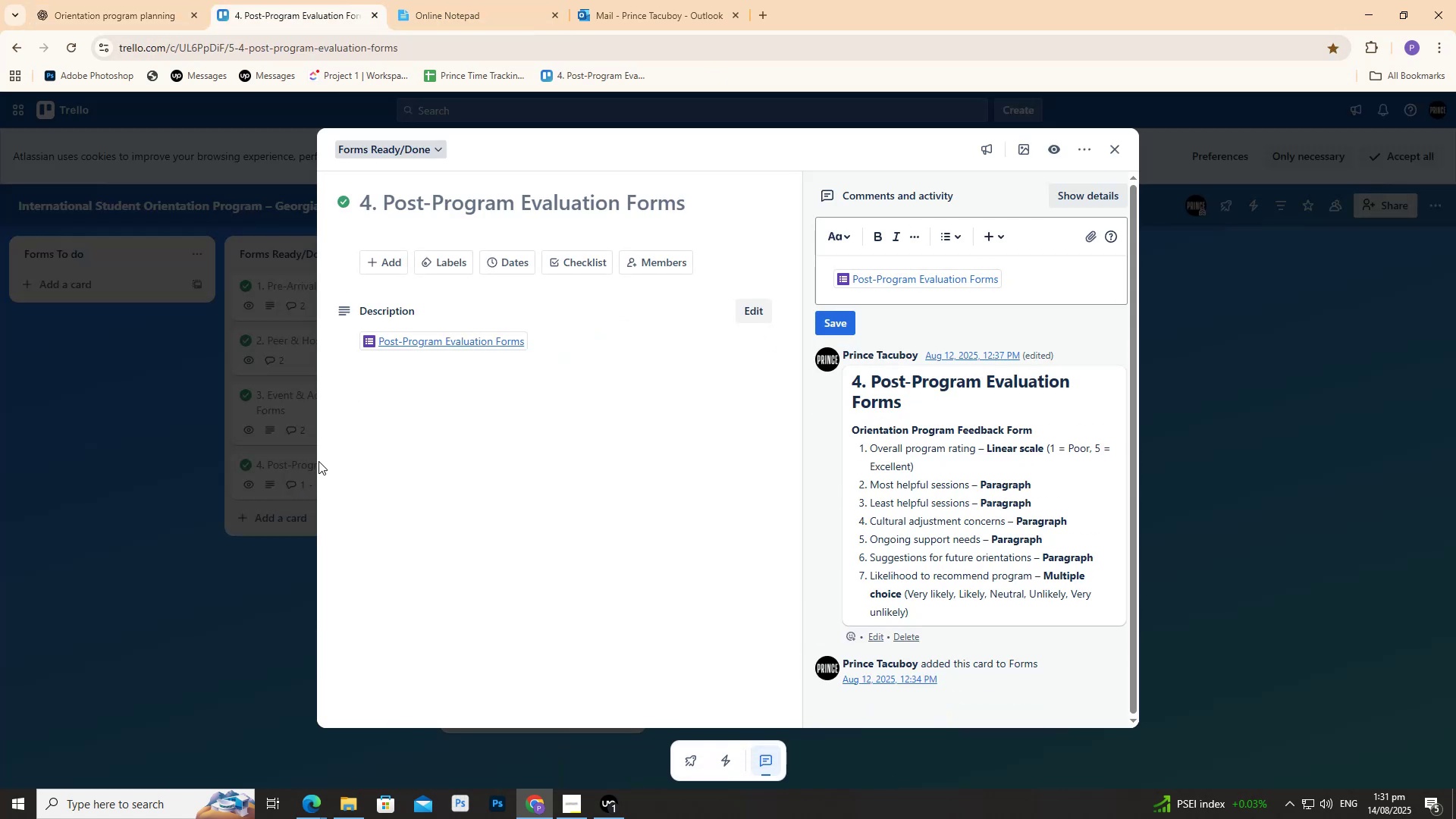 
scroll: coordinate [909, 539], scroll_direction: down, amount: 6.0
 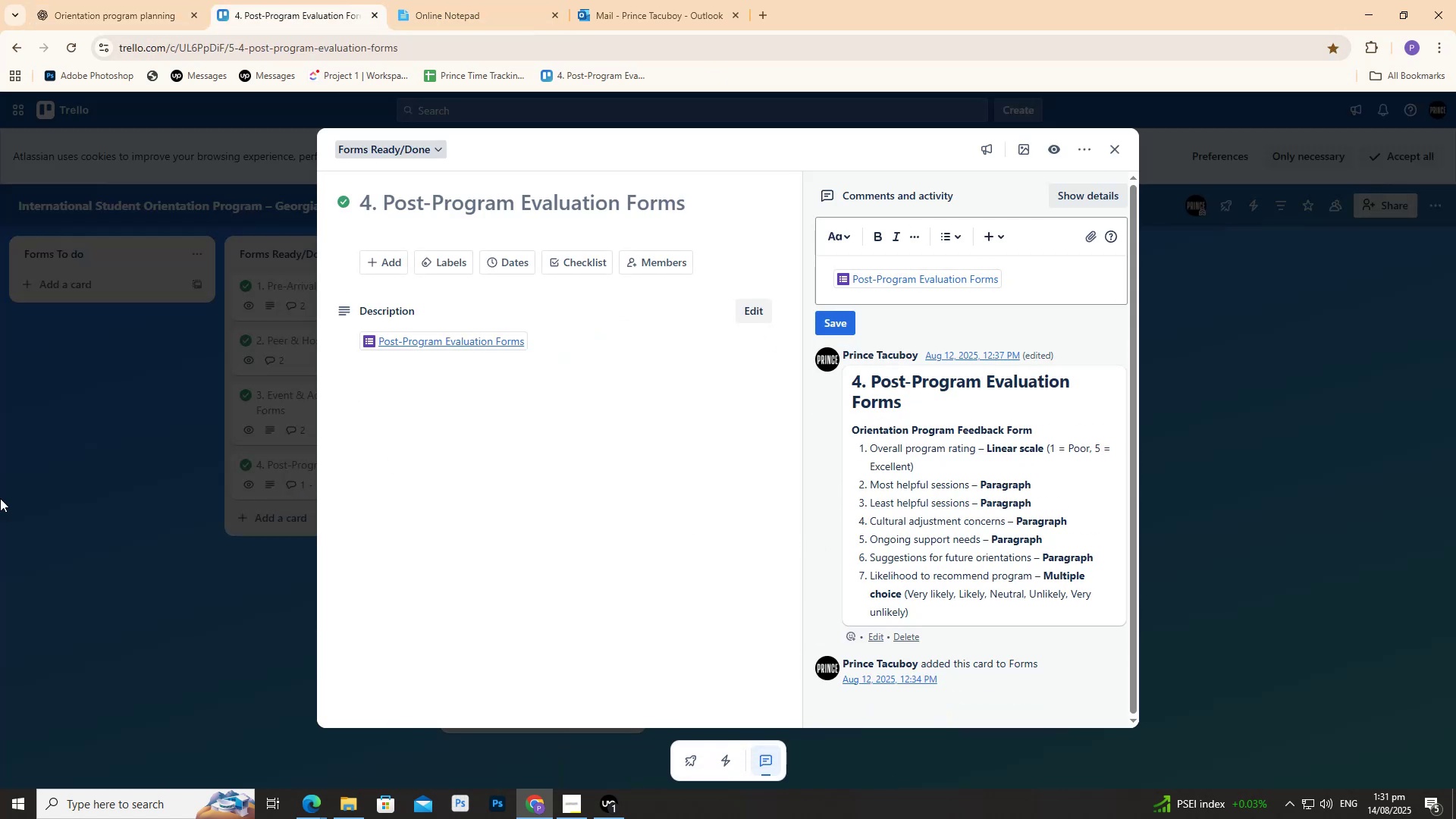 
left_click([3, 506])
 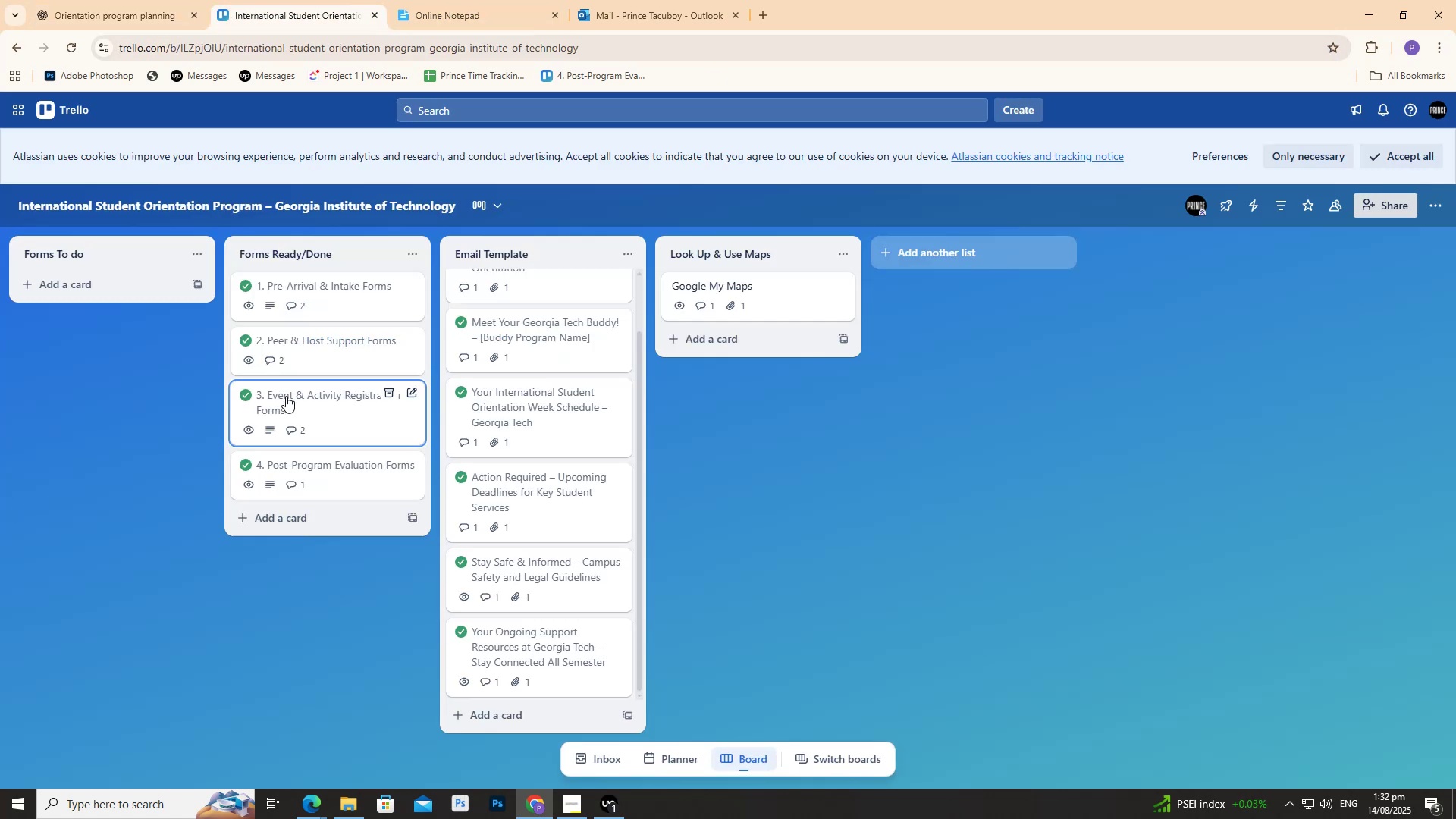 
double_click([287, 397])
 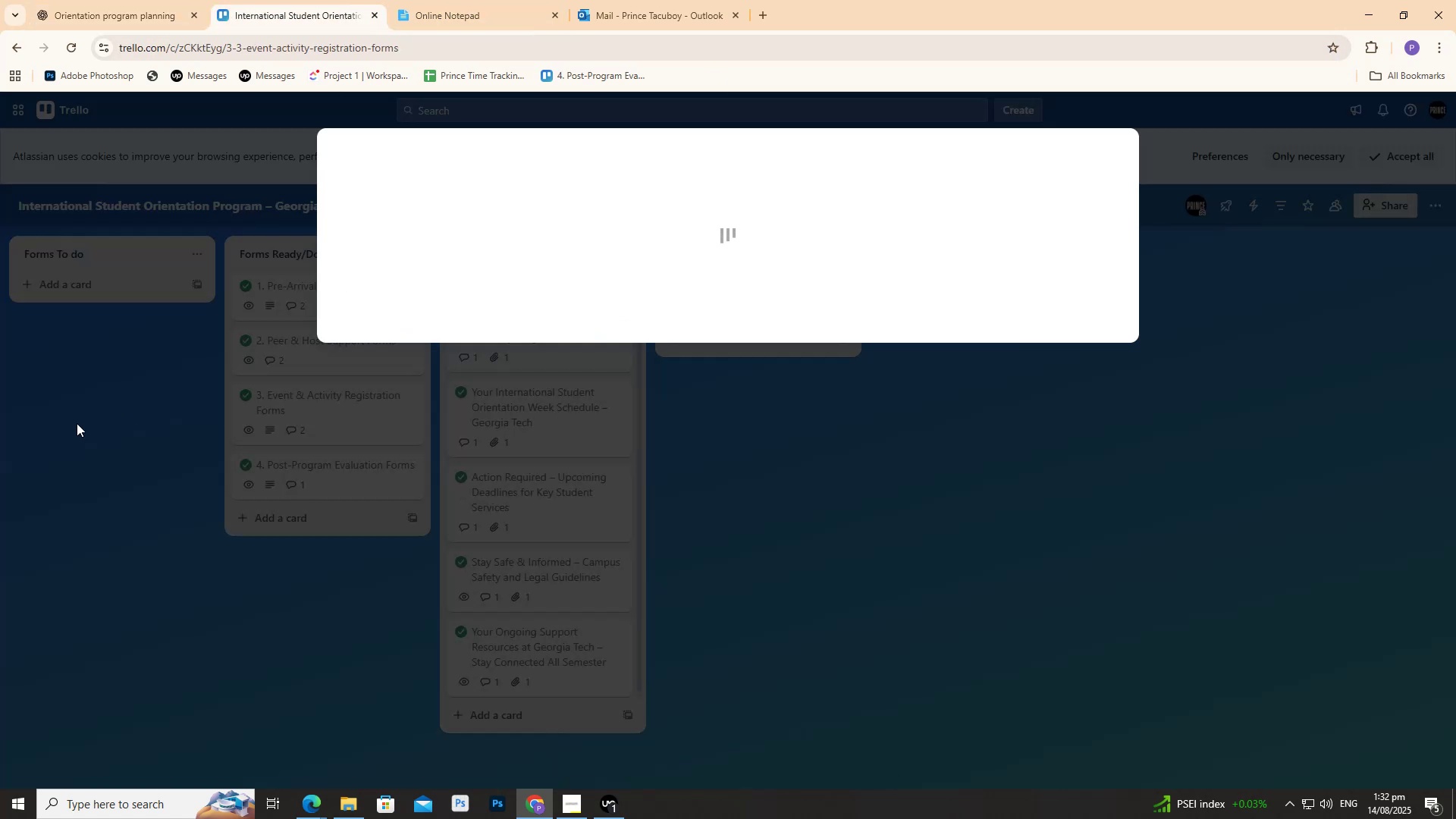 
triple_click([77, 423])
 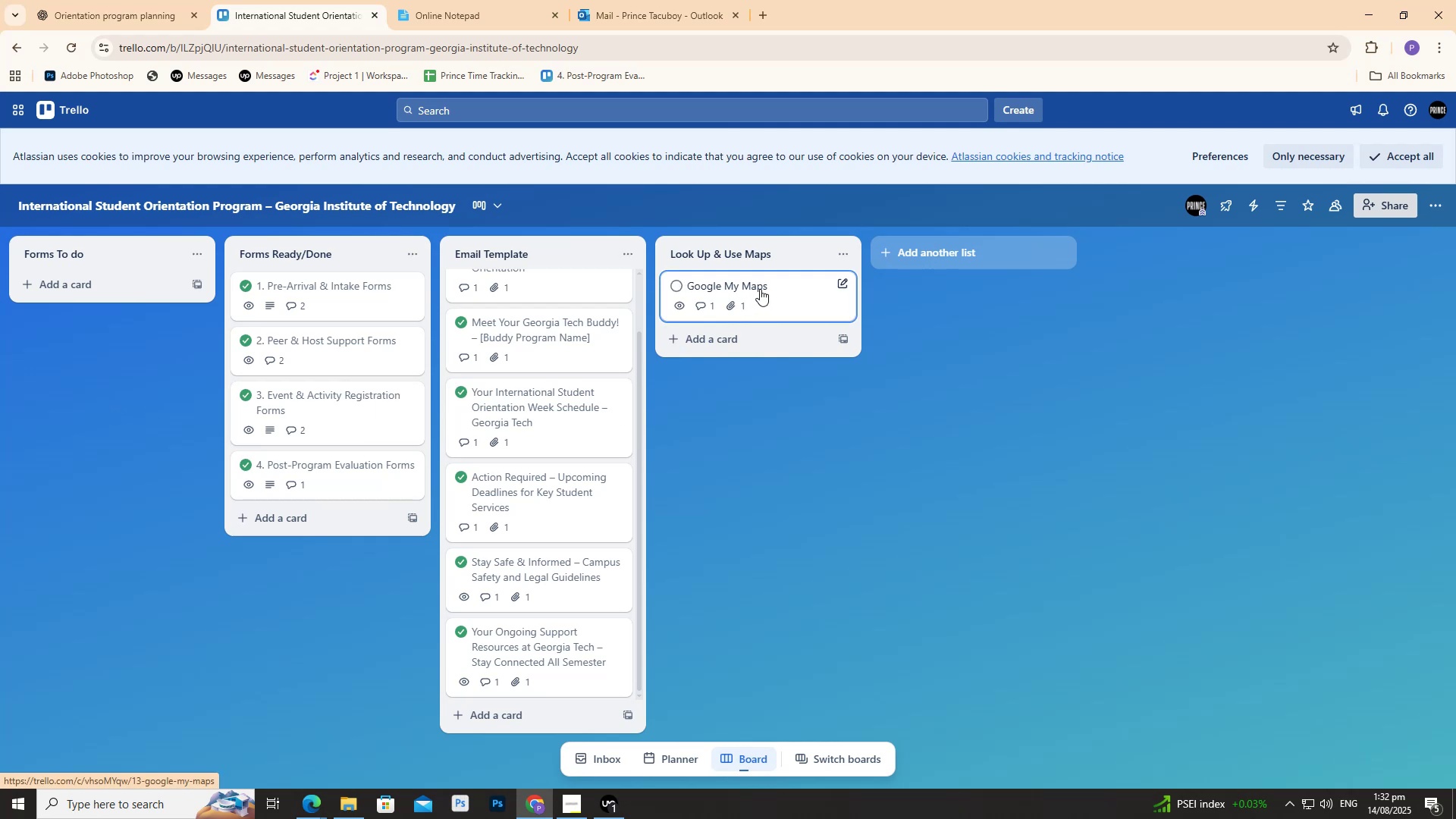 
left_click([760, 289])
 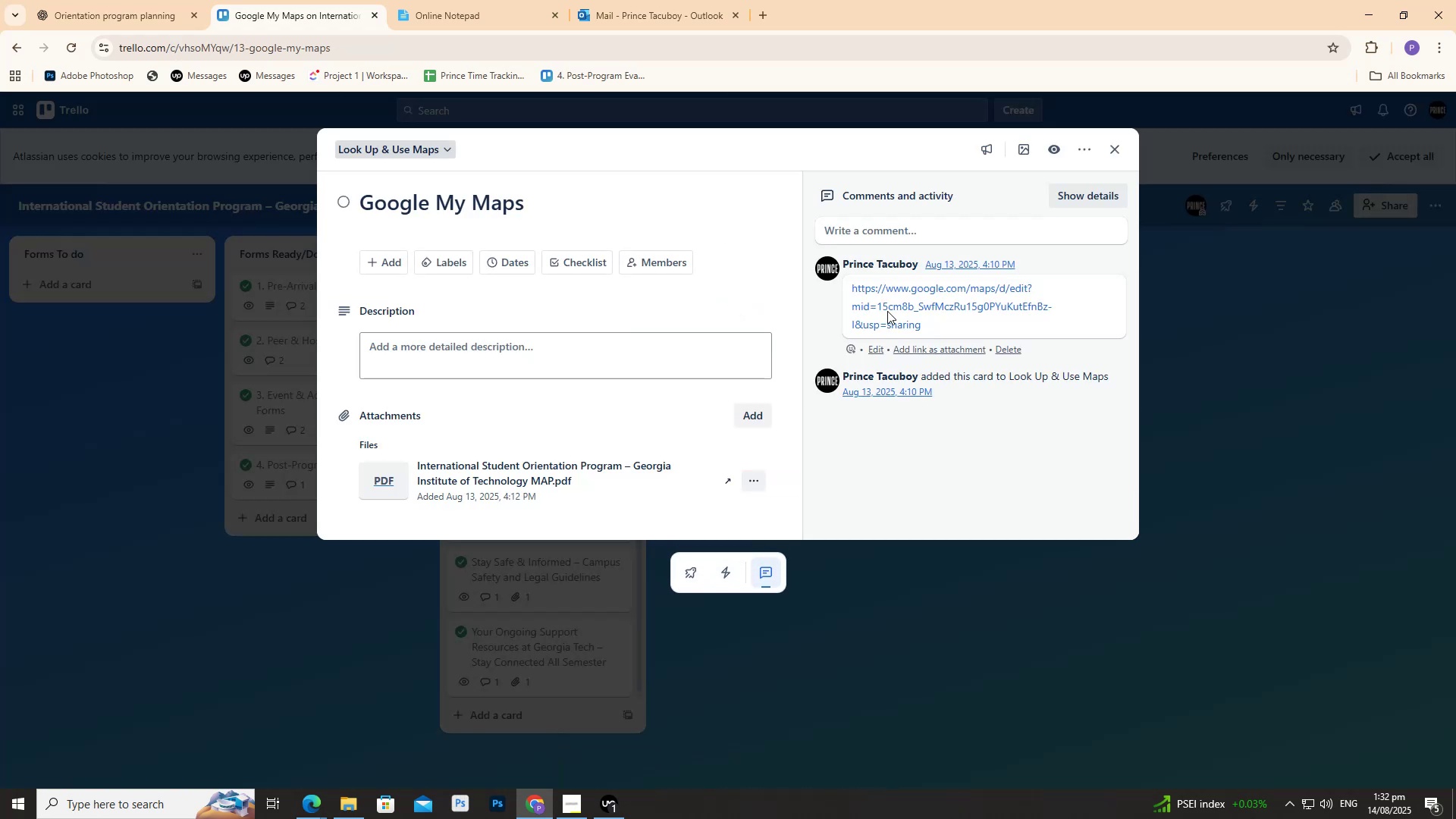 
left_click([1011, 309])
 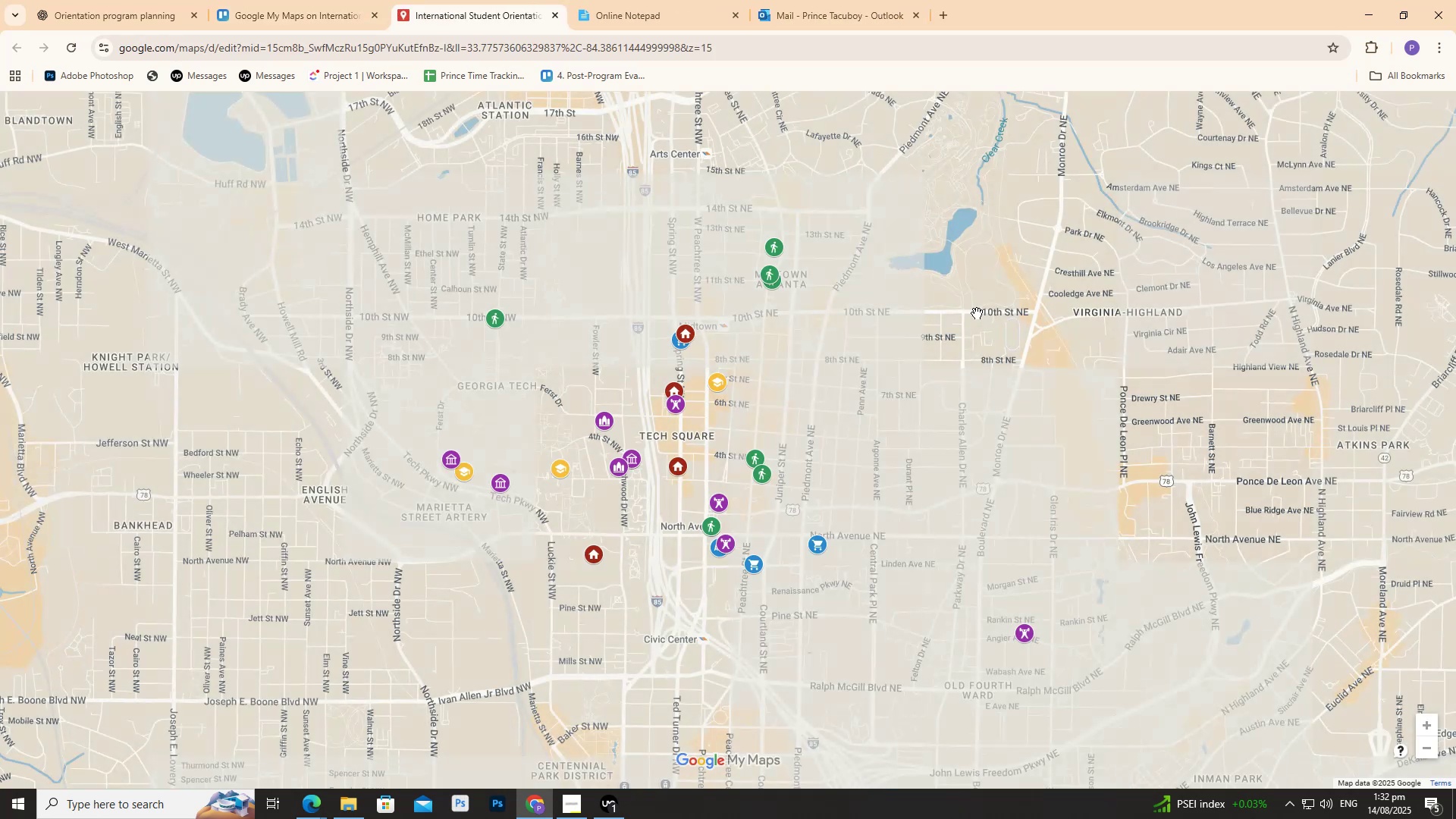 
scroll: coordinate [675, 398], scroll_direction: none, amount: 0.0
 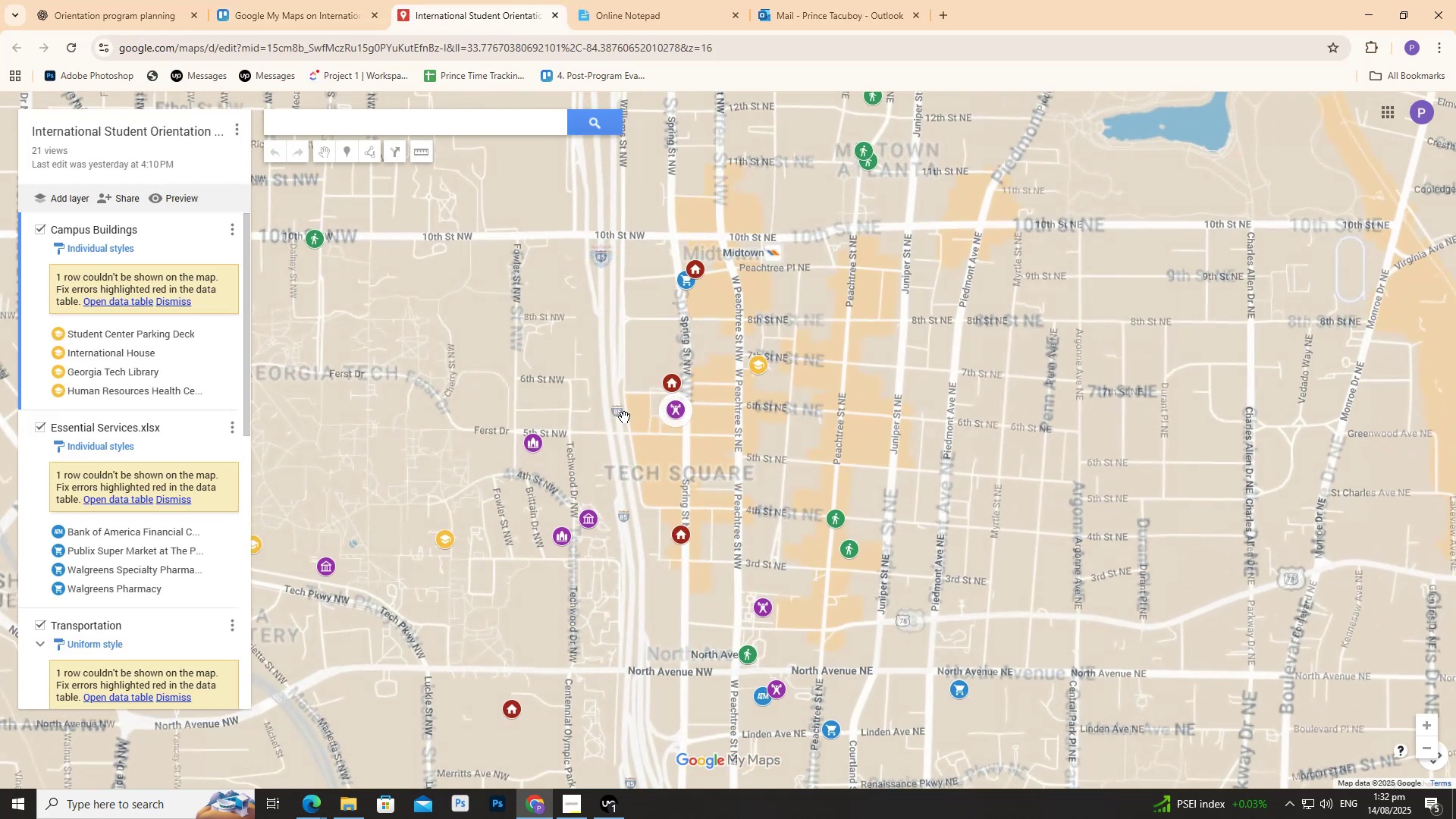 
scroll: coordinate [577, 428], scroll_direction: up, amount: 4.0
 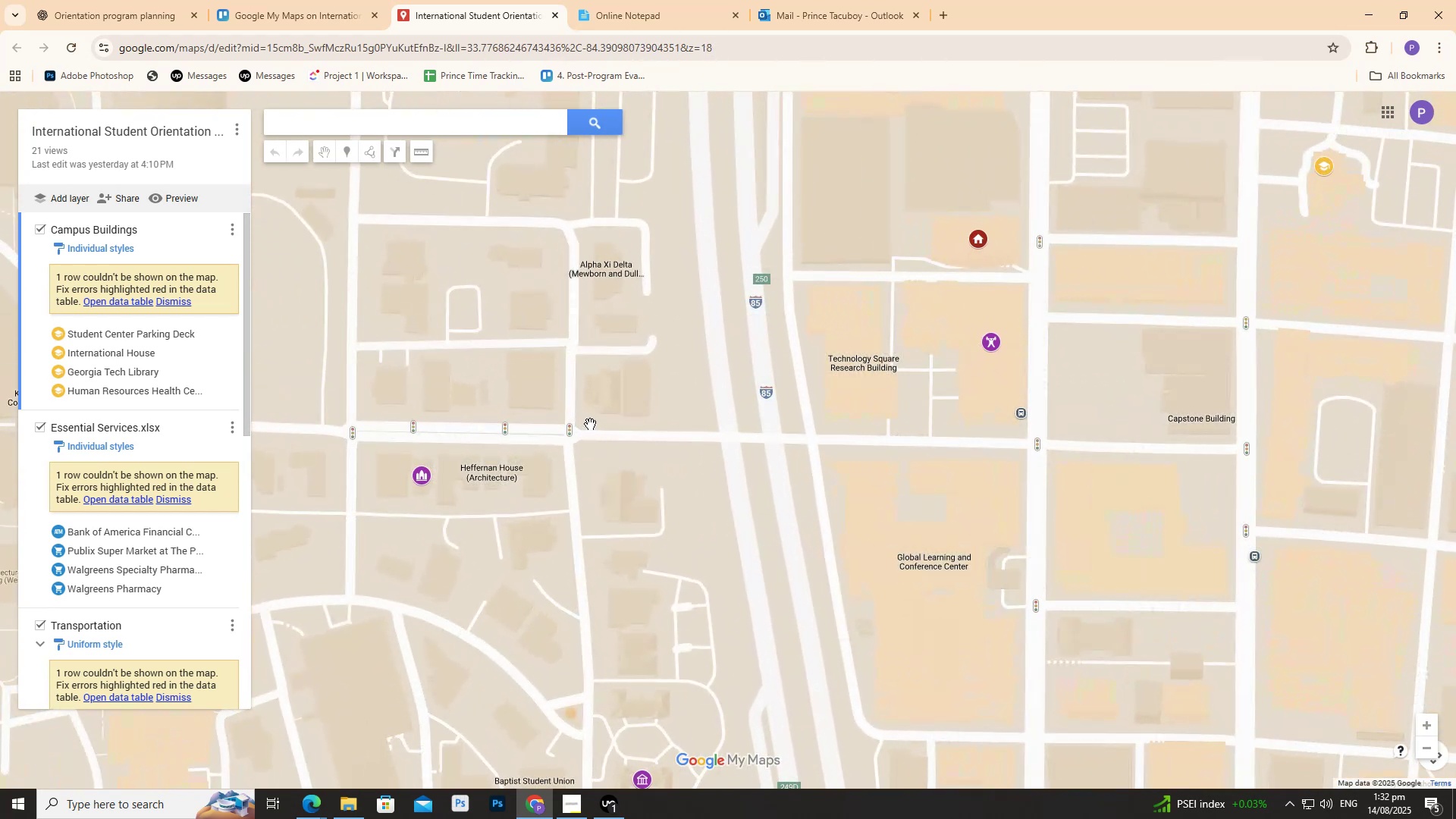 
scroll: coordinate [600, 425], scroll_direction: down, amount: 11.0
 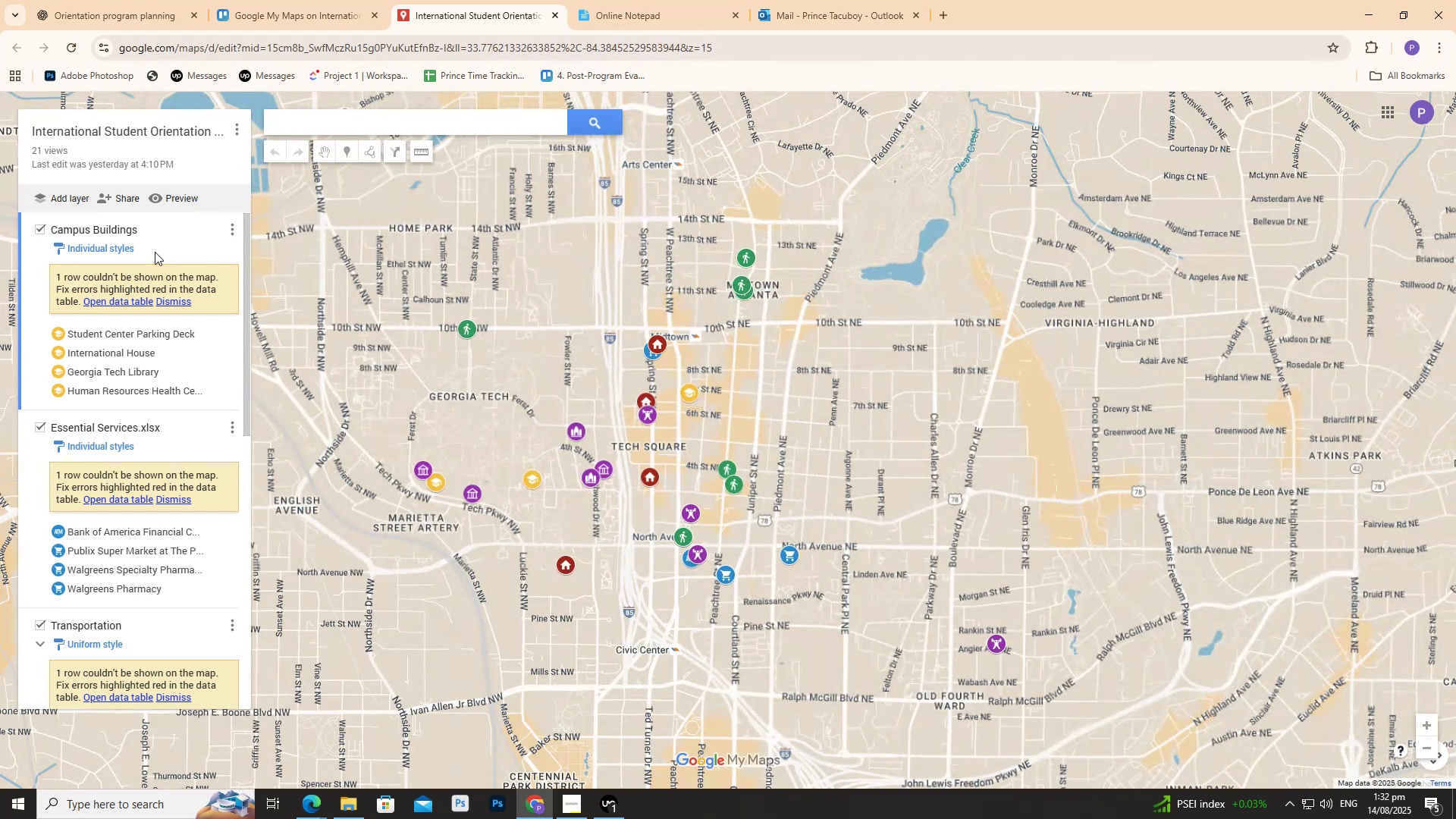 
left_click([181, 192])
 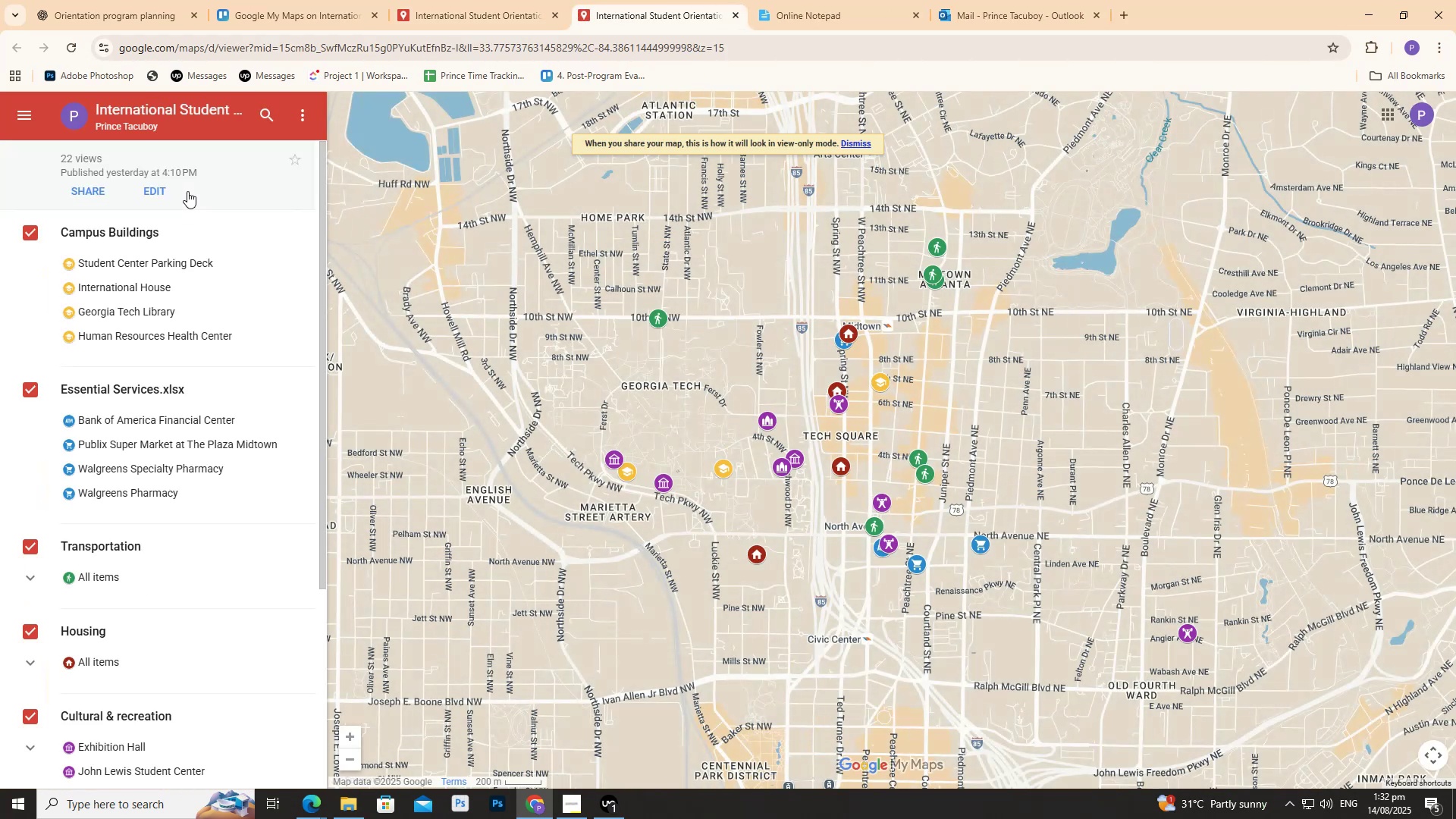 
scroll: coordinate [829, 559], scroll_direction: up, amount: 1.0
 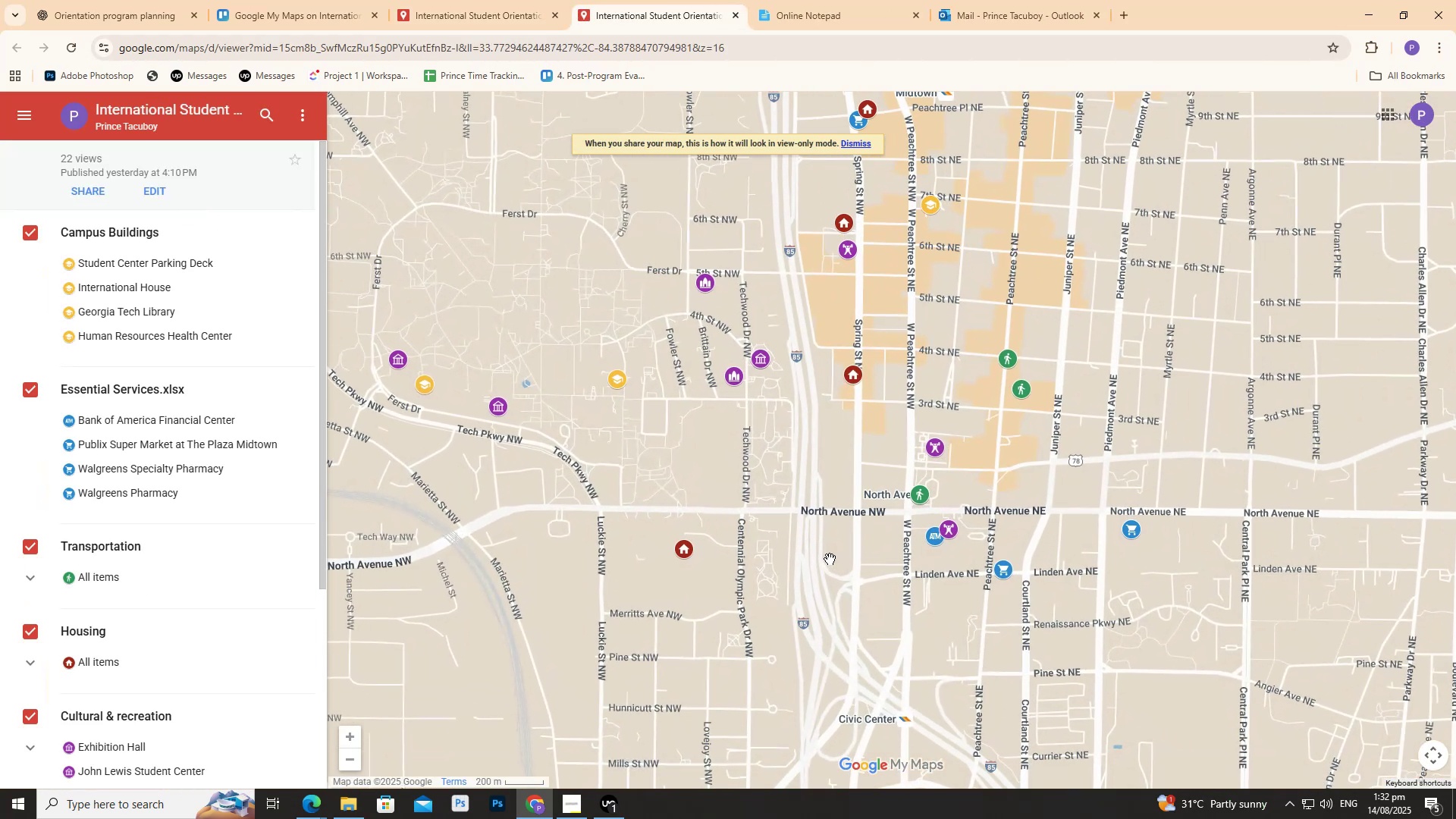 
scroll: coordinate [774, 521], scroll_direction: none, amount: 0.0
 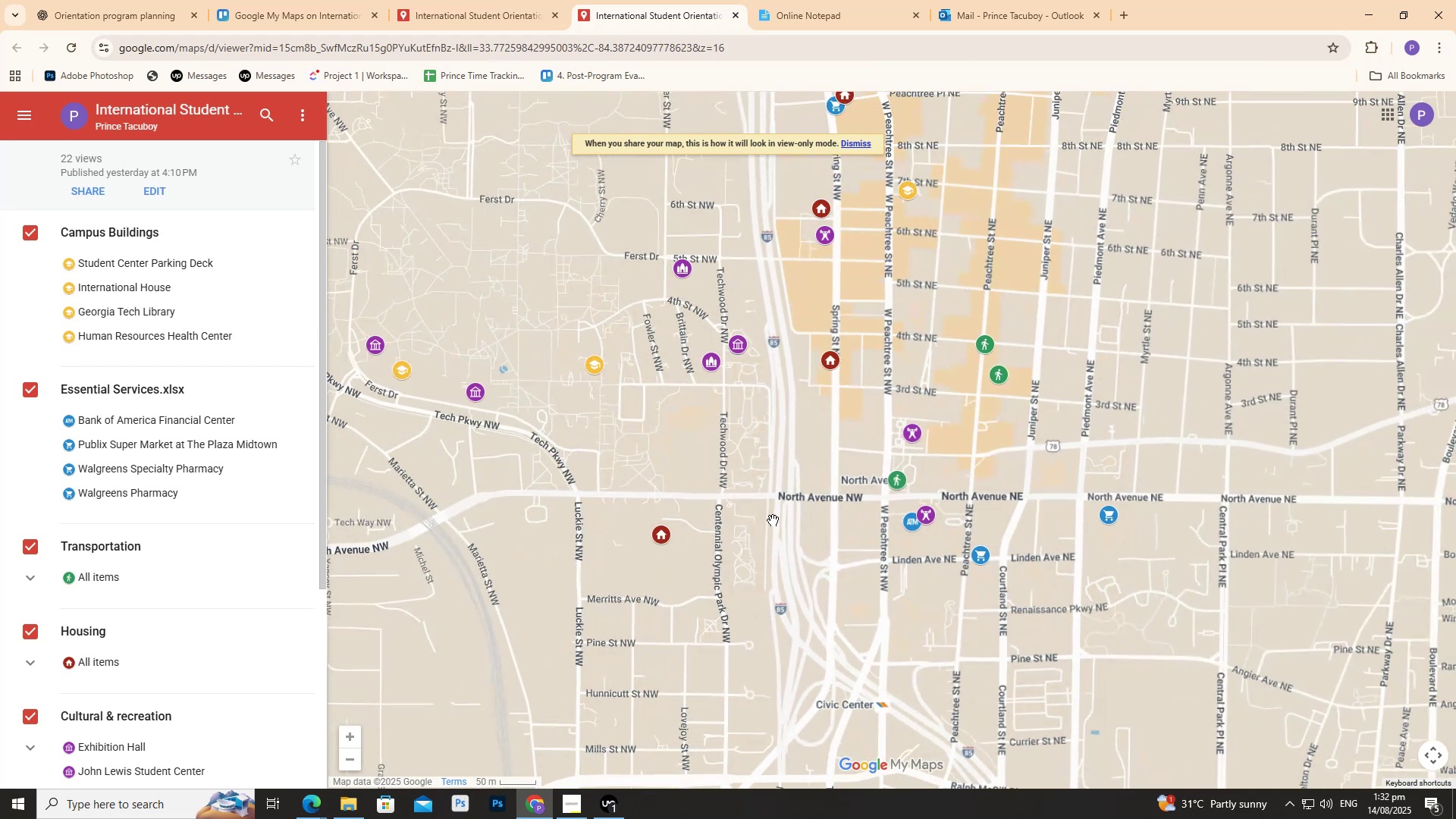 
scroll: coordinate [771, 513], scroll_direction: down, amount: 4.0
 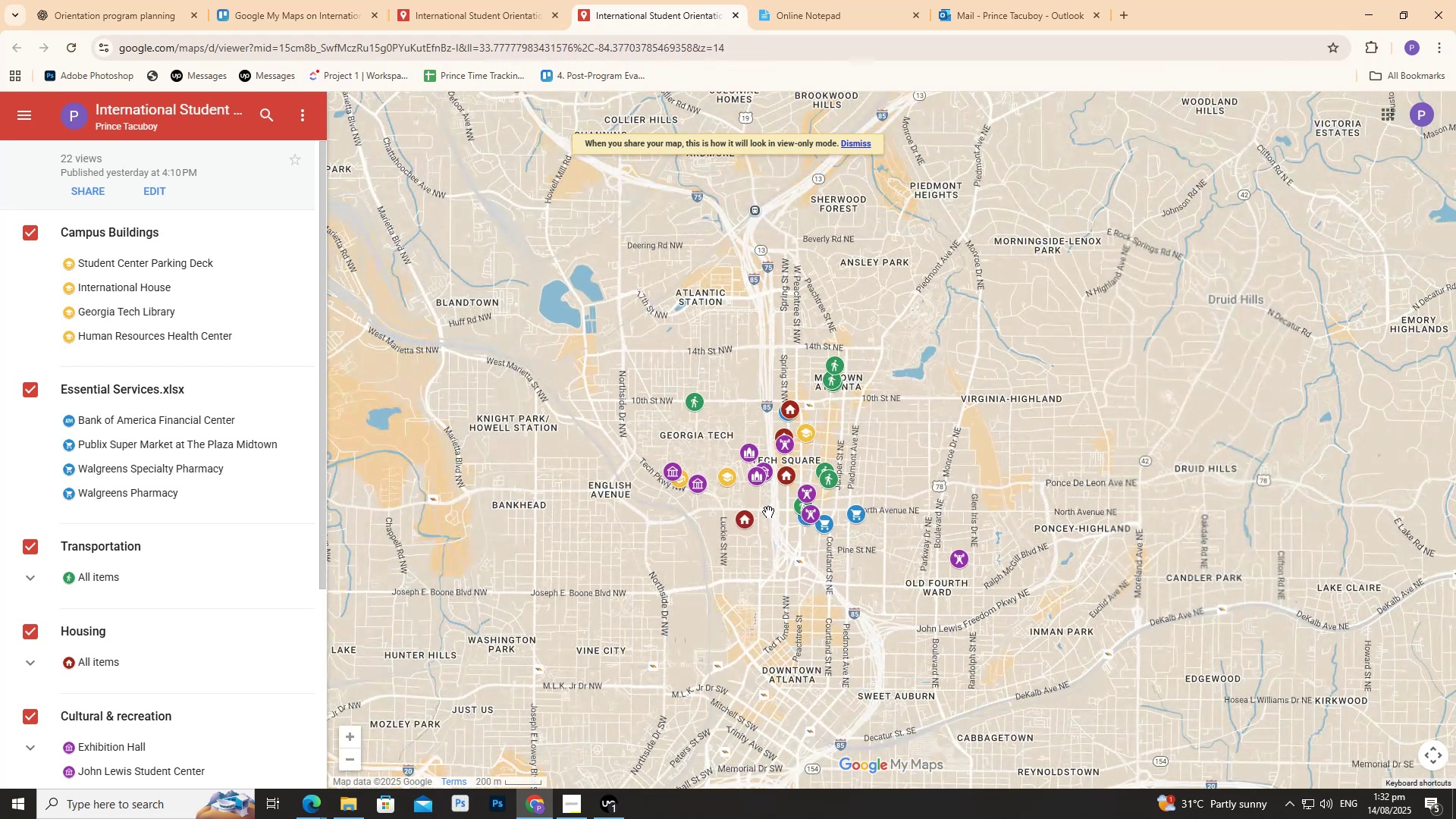 
scroll: coordinate [705, 470], scroll_direction: up, amount: 12.0
 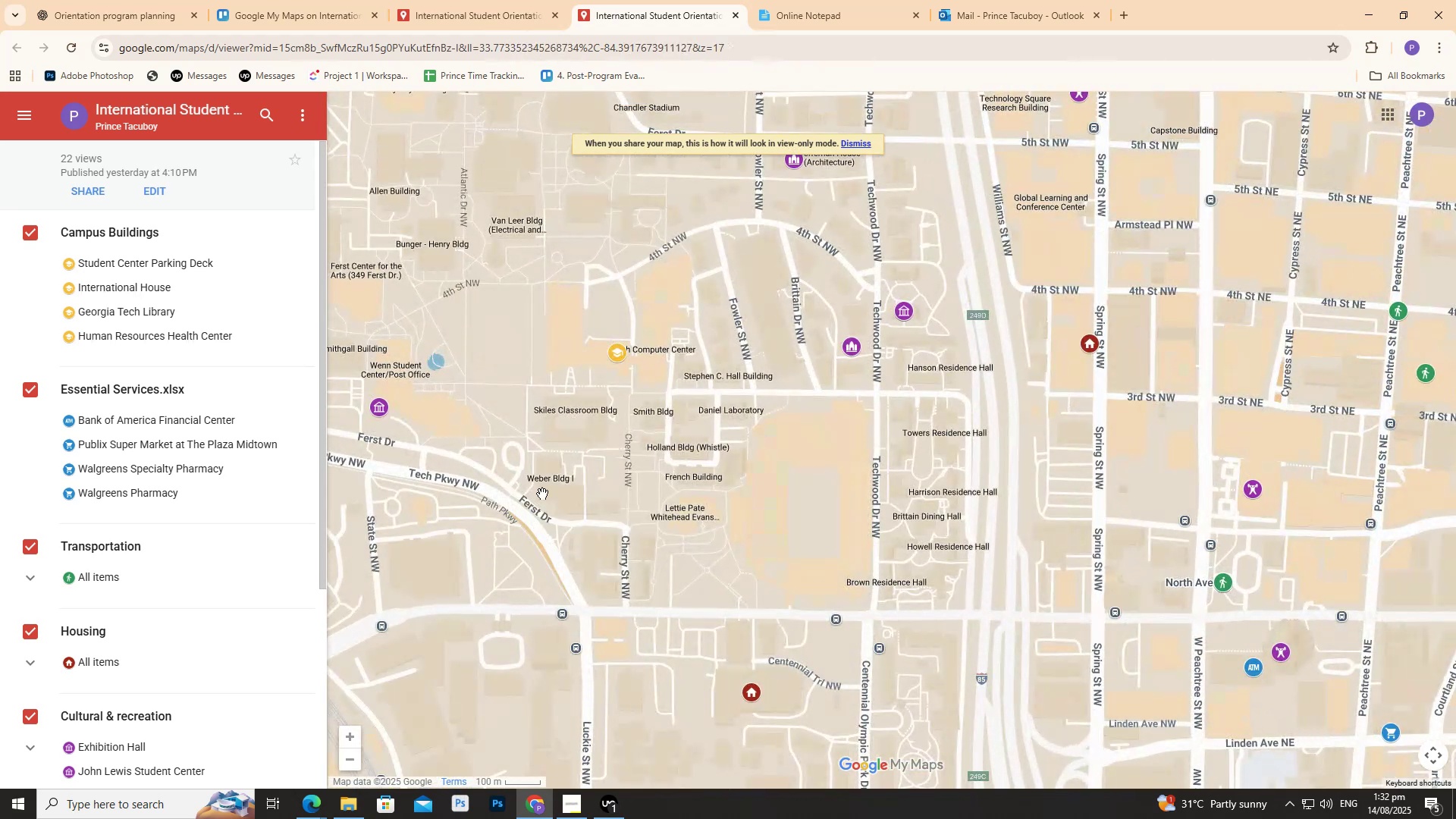 
scroll: coordinate [145, 438], scroll_direction: down, amount: 3.0
 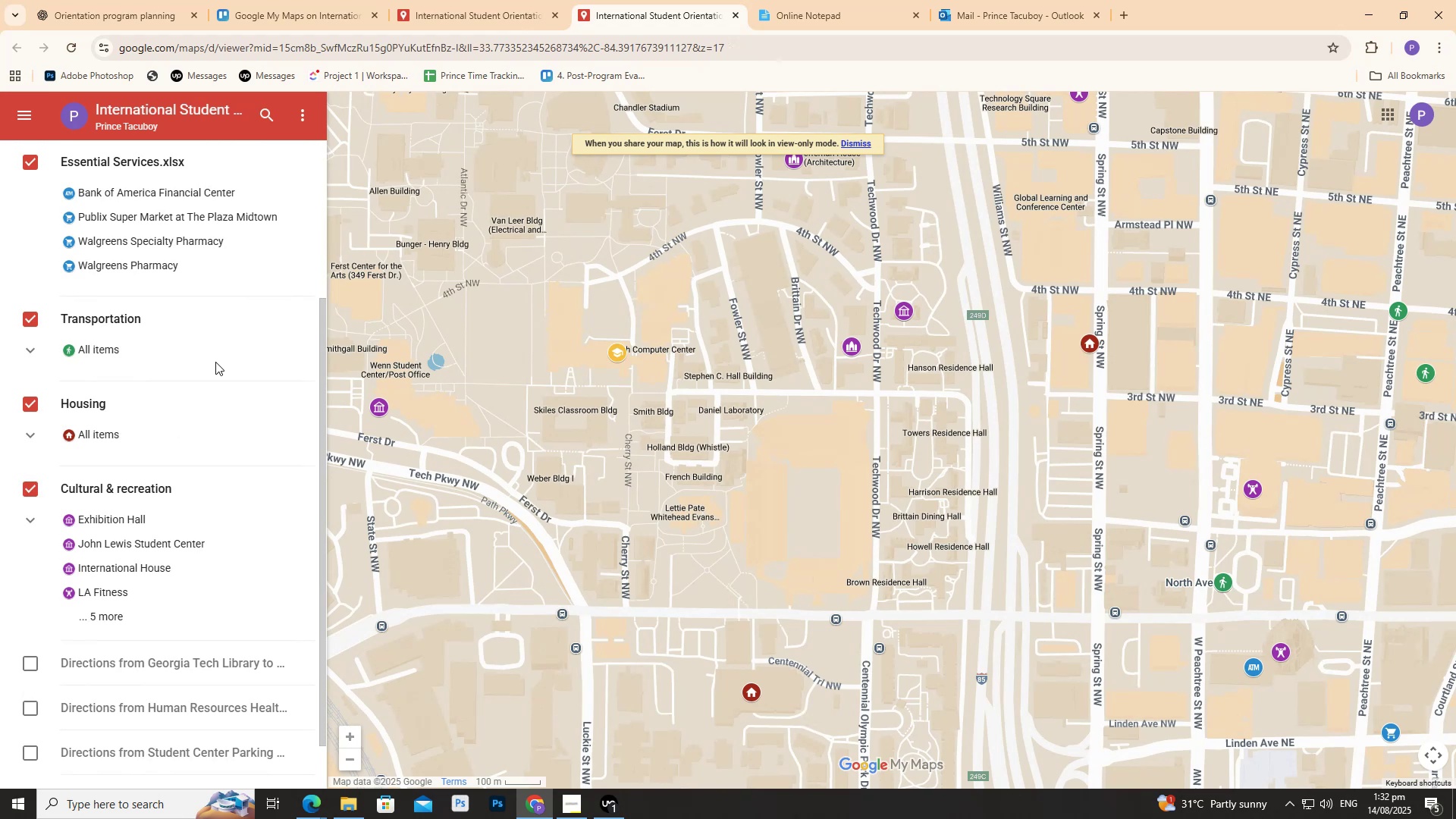 
wait(28.75)
 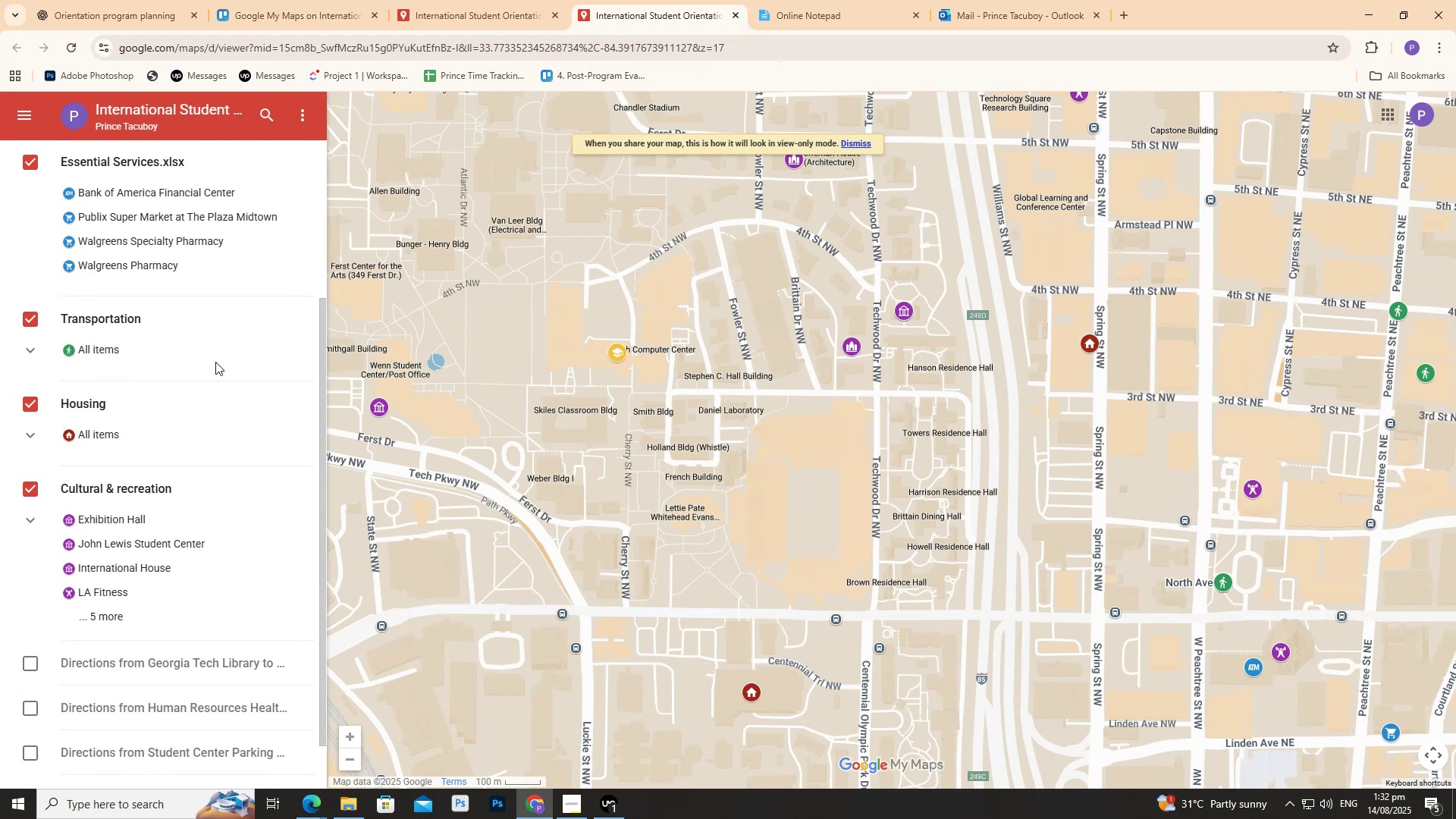 
scroll: coordinate [899, 413], scroll_direction: down, amount: 11.0
 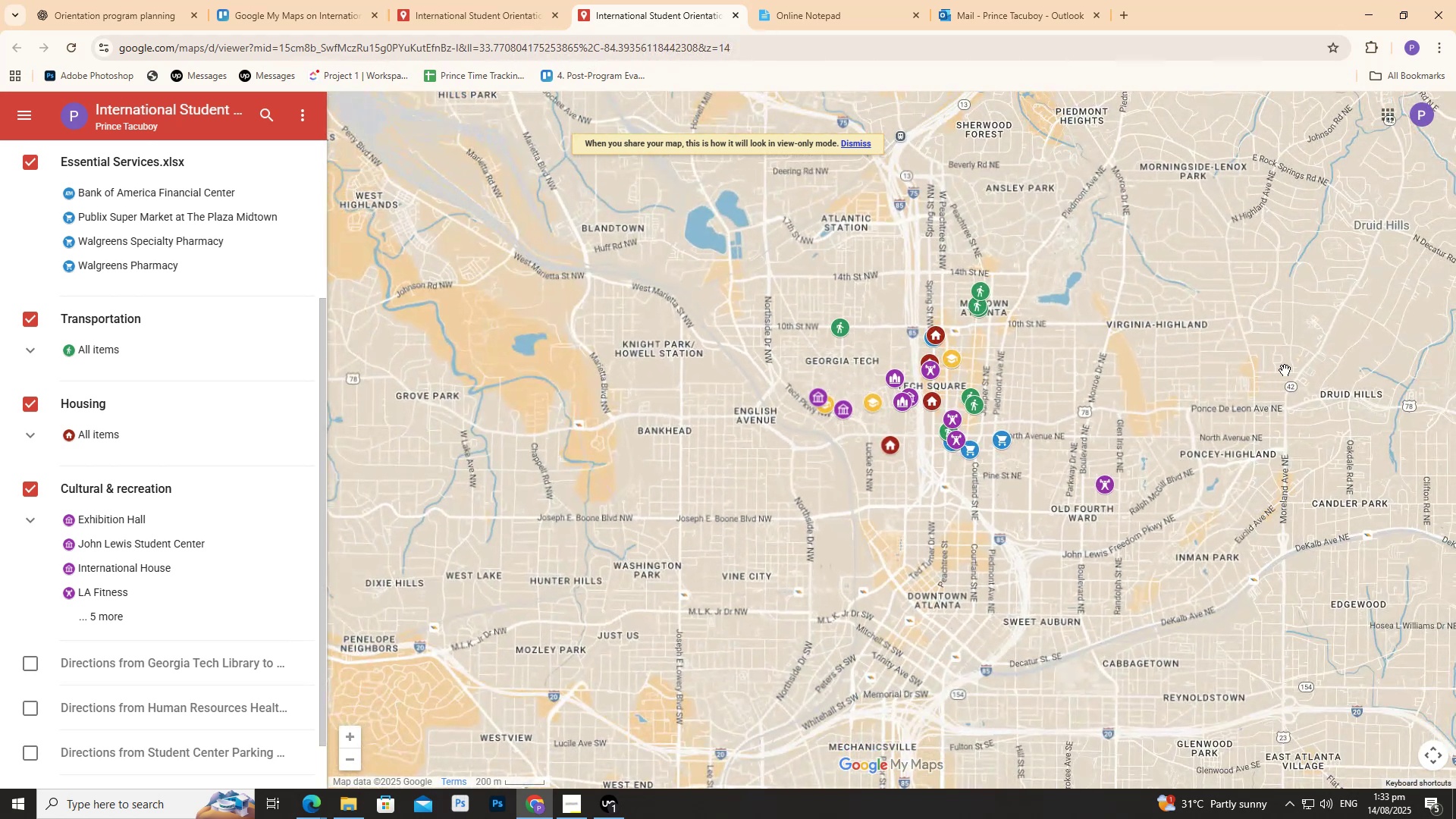 
scroll: coordinate [761, 358], scroll_direction: up, amount: 6.0
 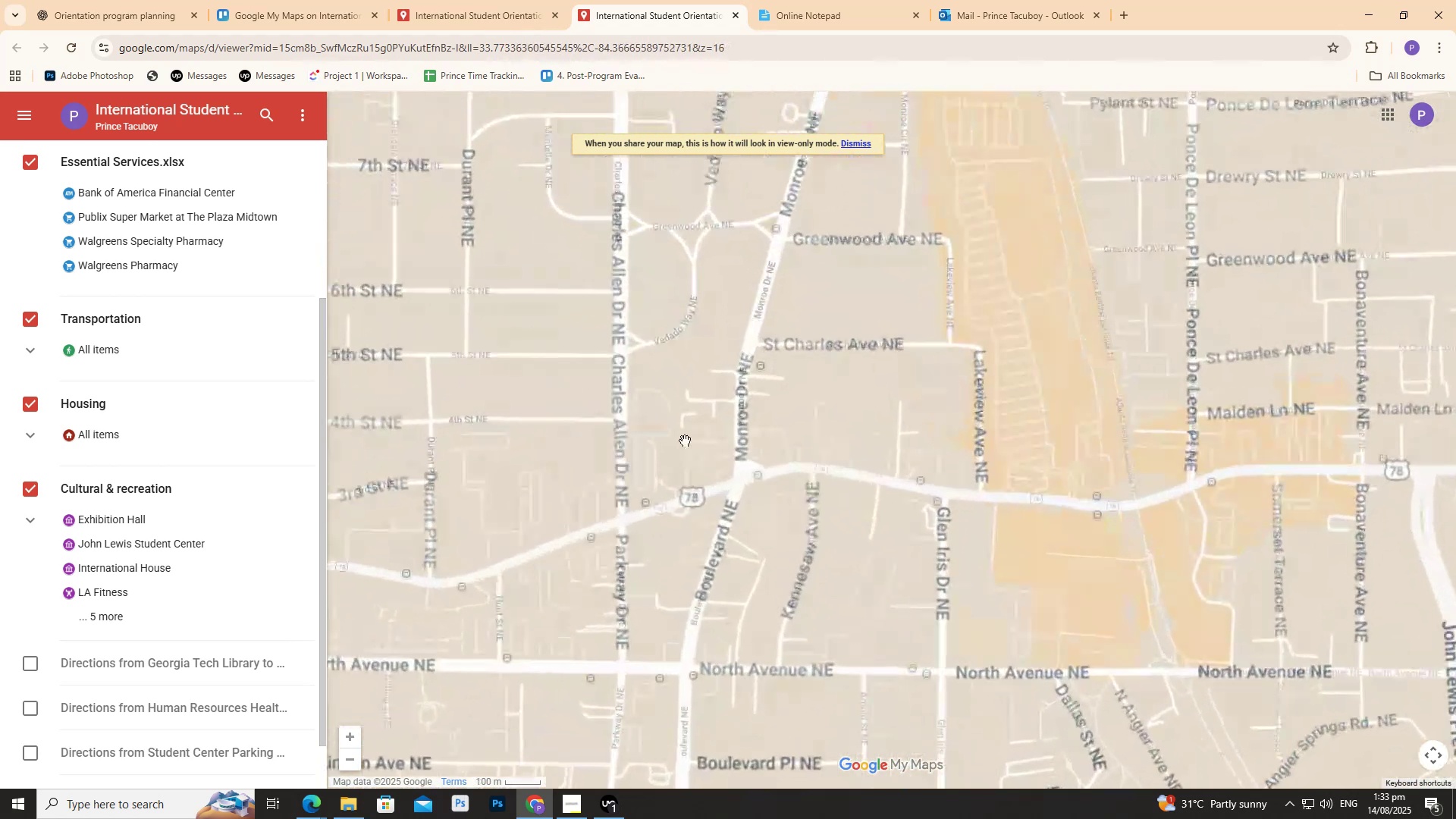 
left_click_drag(start_coordinate=[713, 449], to_coordinate=[1130, 411])
 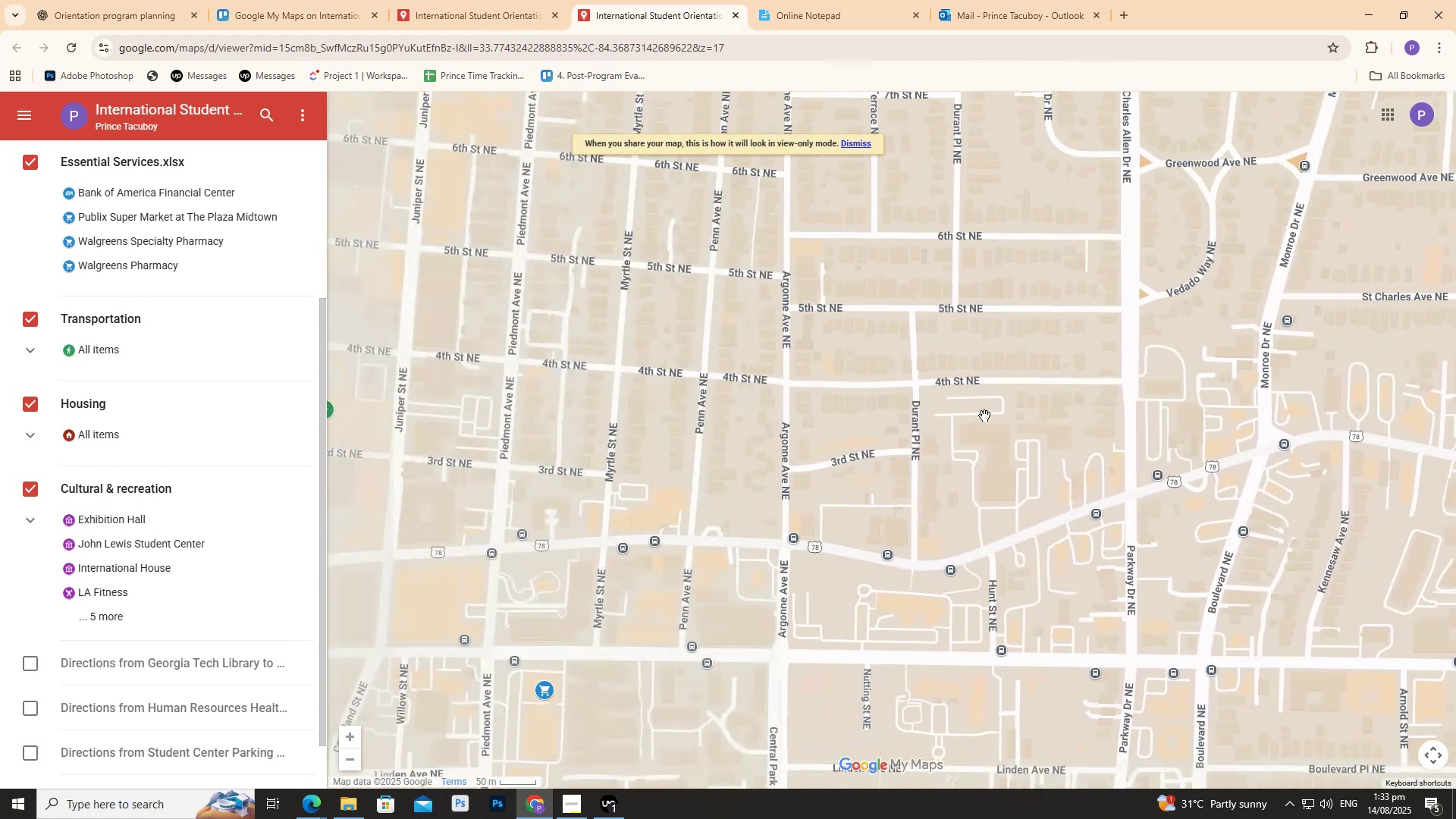 
left_click_drag(start_coordinate=[939, 412], to_coordinate=[1285, 381])
 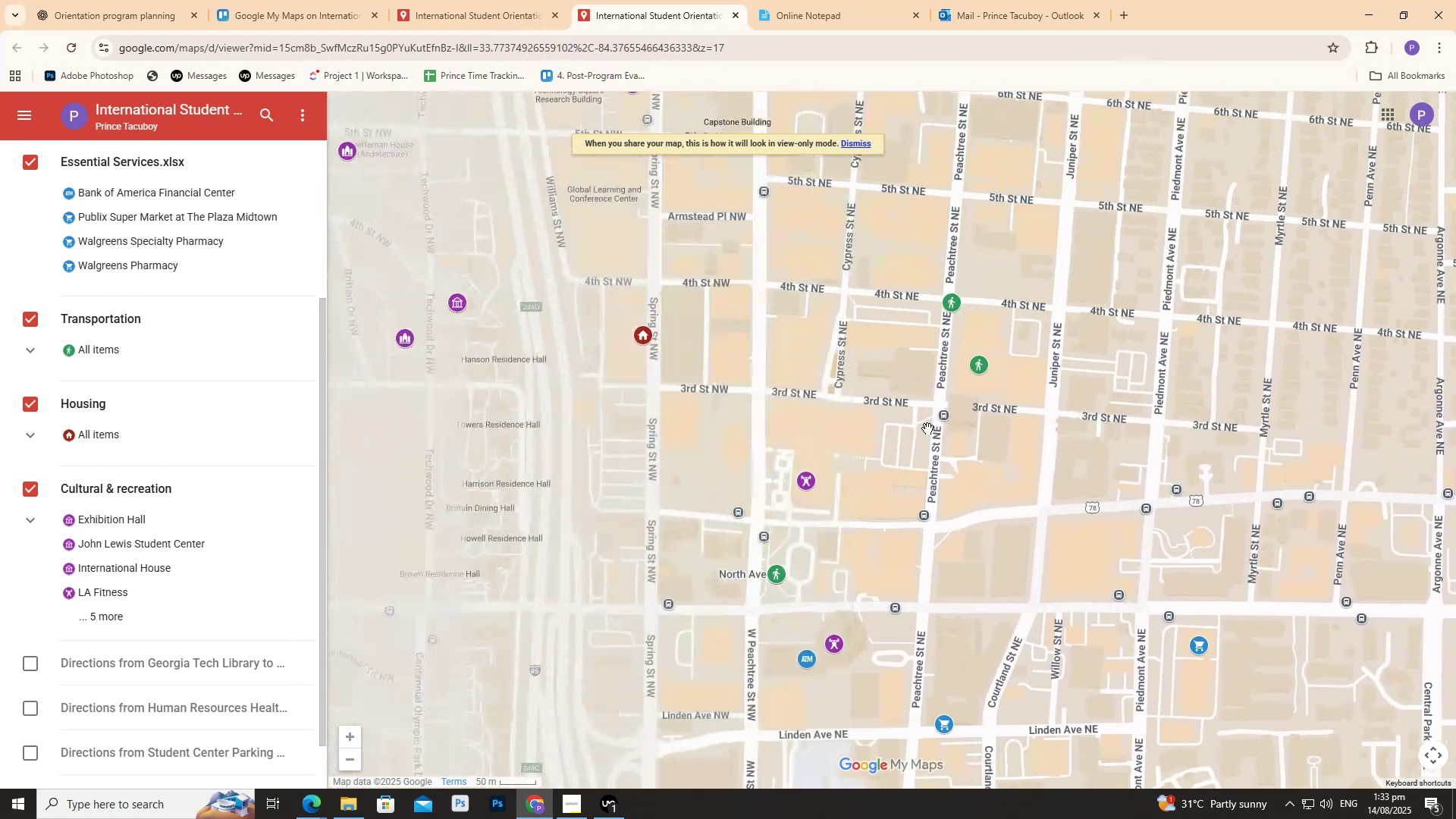 
left_click_drag(start_coordinate=[825, 425], to_coordinate=[797, 317])
 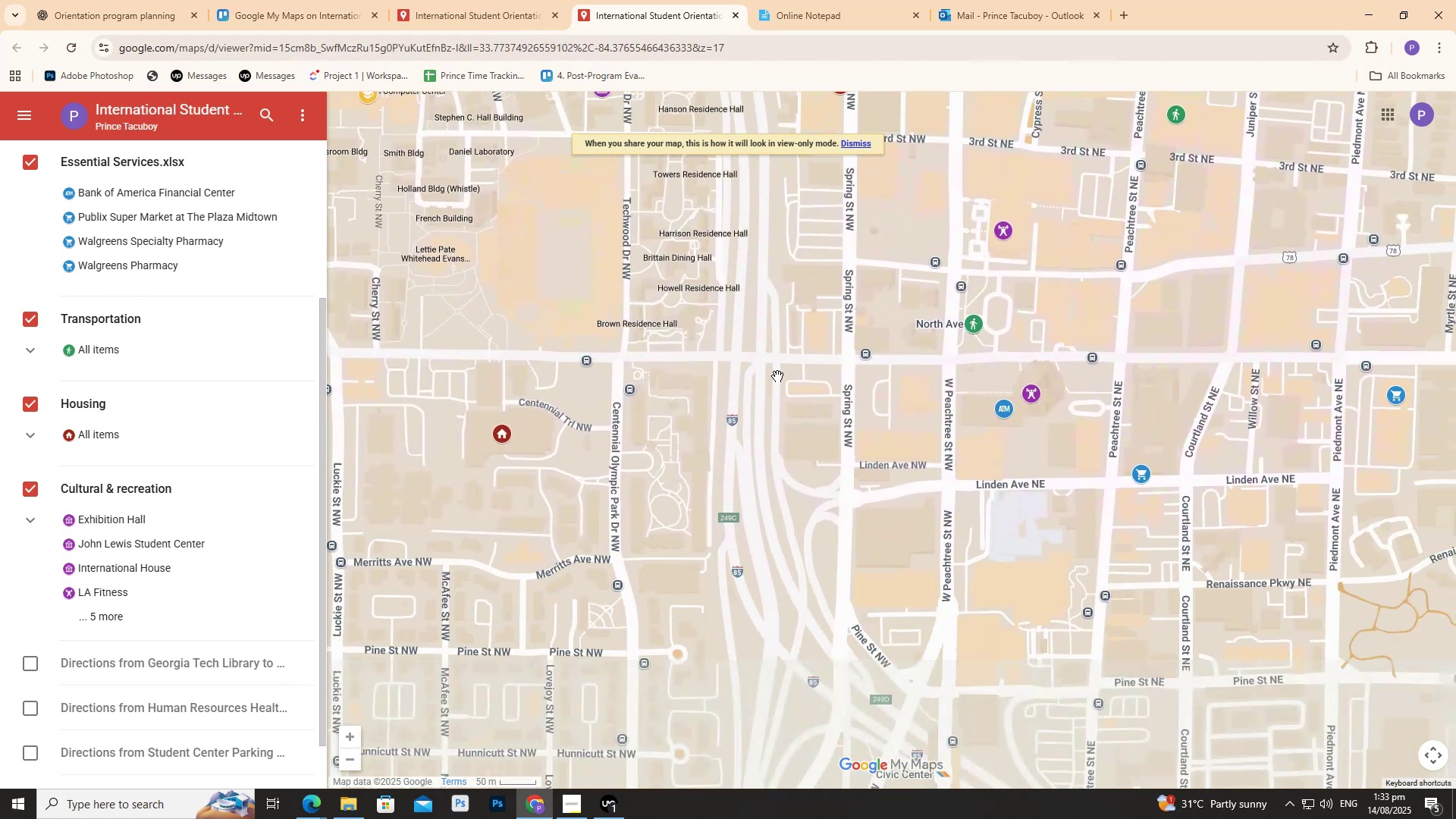 
left_click_drag(start_coordinate=[777, 381], to_coordinate=[837, 297])
 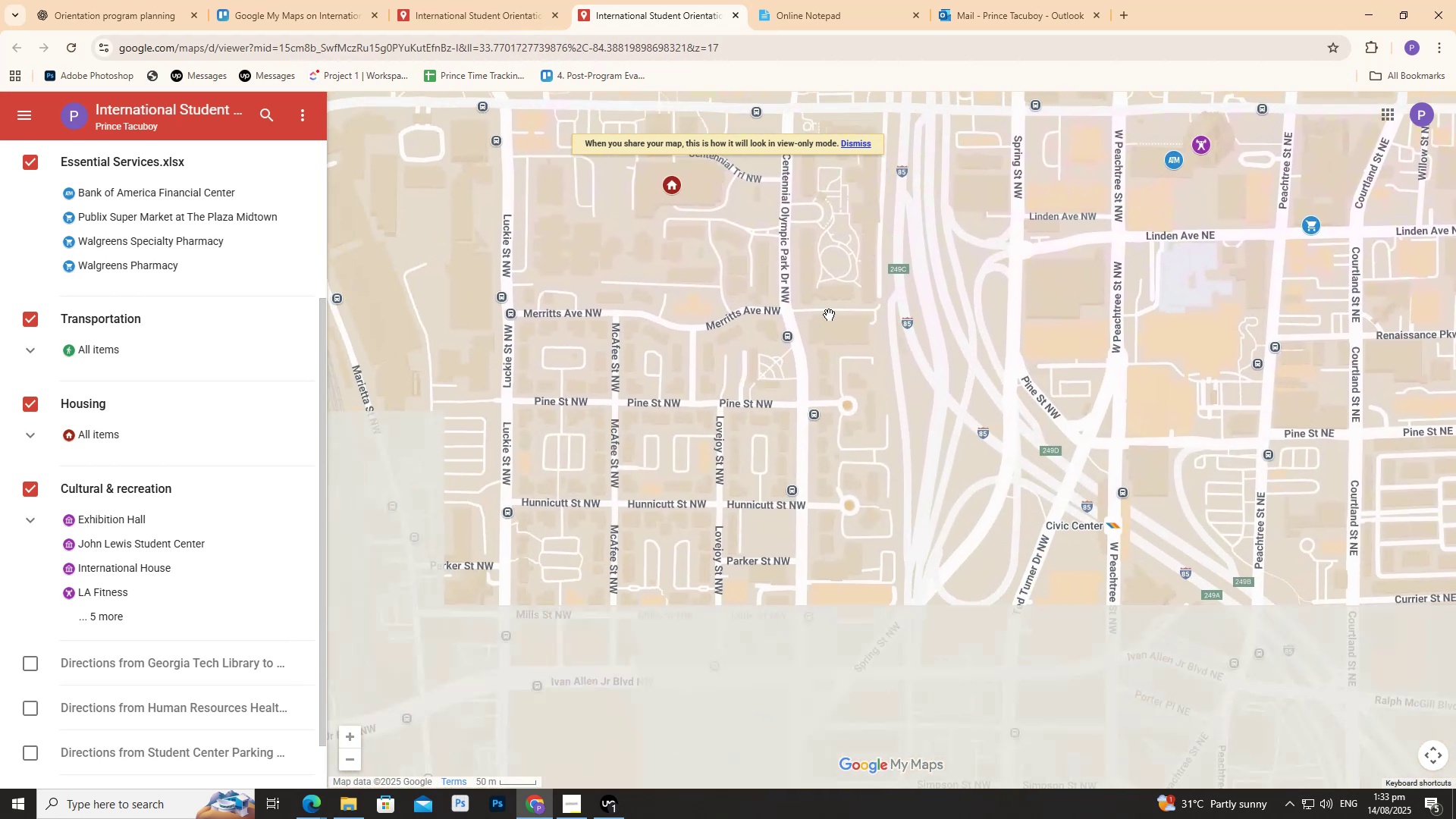 
left_click_drag(start_coordinate=[828, 318], to_coordinate=[782, 315])
 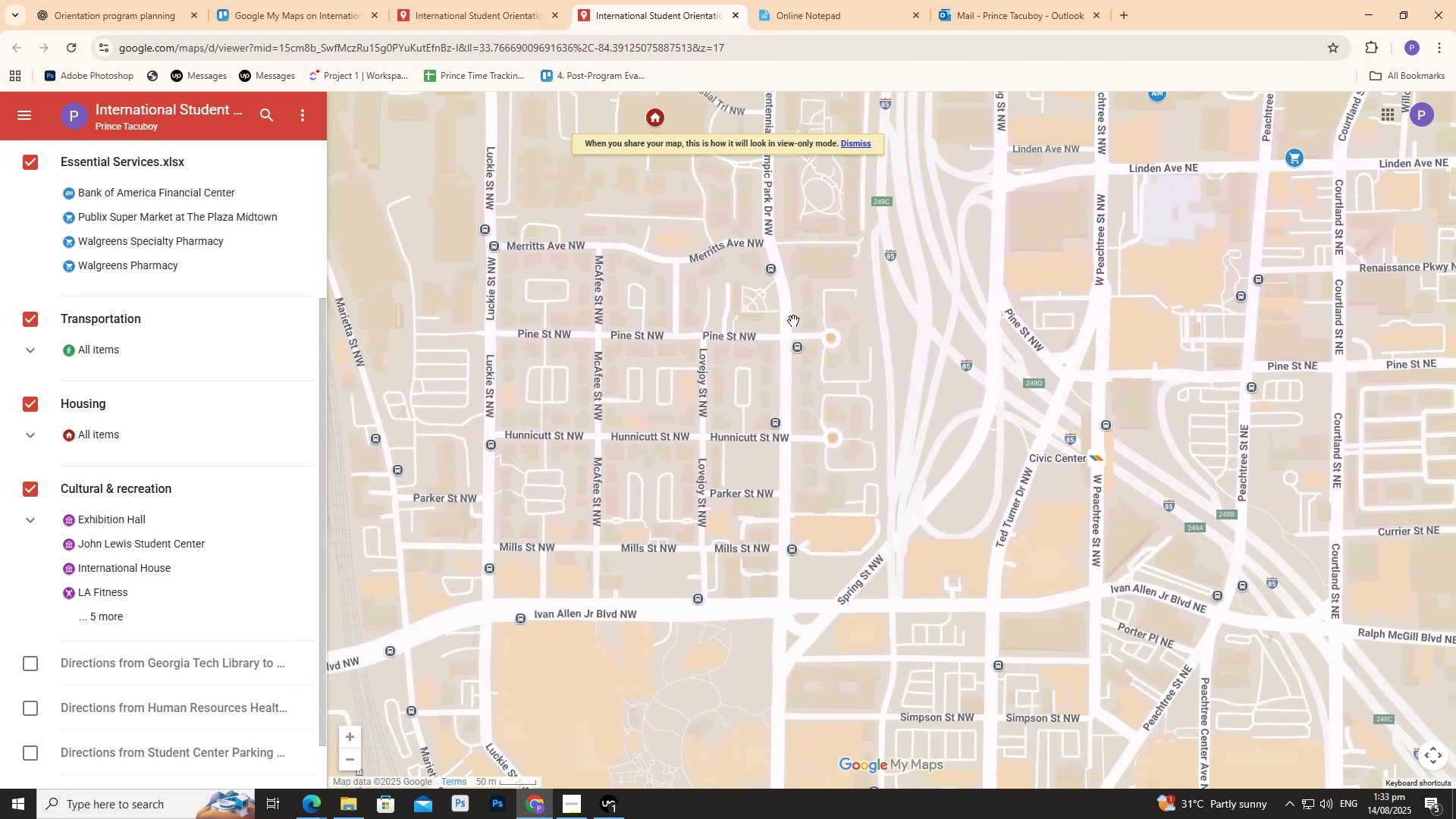 
scroll: coordinate [802, 331], scroll_direction: down, amount: 5.0
 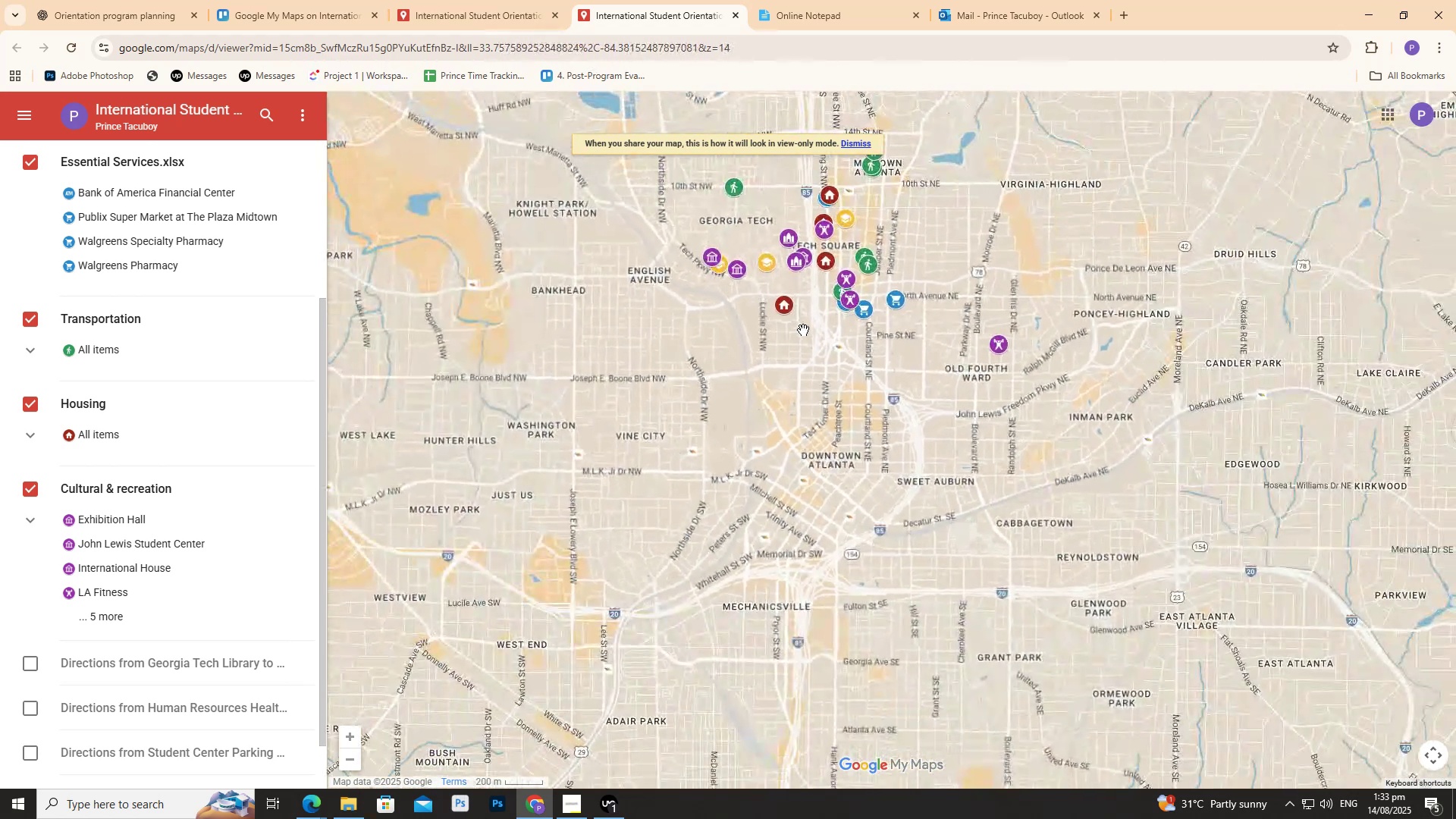 
scroll: coordinate [796, 247], scroll_direction: up, amount: 16.0
 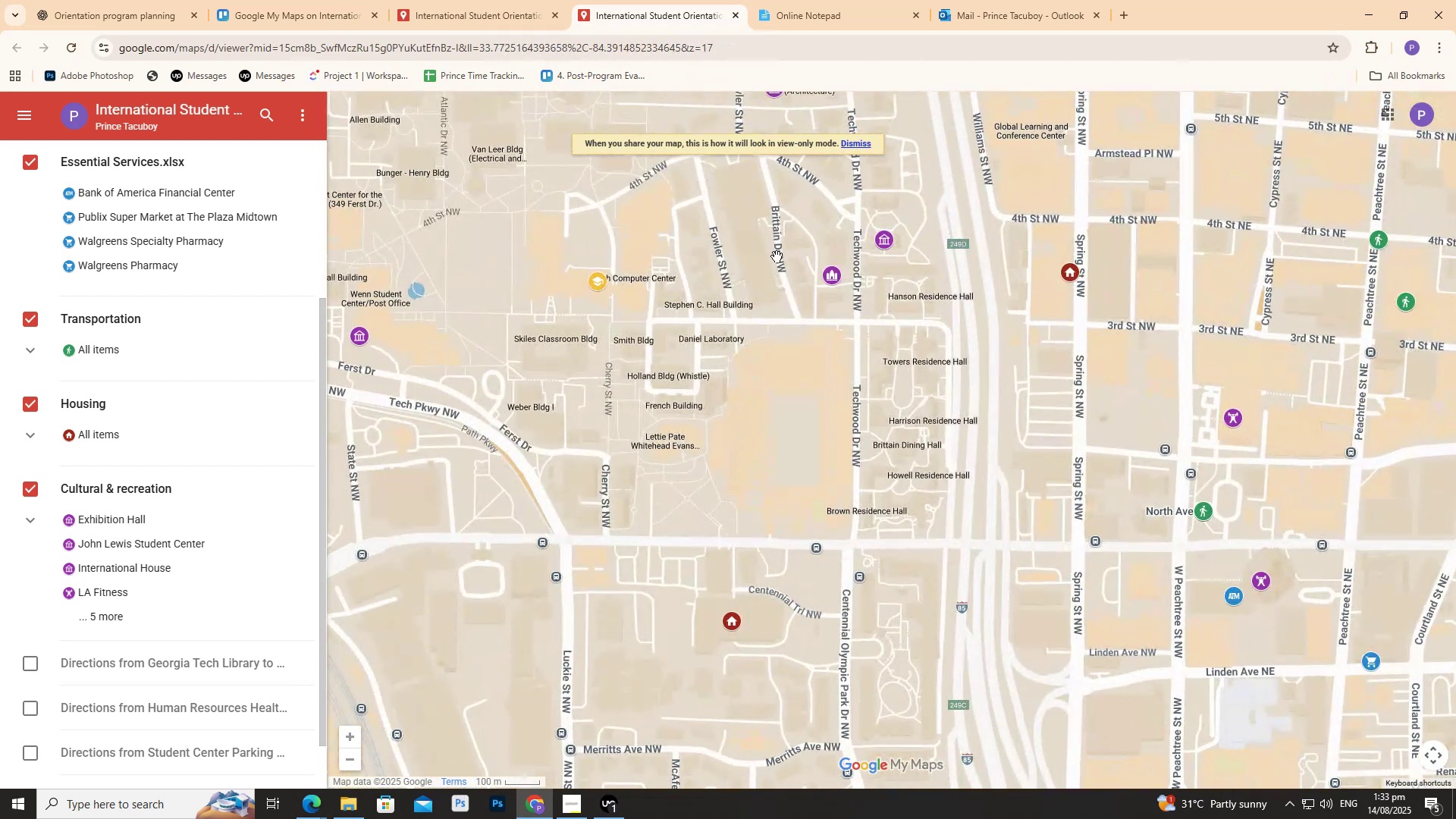 
left_click_drag(start_coordinate=[724, 270], to_coordinate=[968, 331])
 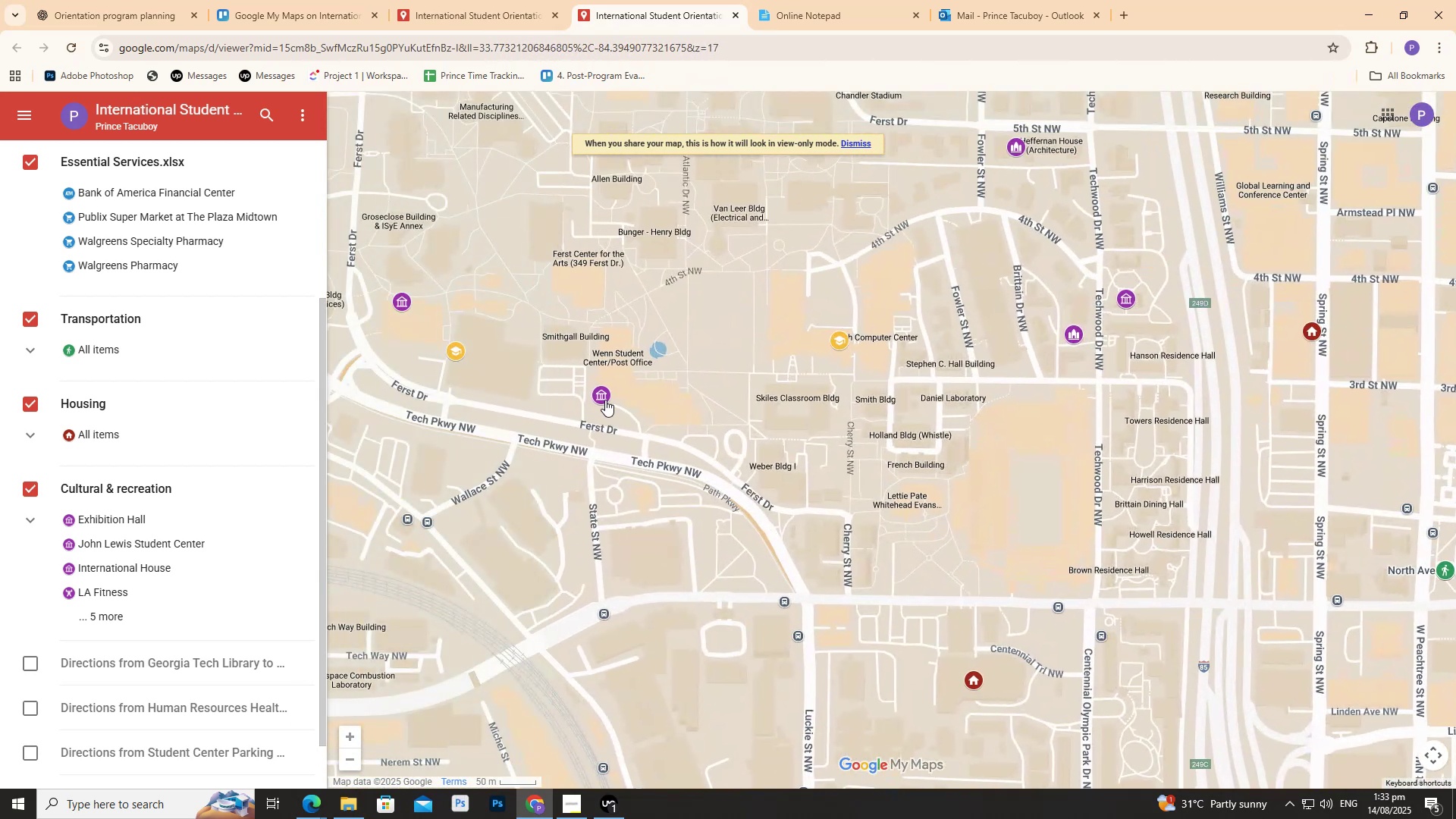 
left_click([605, 400])
 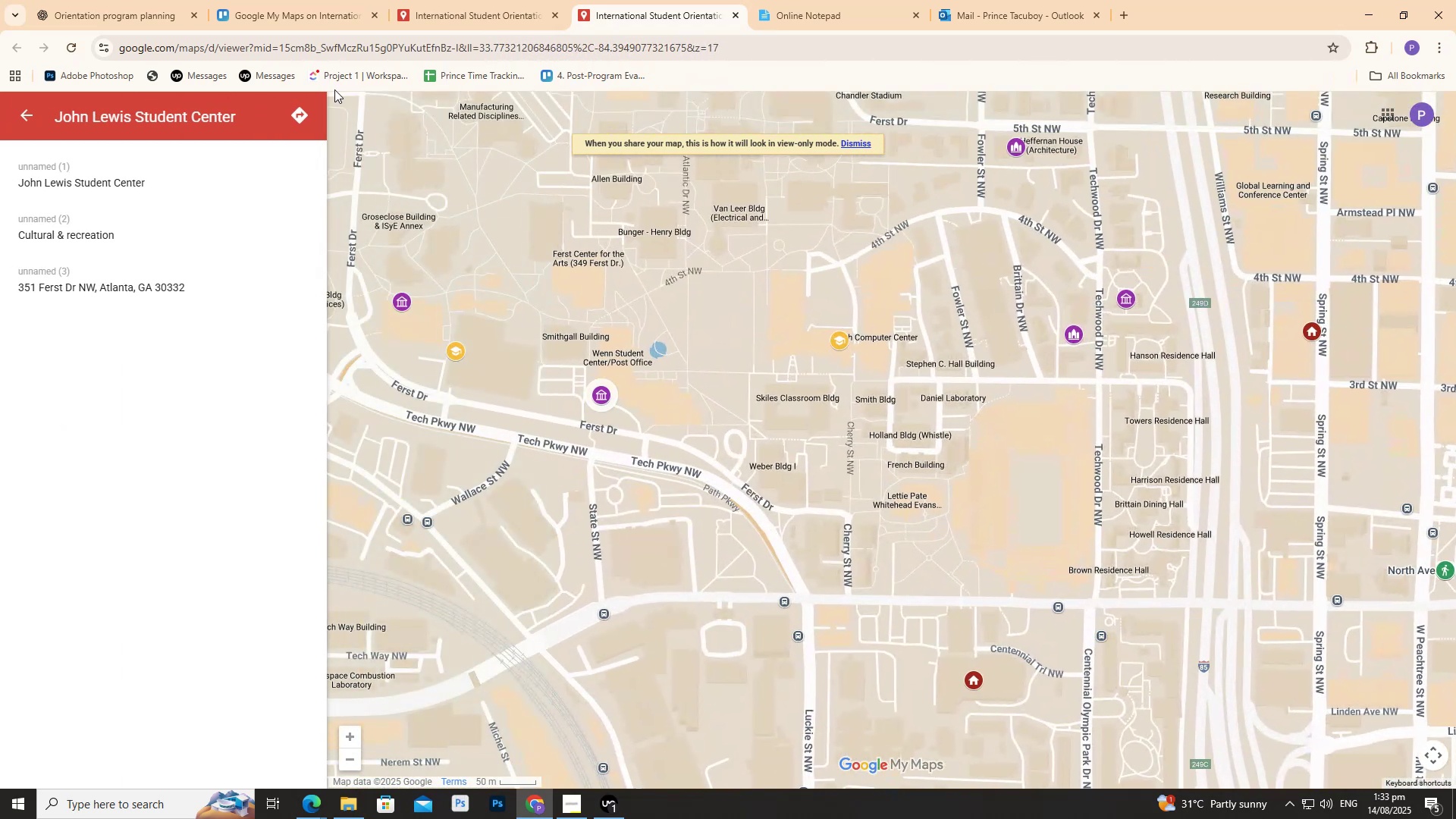 
left_click([506, 234])
 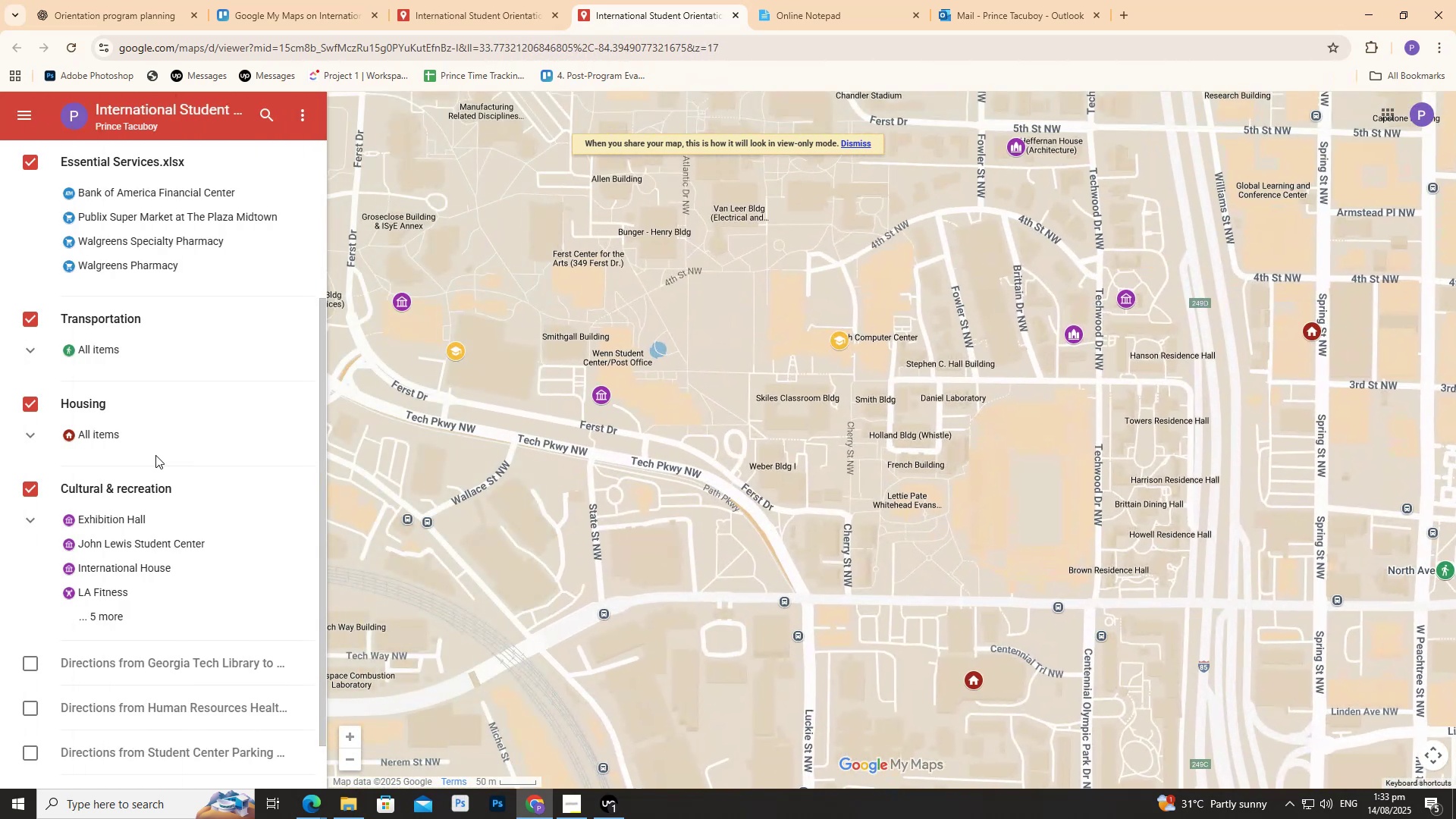 
scroll: coordinate [64, 510], scroll_direction: down, amount: 9.0
 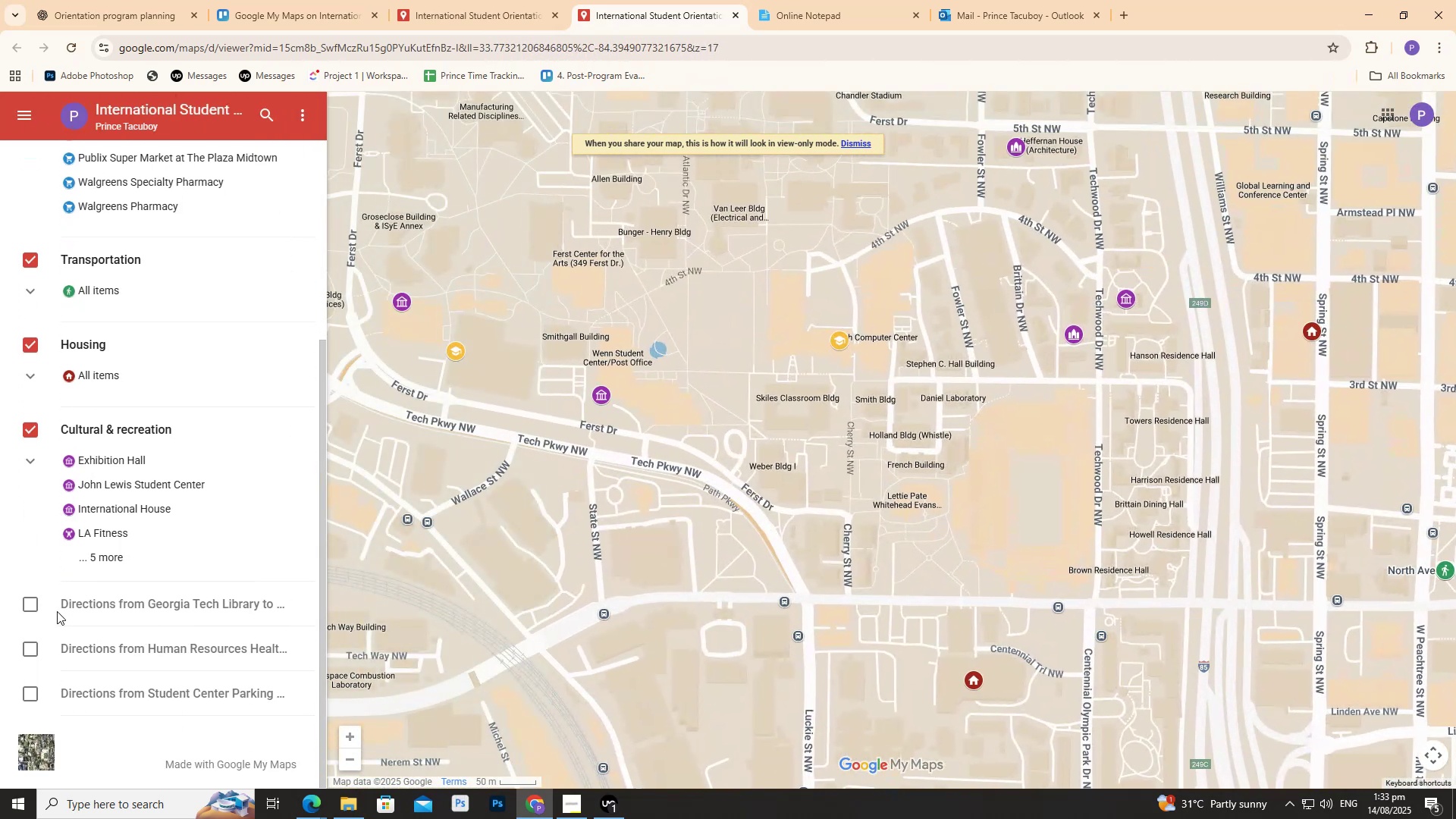 
left_click([42, 607])
 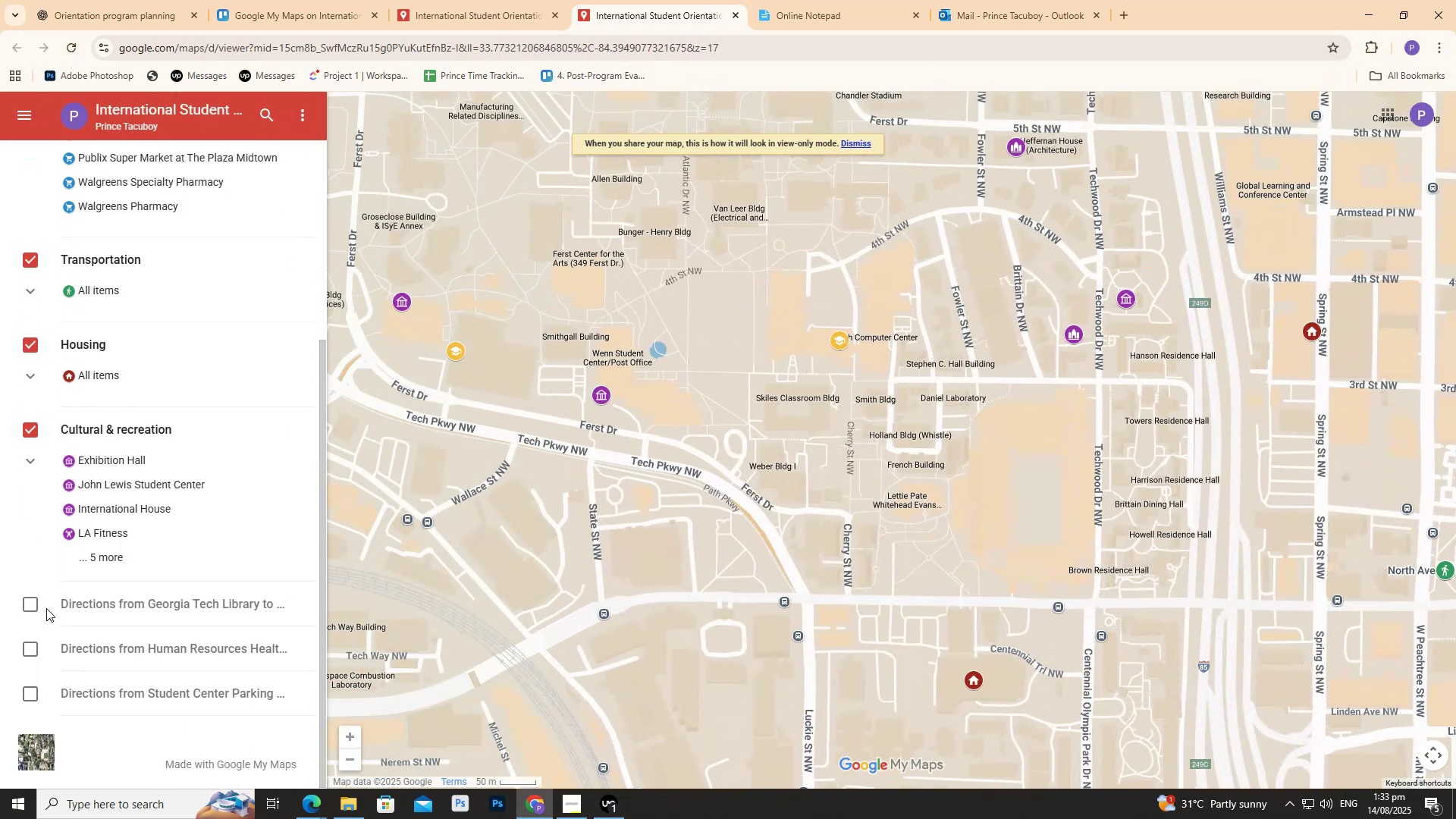 
left_click([46, 608])
 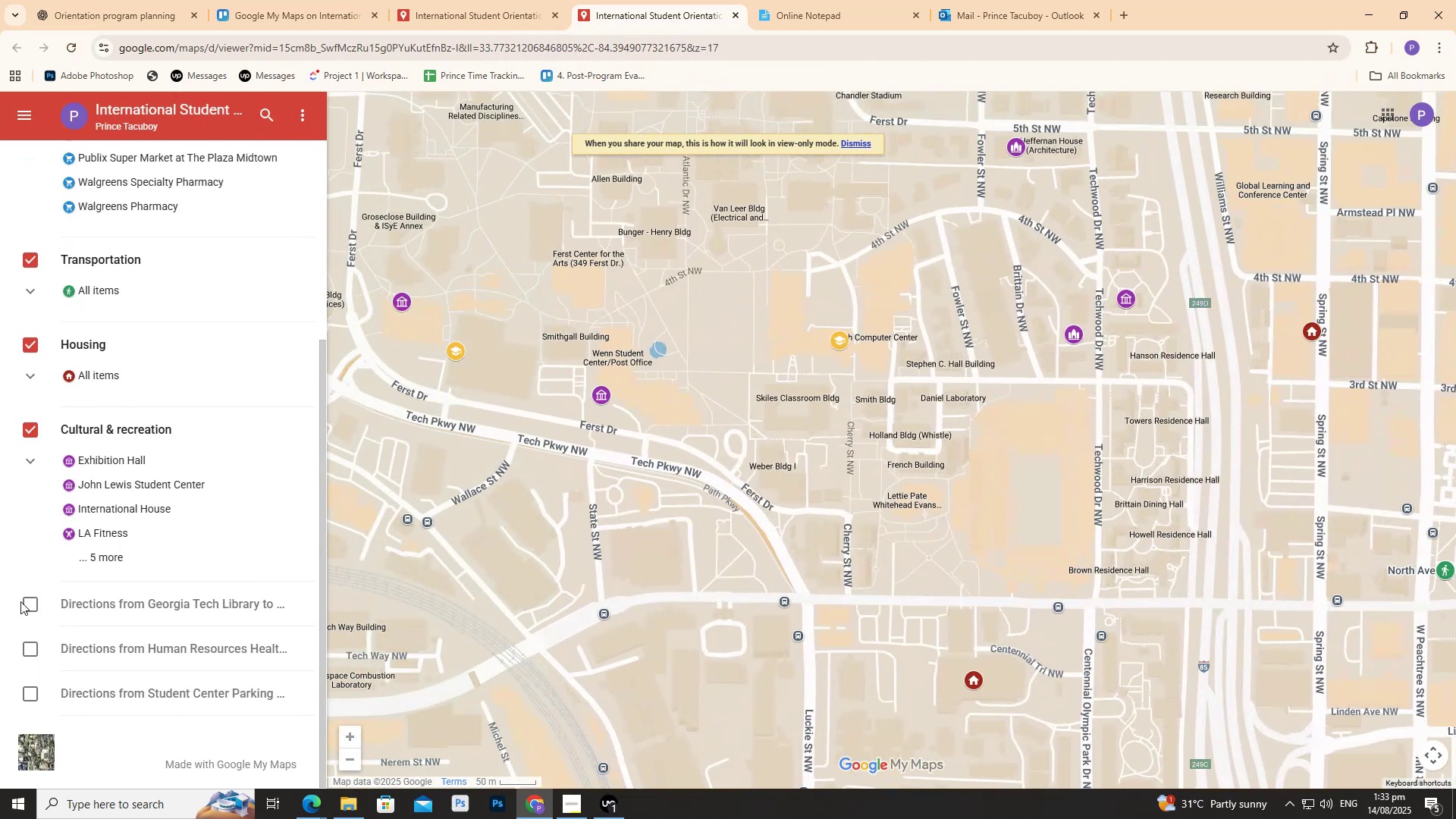 
double_click([20, 601])
 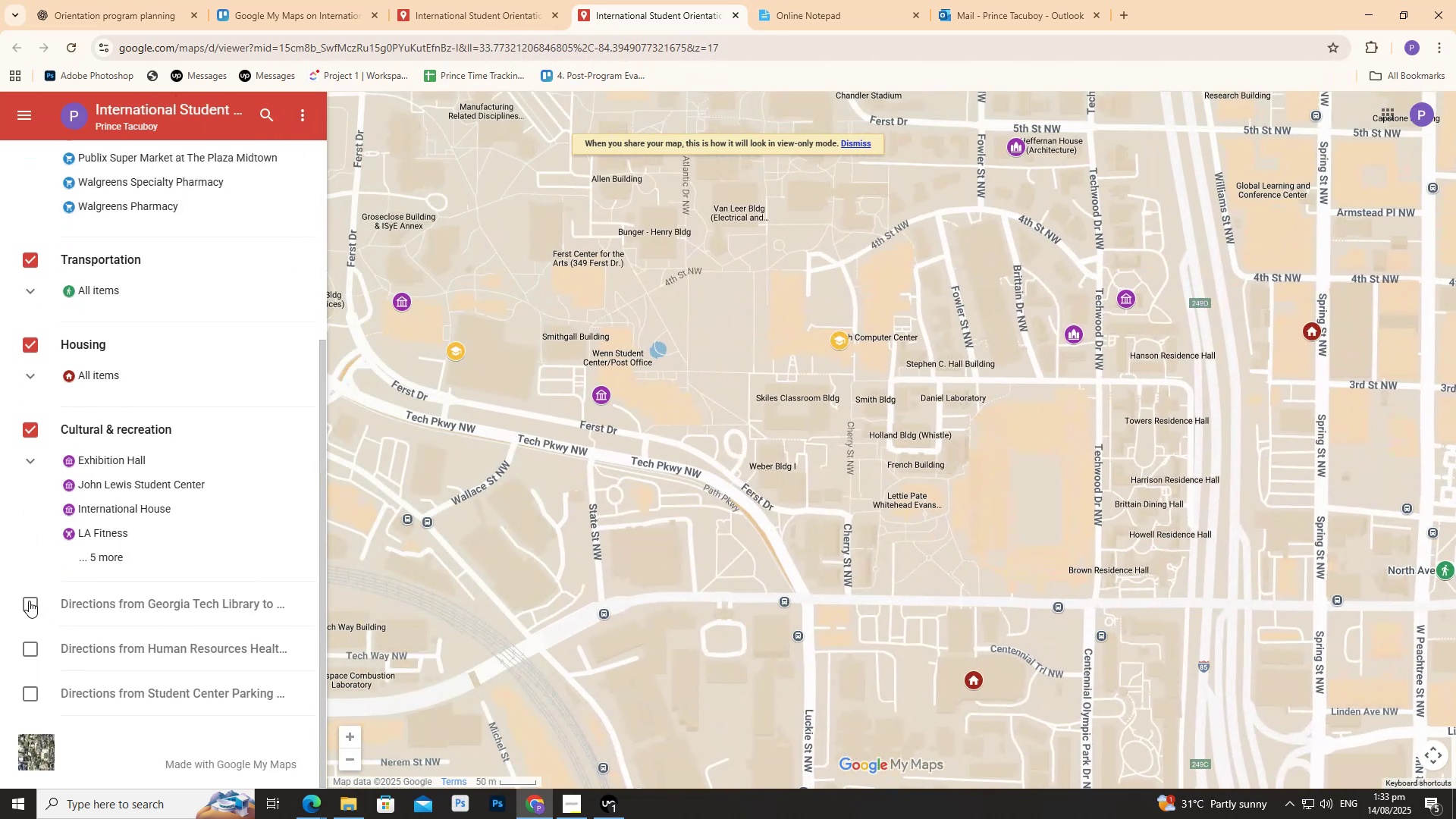 
triple_click([30, 600])
 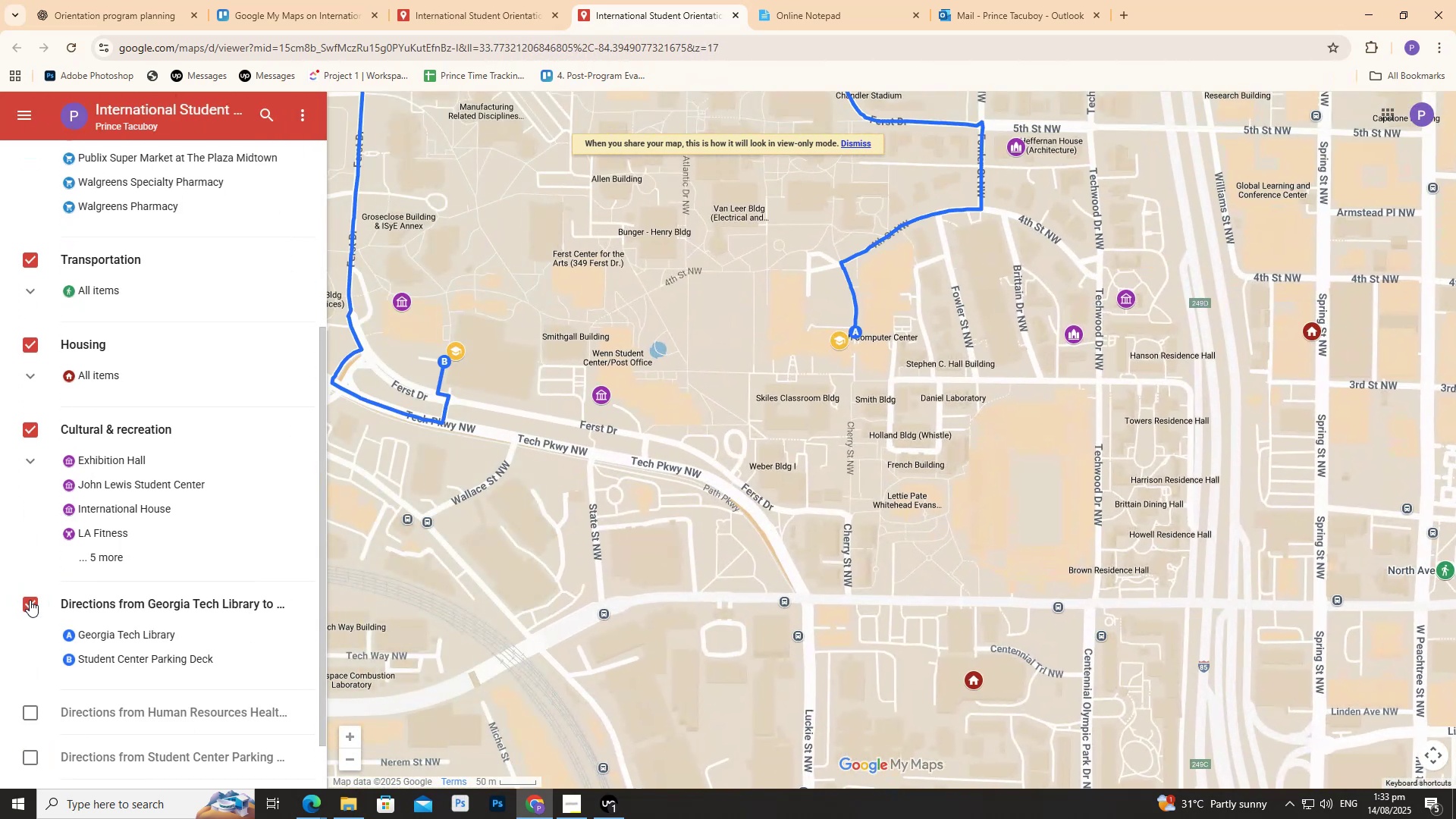 
left_click([30, 600])
 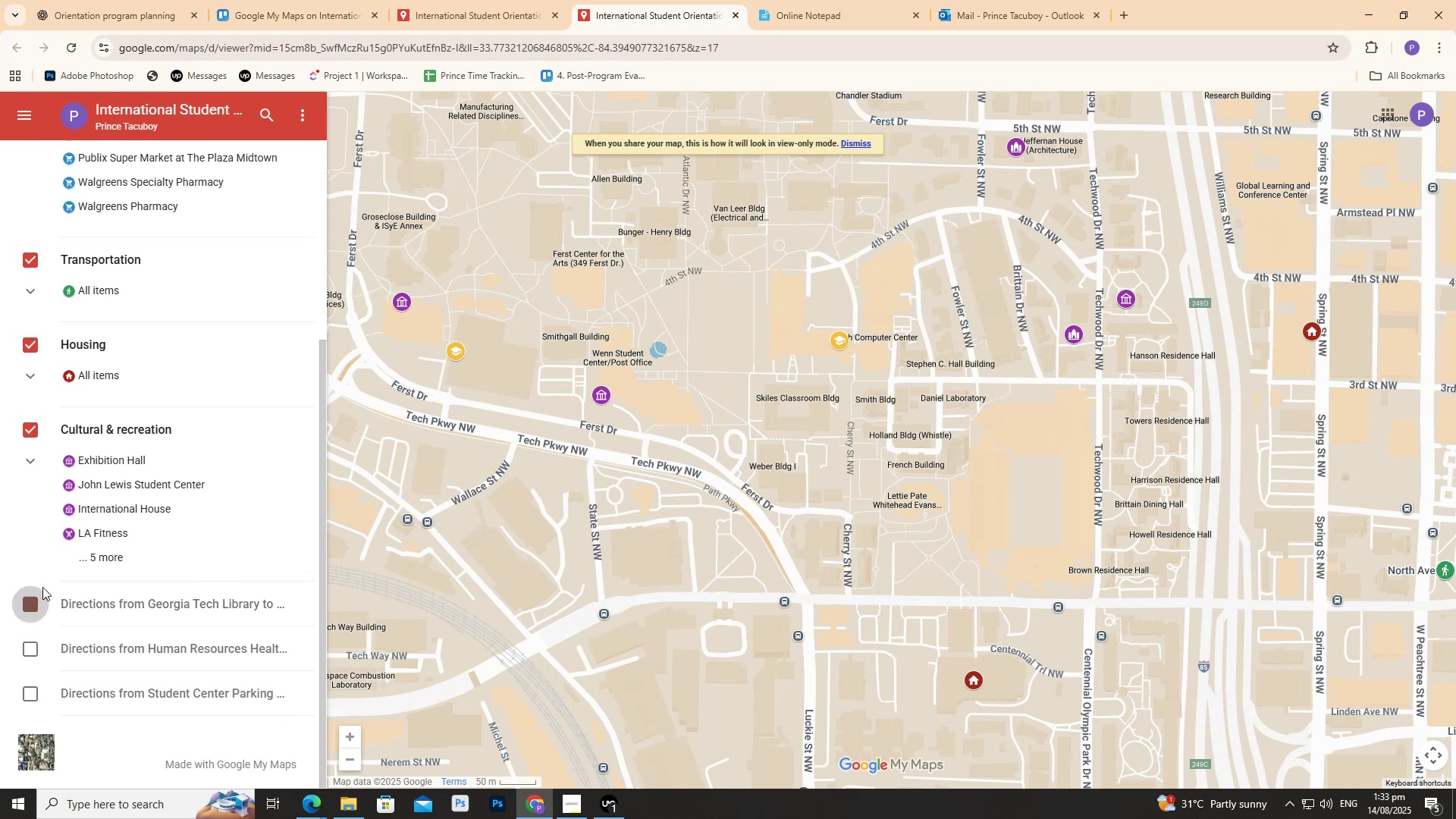 
mouse_move([14, 550])
 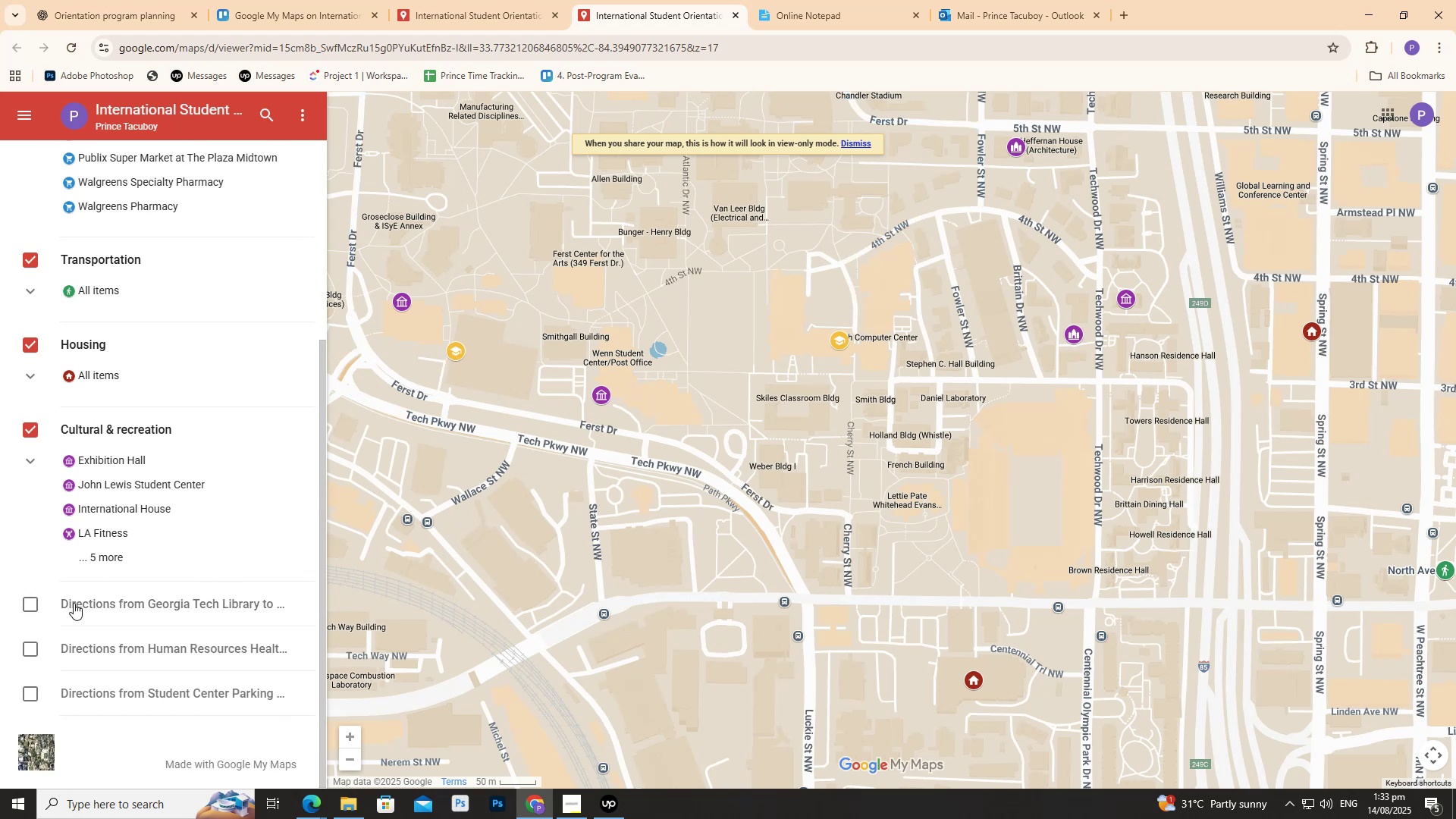 
left_click_drag(start_coordinate=[191, 610], to_coordinate=[482, 570])
 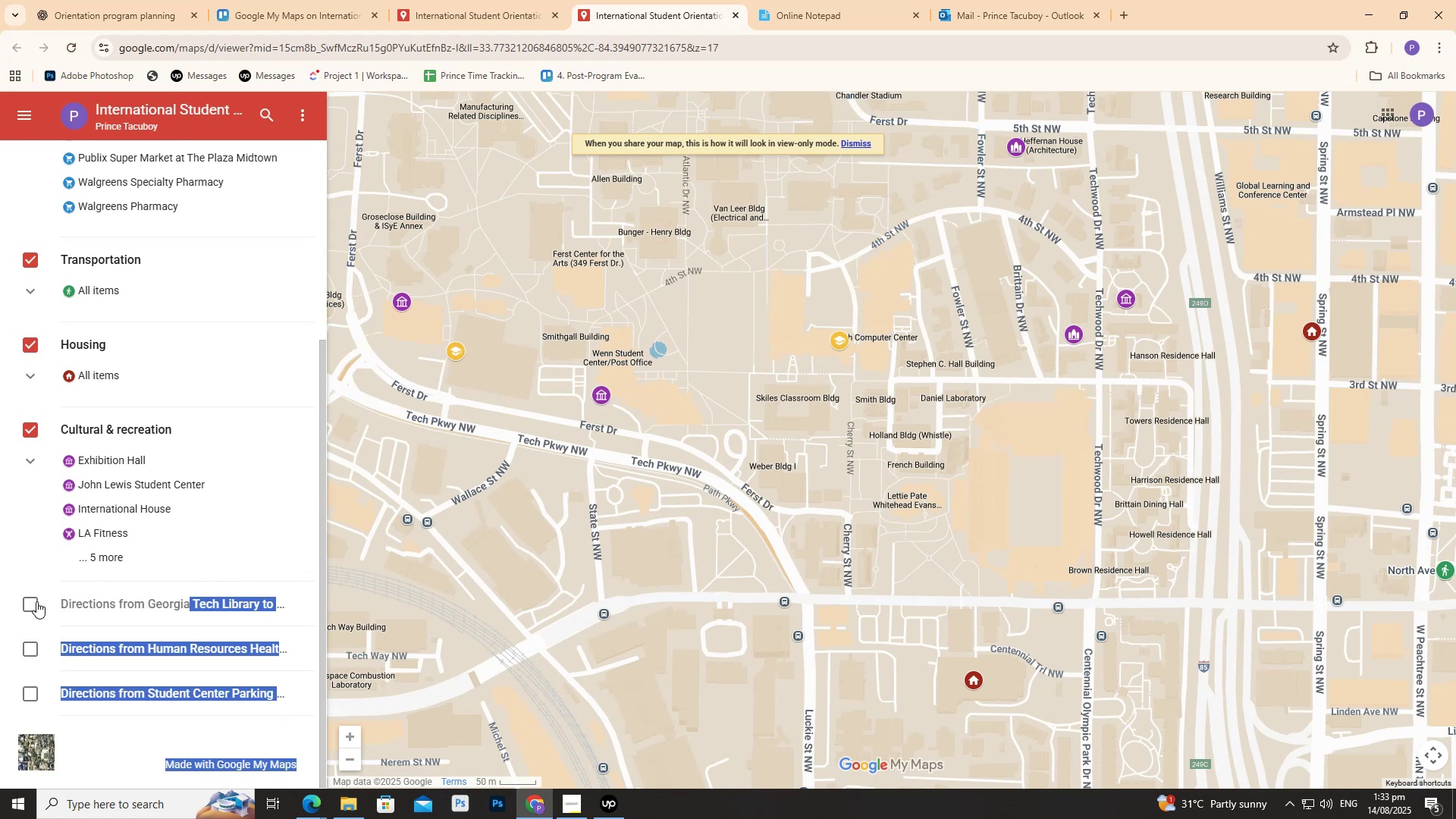 
left_click([39, 603])
 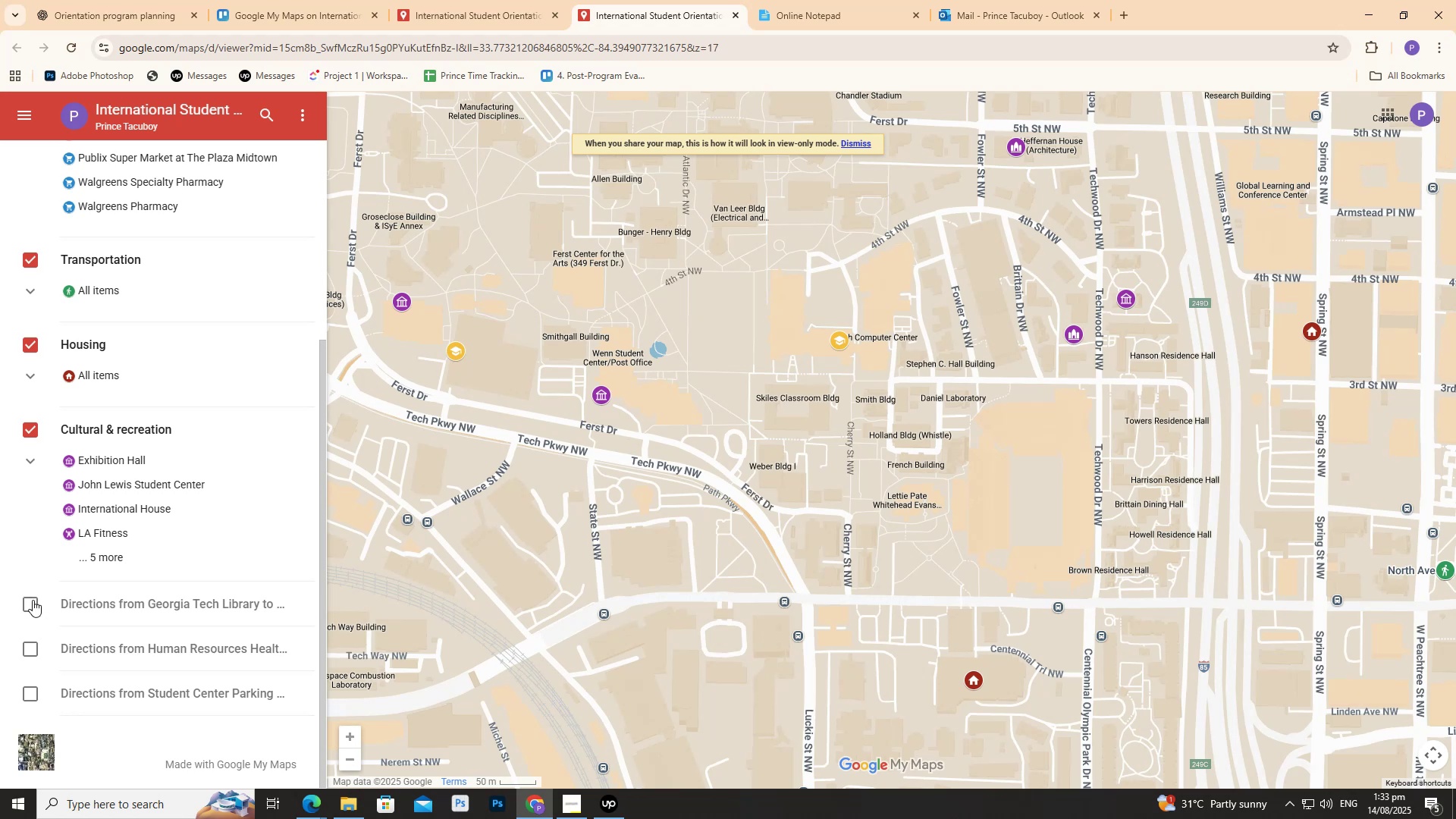 
double_click([32, 599])
 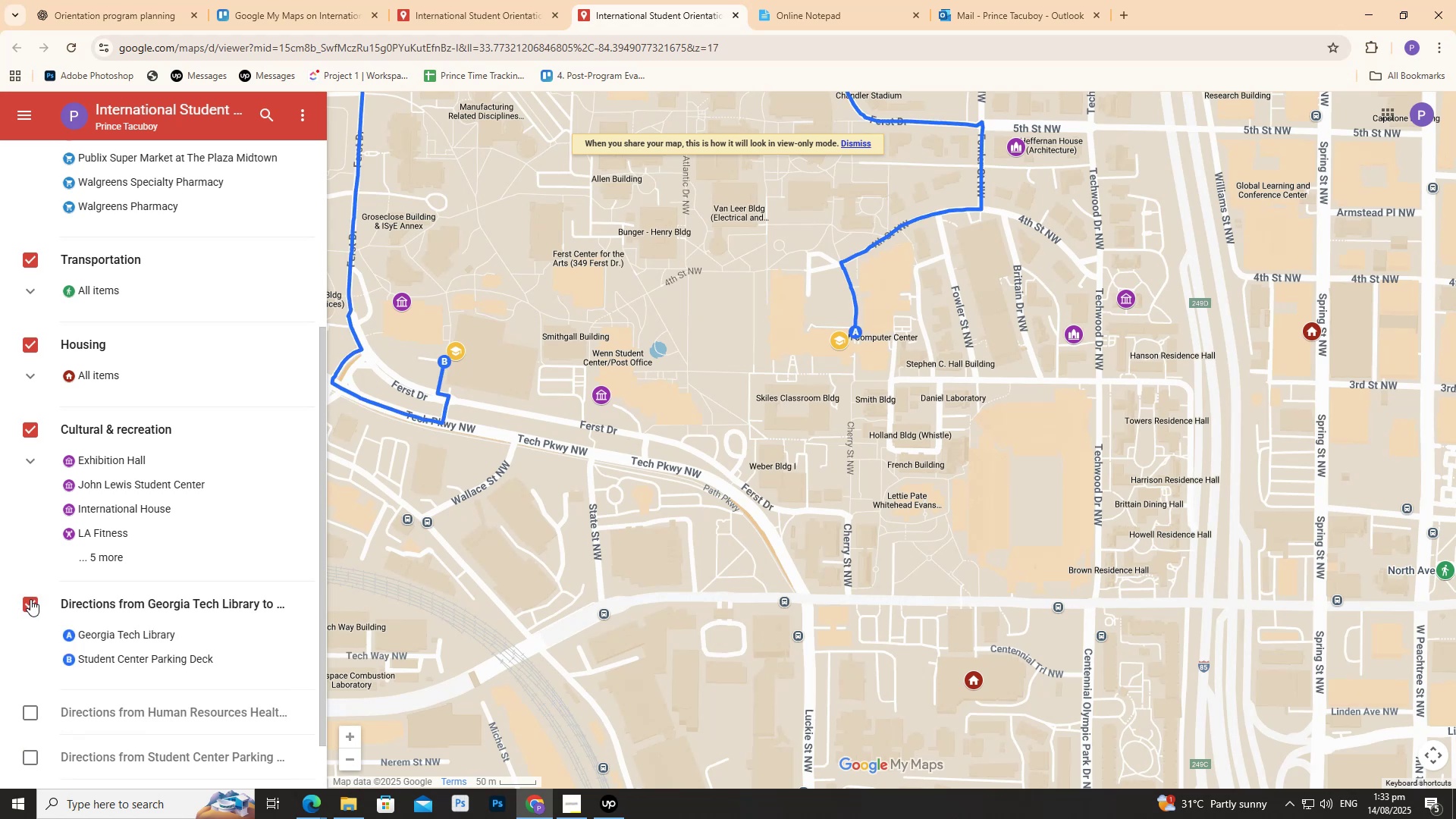 
left_click([30, 599])
 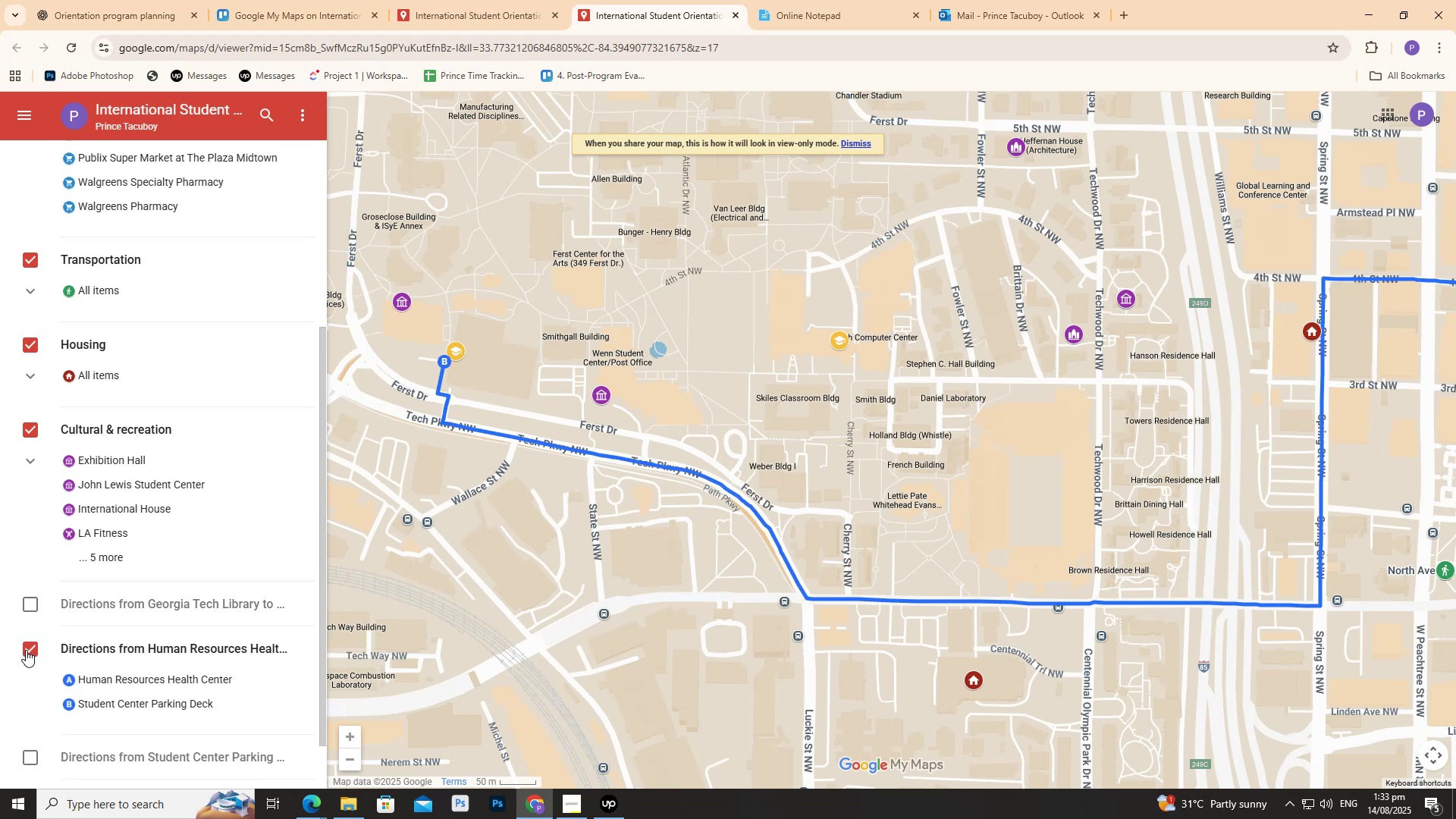 
triple_click([26, 650])
 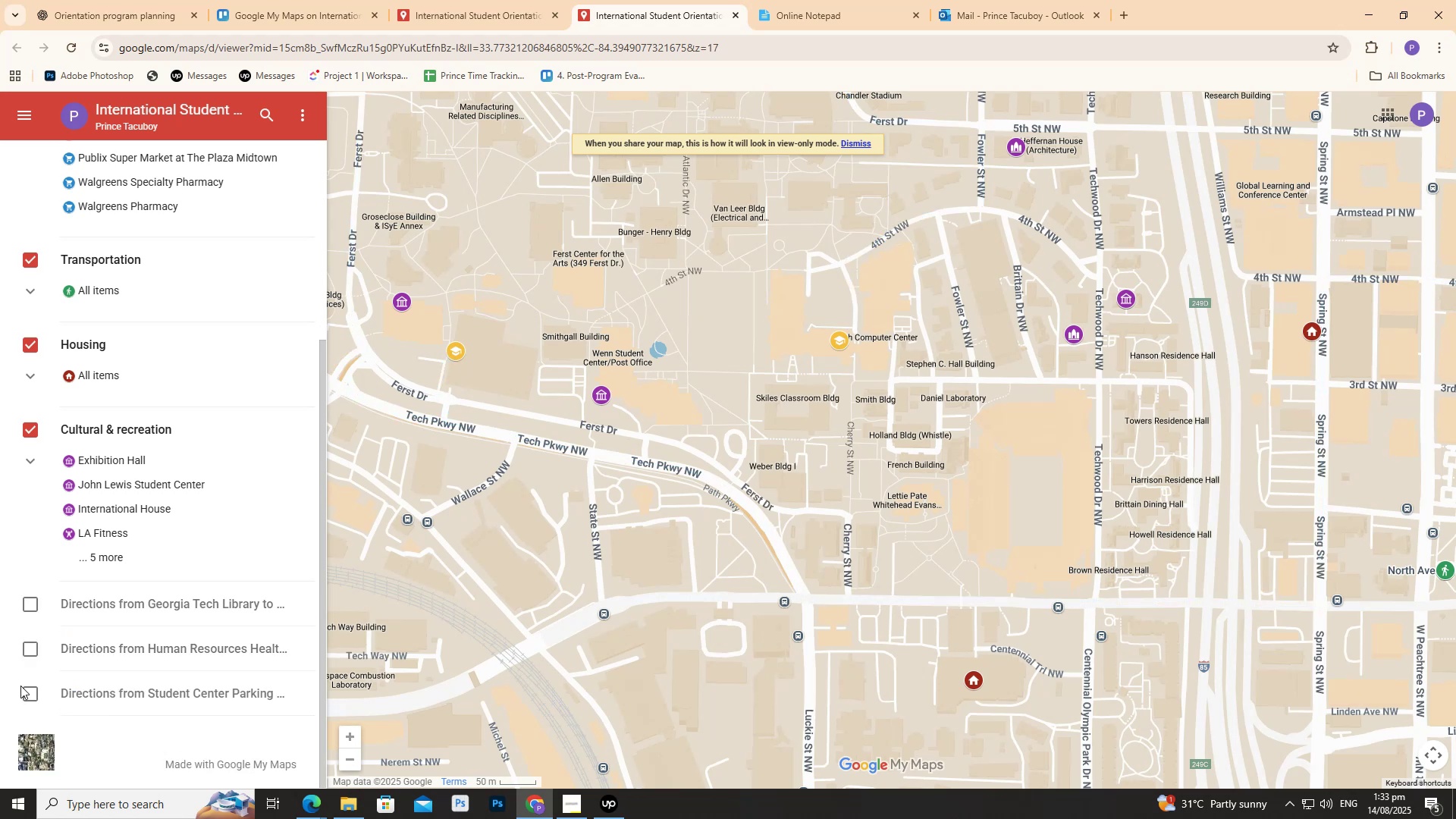 
left_click([22, 686])
 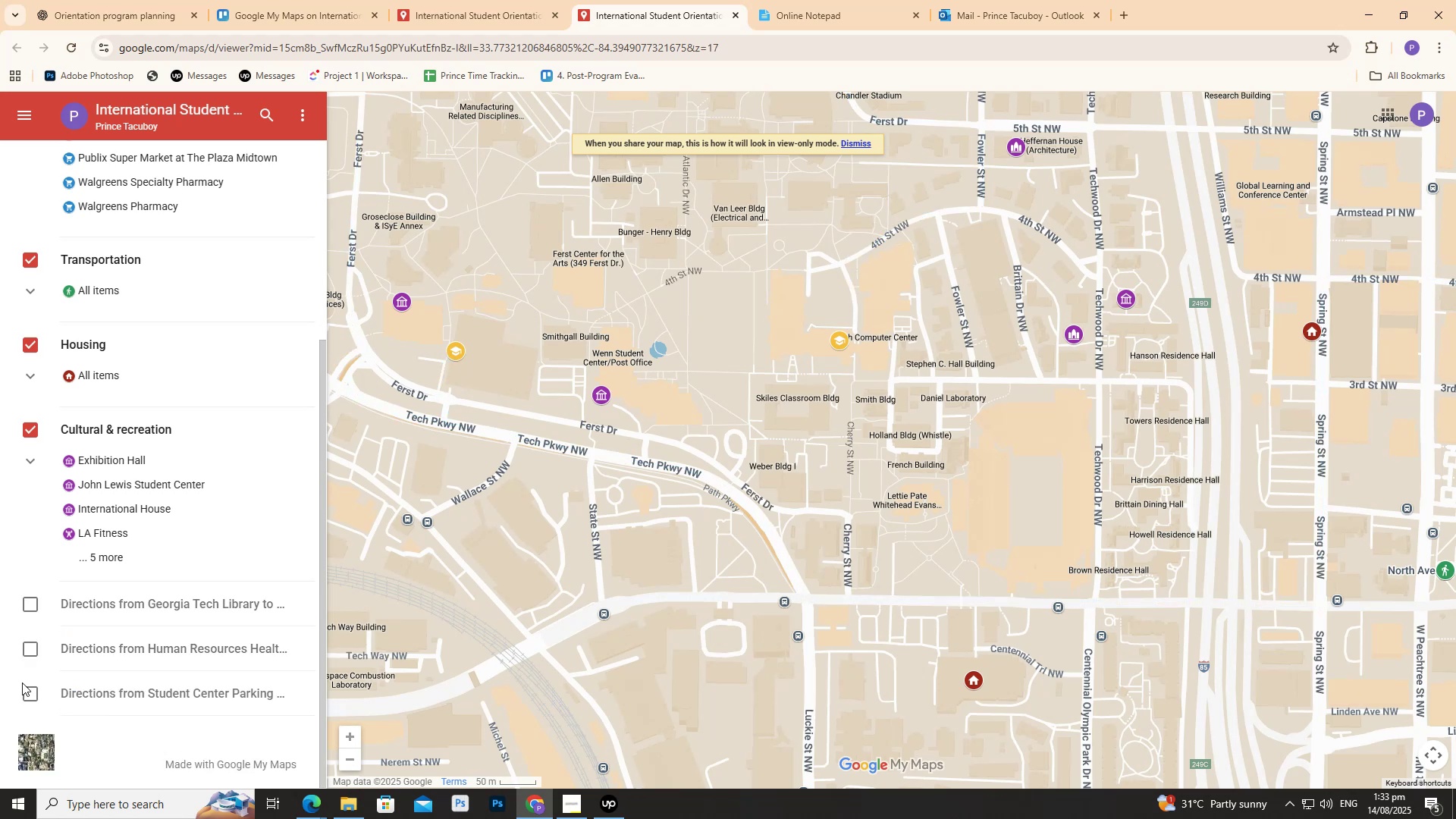 
left_click_drag(start_coordinate=[632, 607], to_coordinate=[384, 644])
 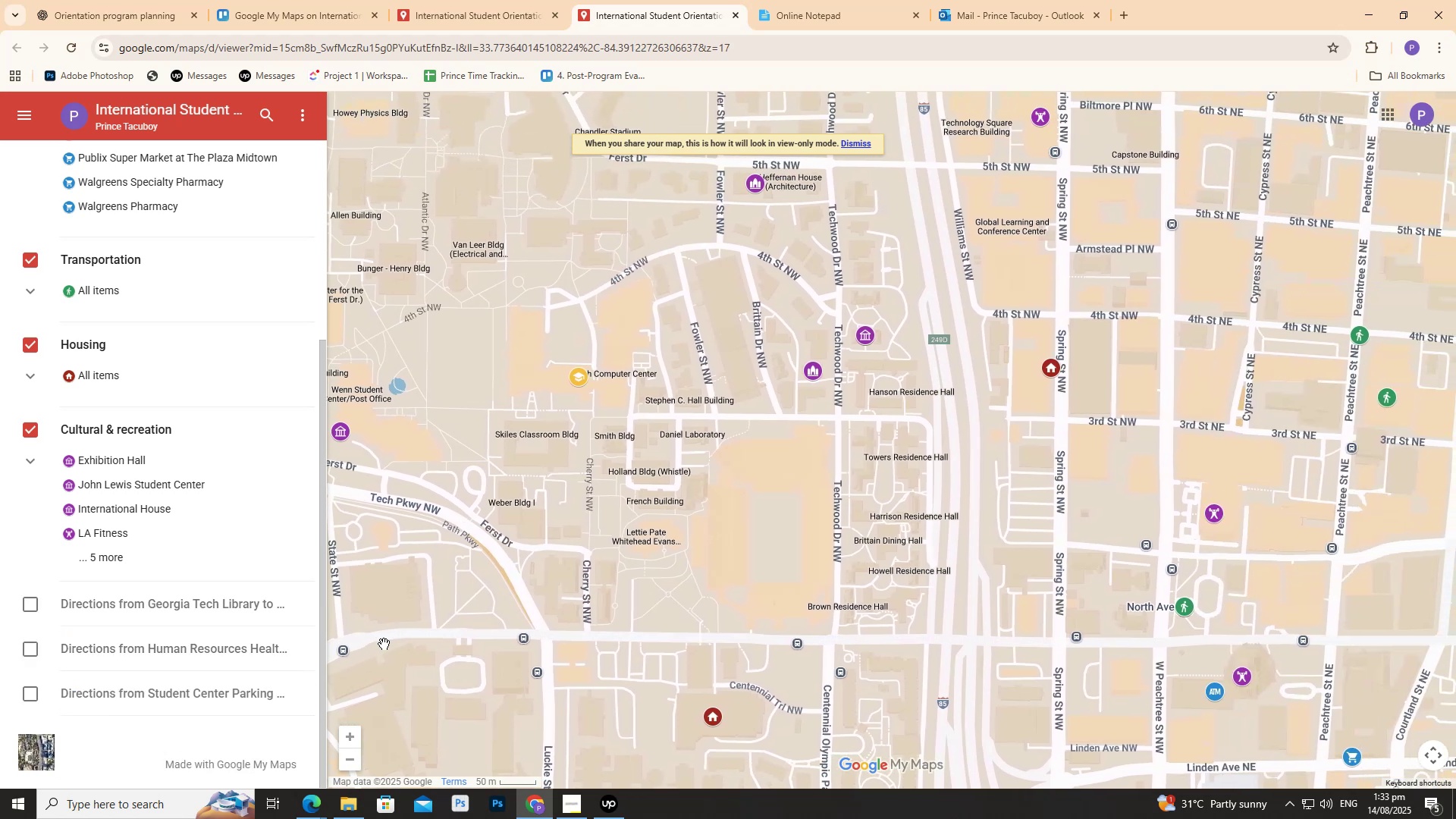 
double_click([384, 644])
 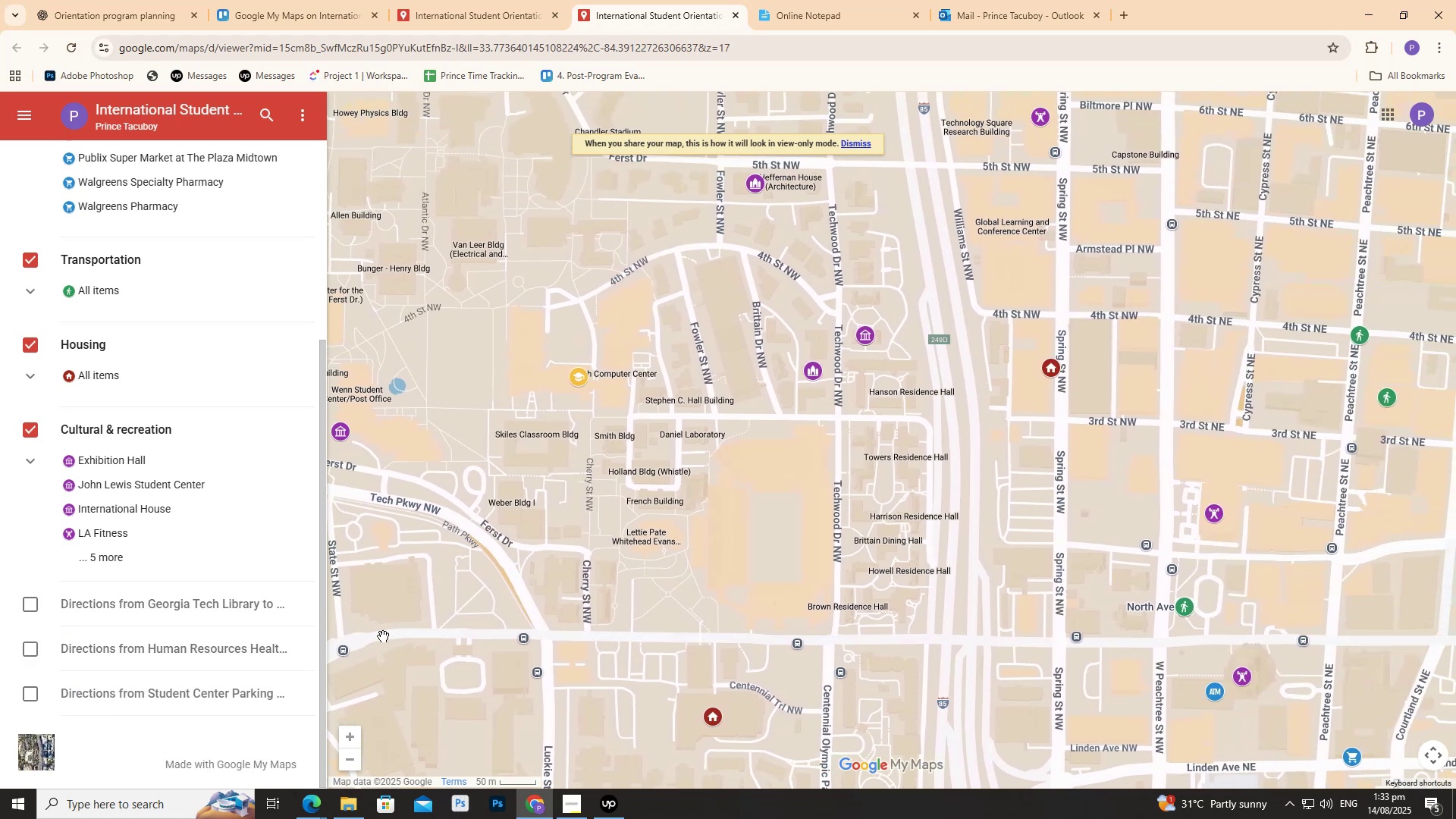 
scroll: coordinate [370, 501], scroll_direction: down, amount: 3.0
 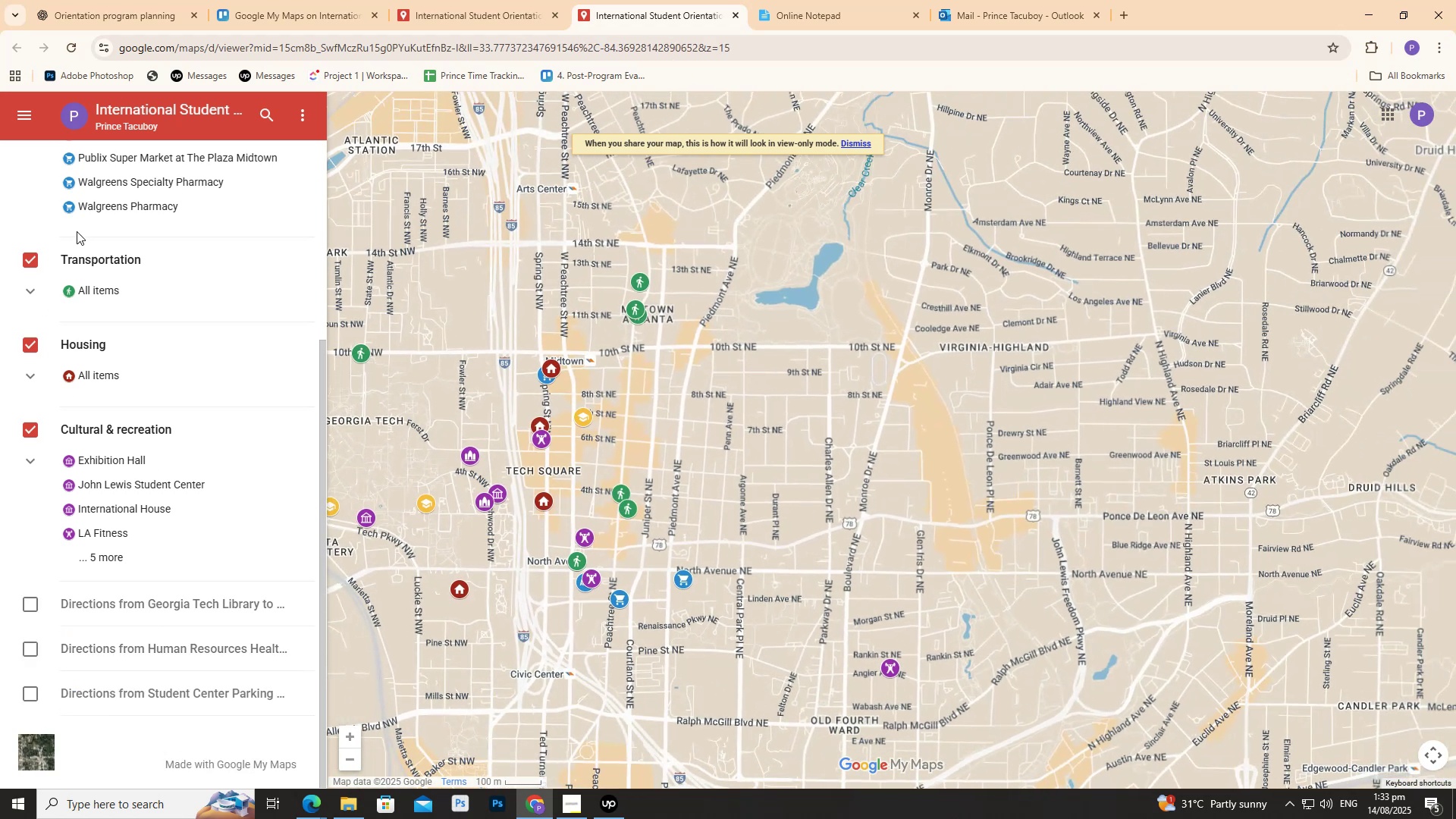 
left_click([84, 207])
 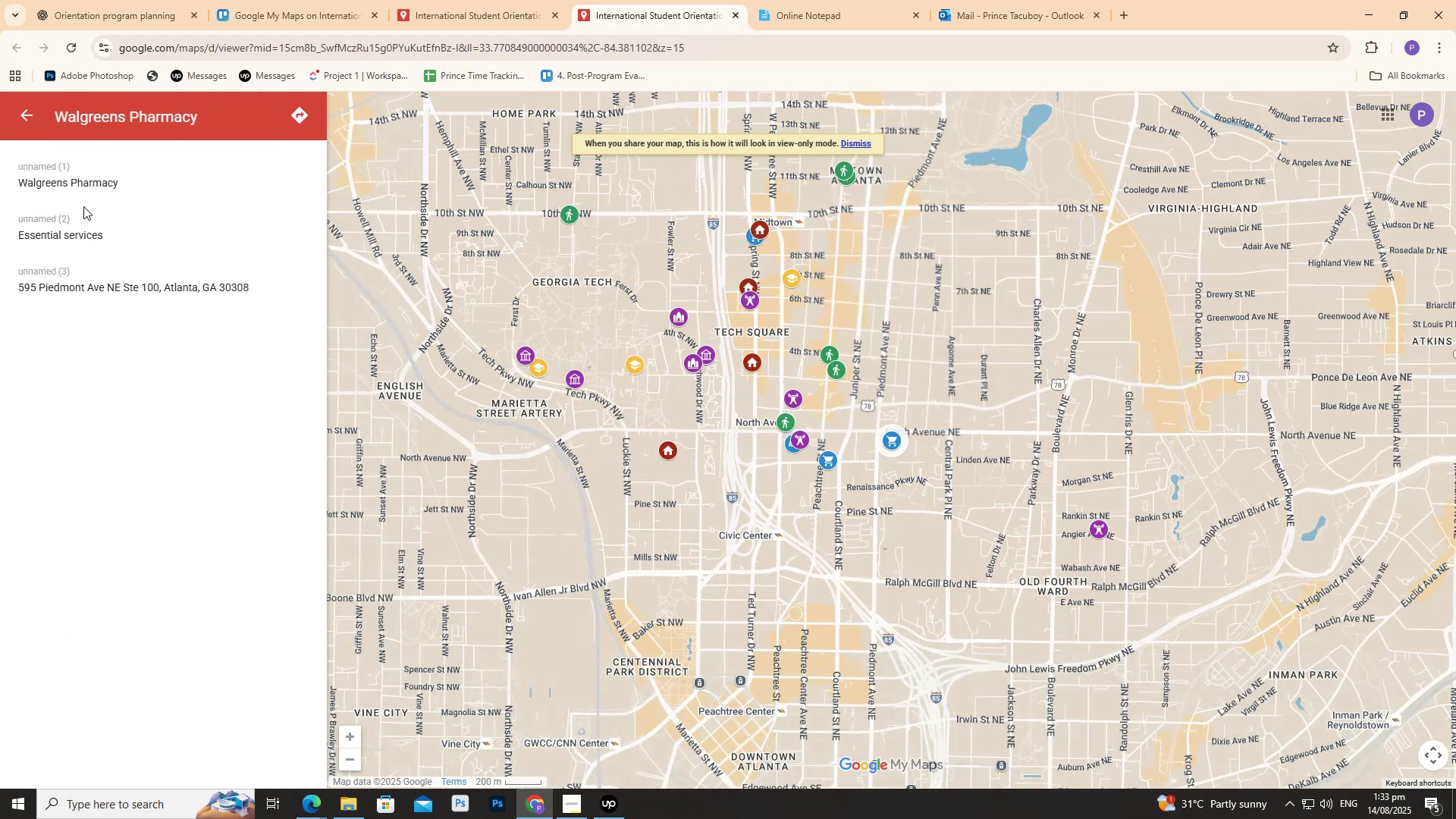 
left_click([83, 206])
 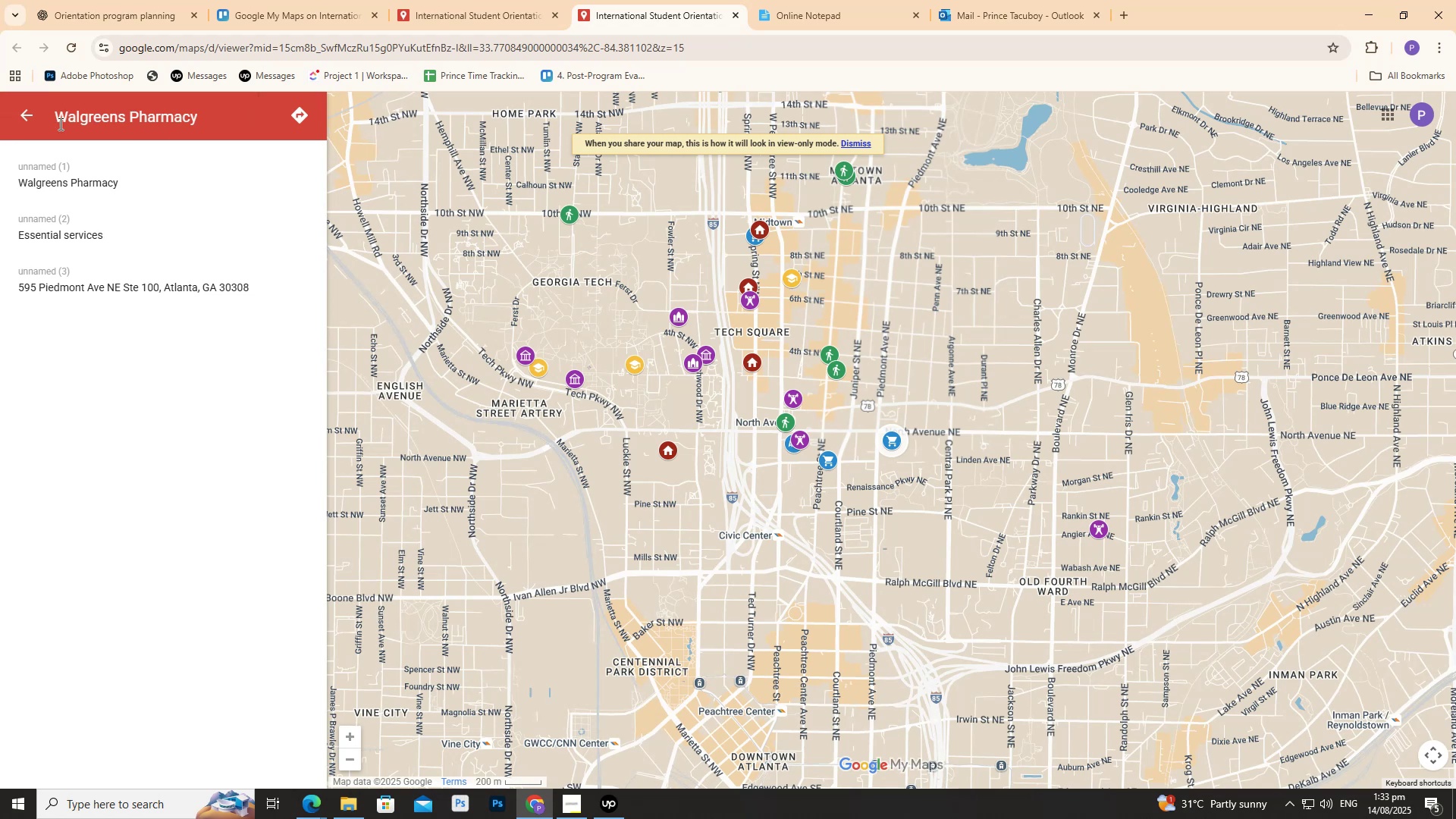 
left_click([26, 115])
 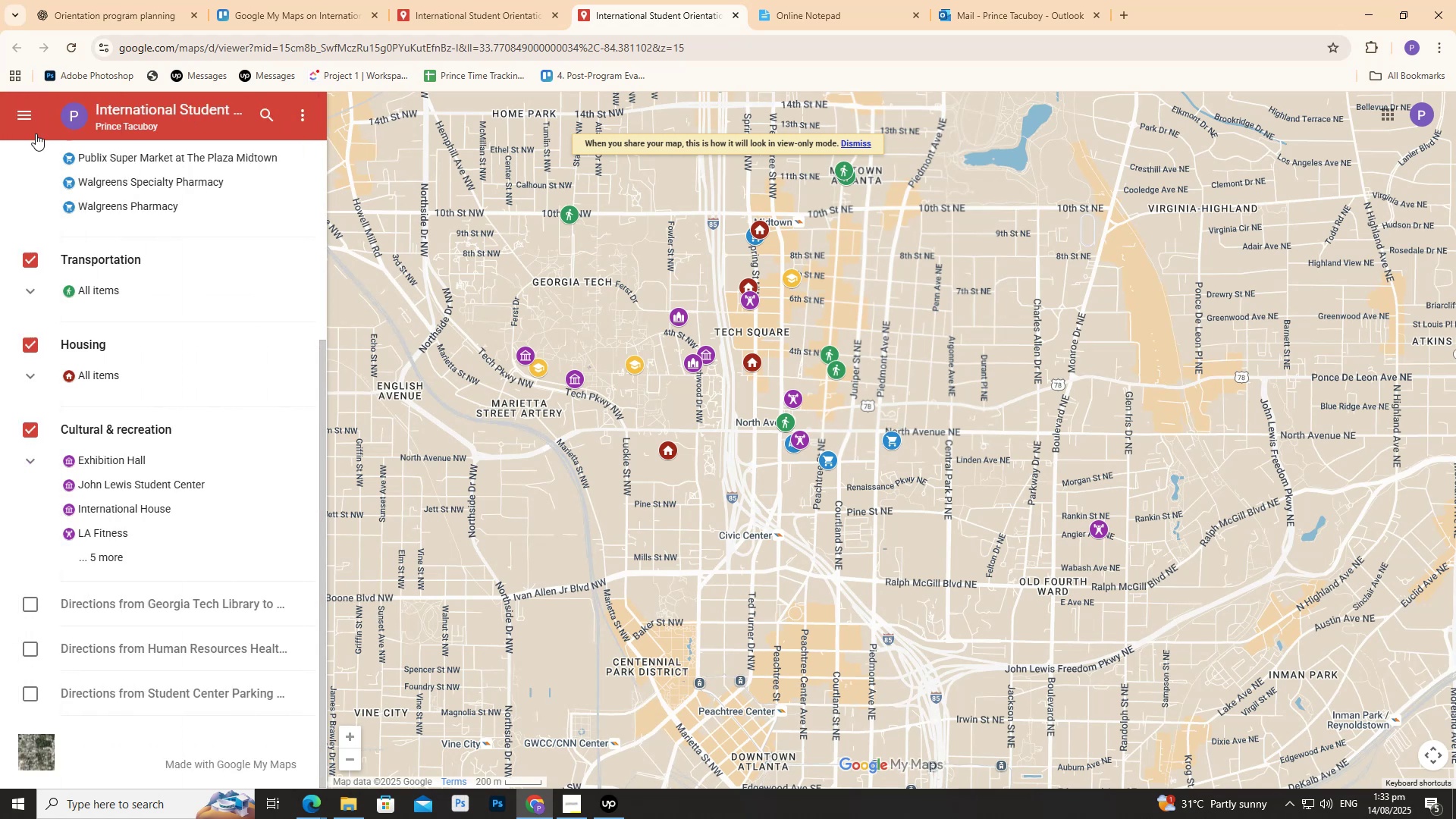 
scroll: coordinate [102, 388], scroll_direction: up, amount: 7.0
 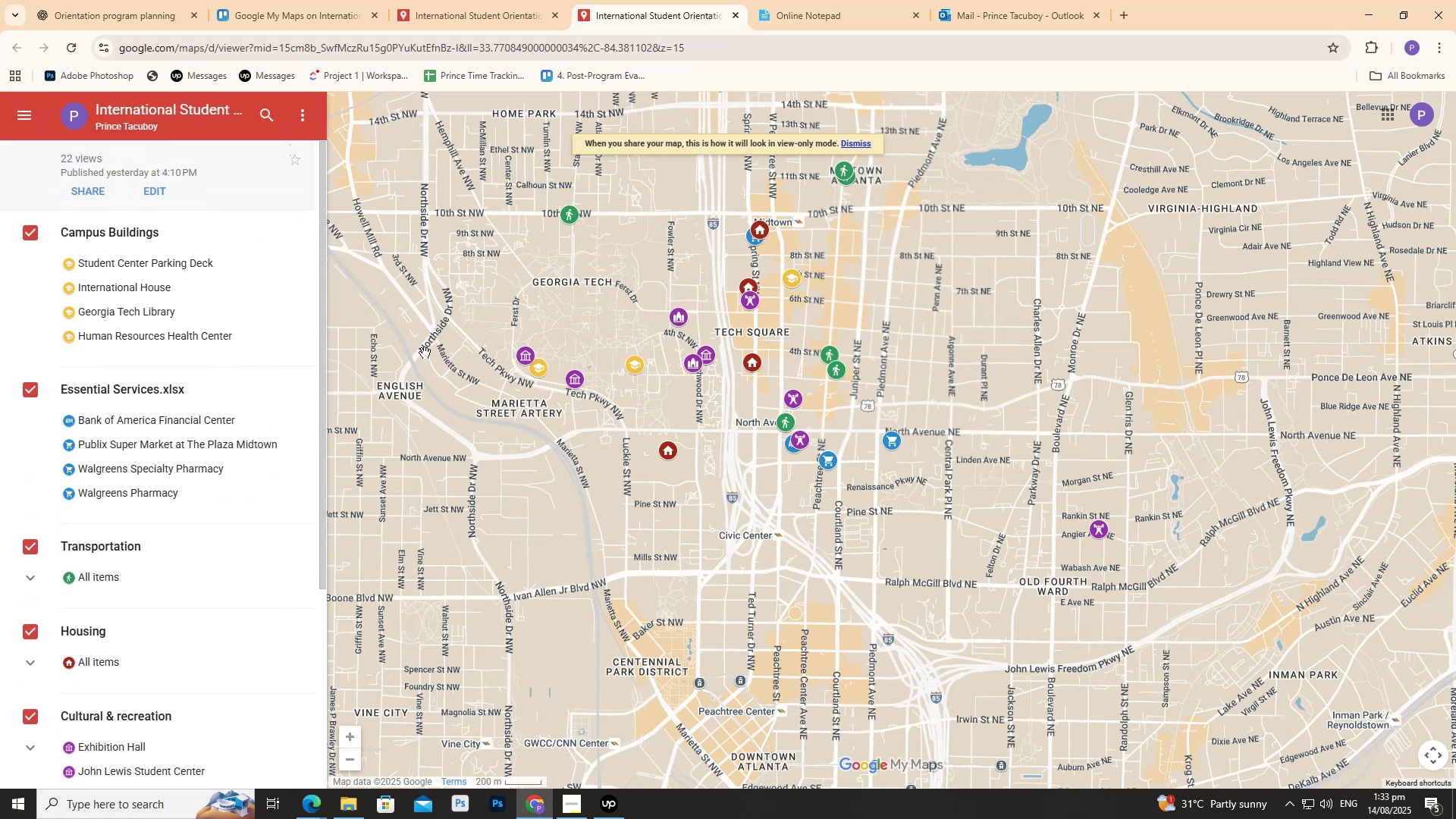 
scroll: coordinate [172, 405], scroll_direction: down, amount: 1.0
 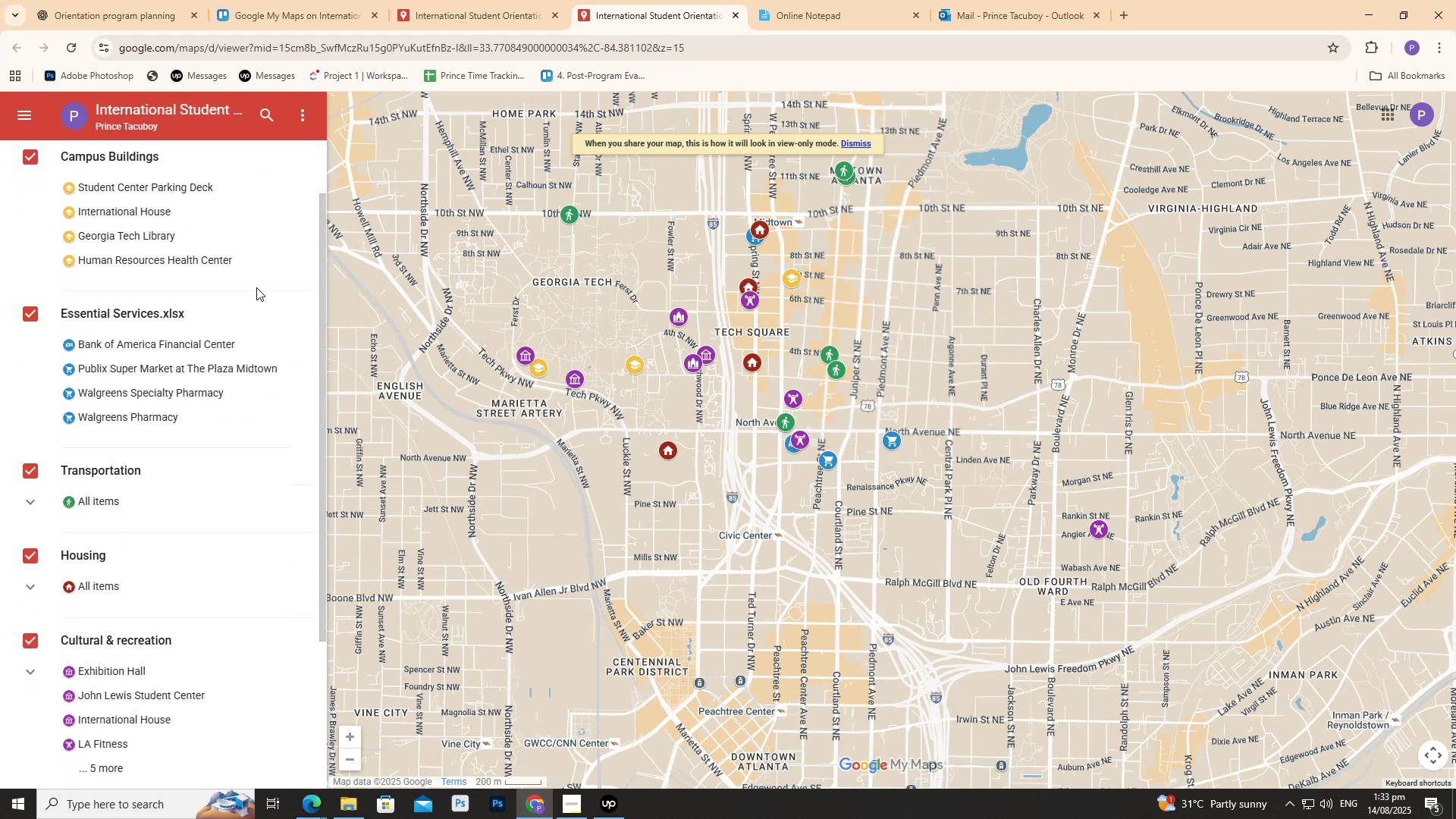 
scroll: coordinate [200, 331], scroll_direction: up, amount: 1.0
 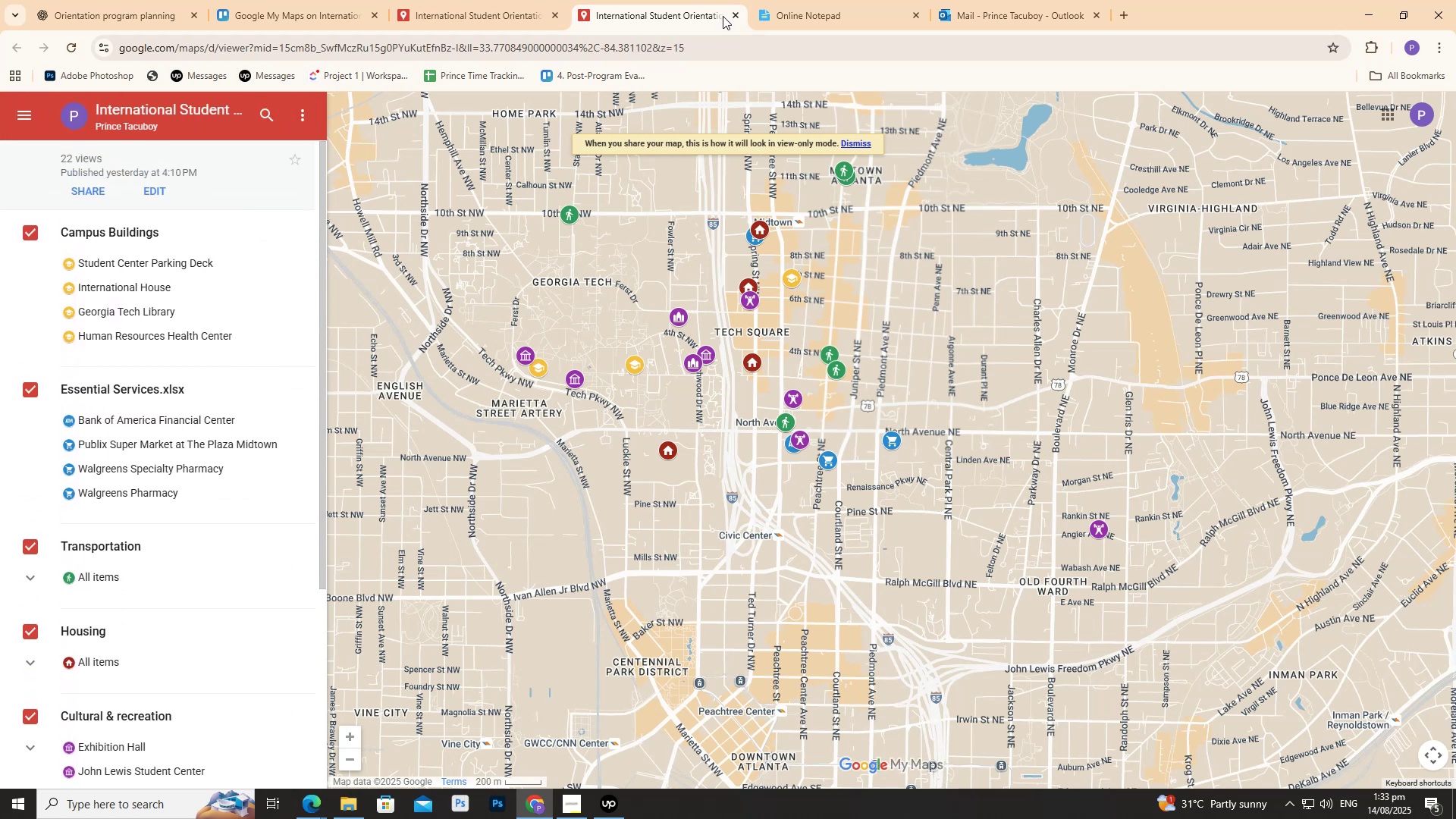 
scroll: coordinate [575, 372], scroll_direction: none, amount: 0.0
 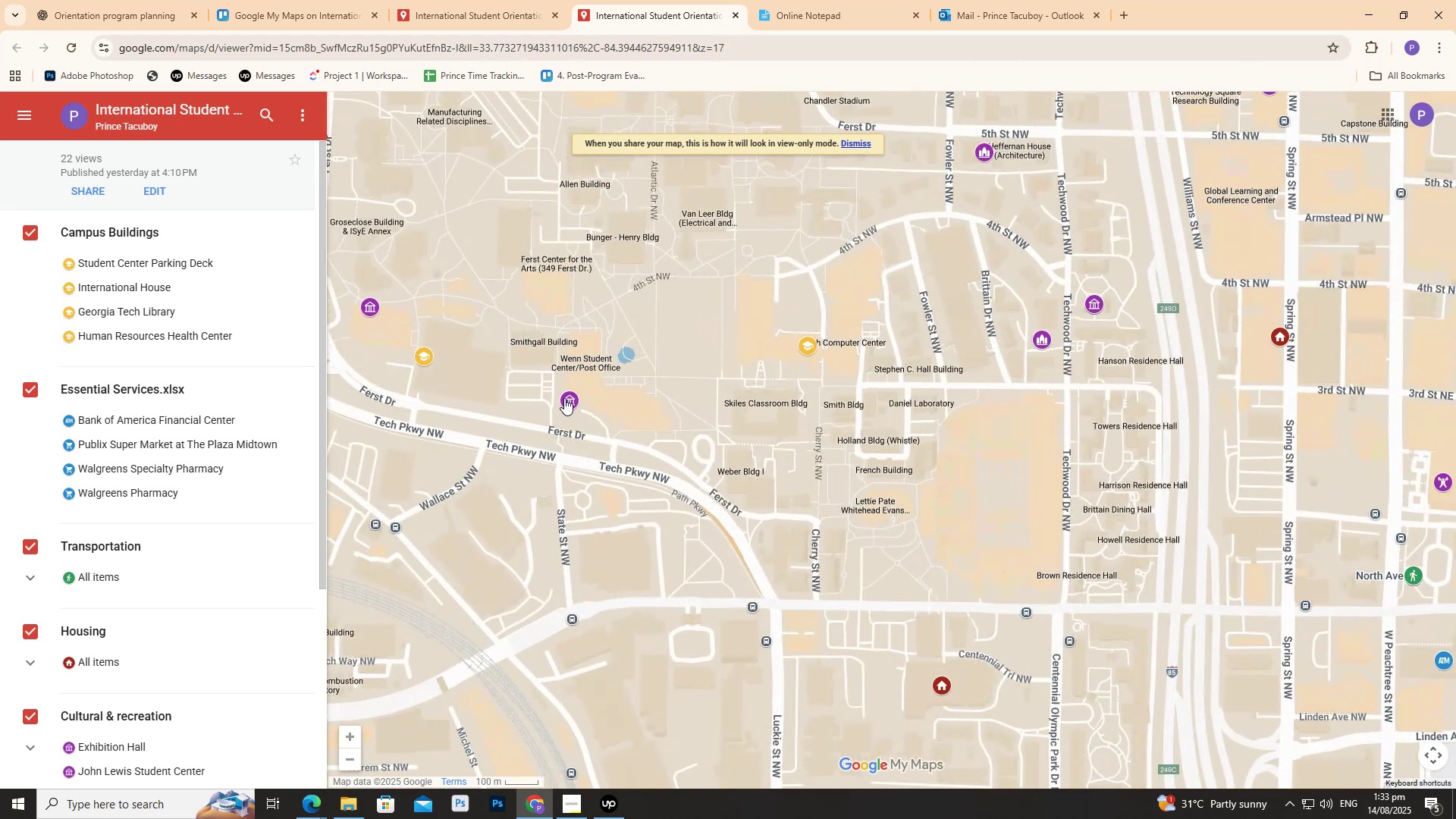 
left_click([568, 400])
 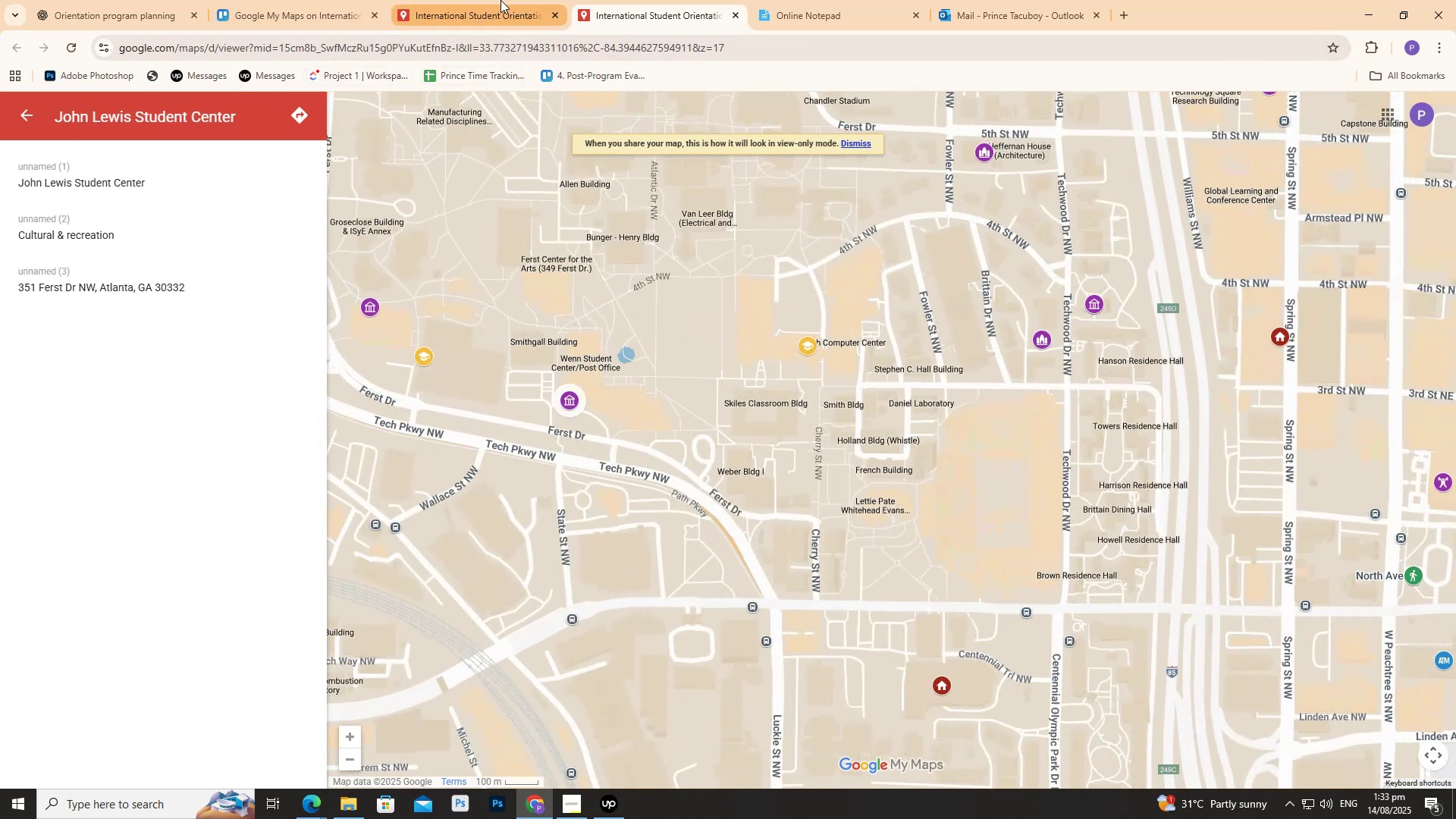 
wait(6.69)
 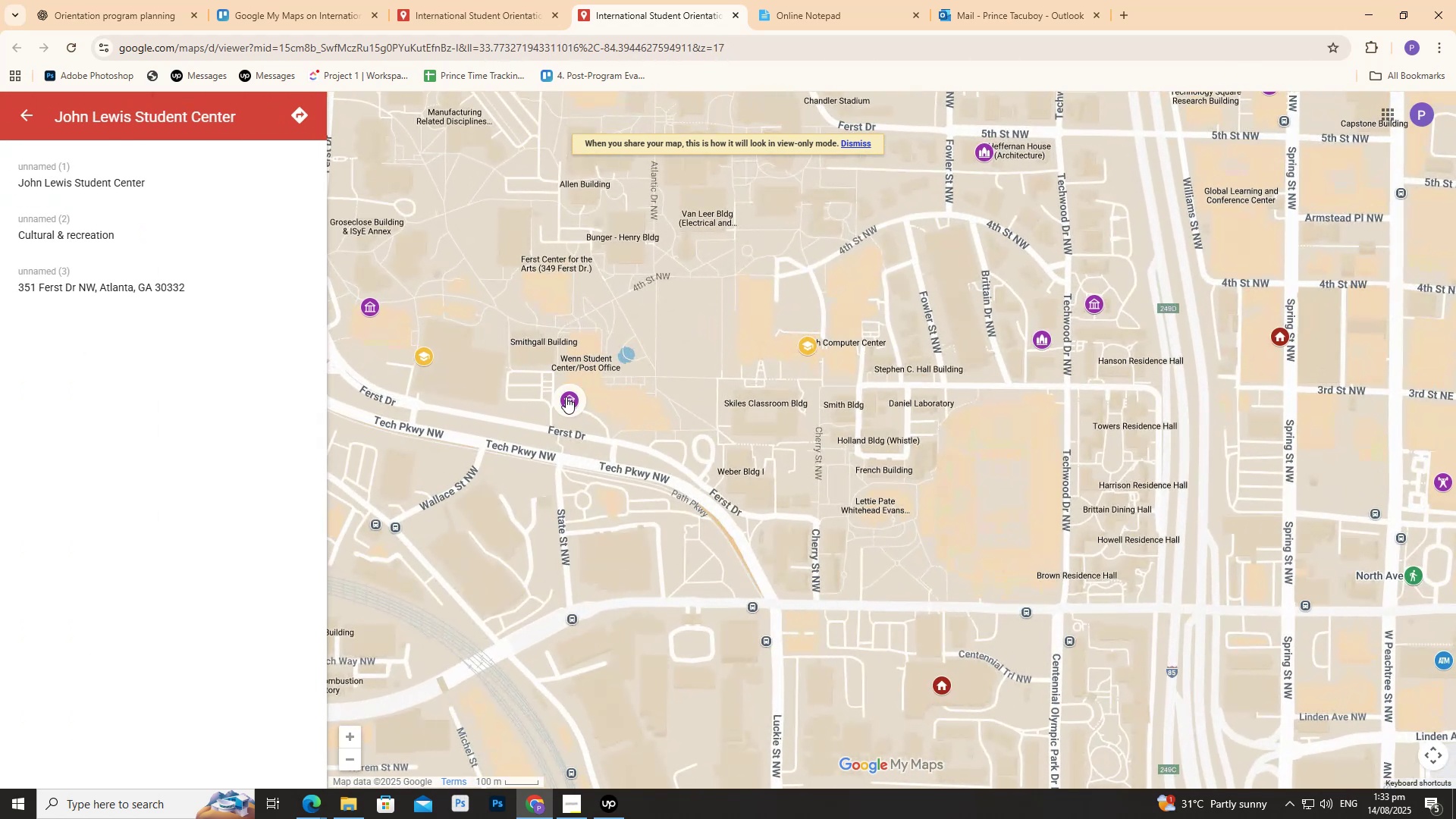 
left_click([738, 10])
 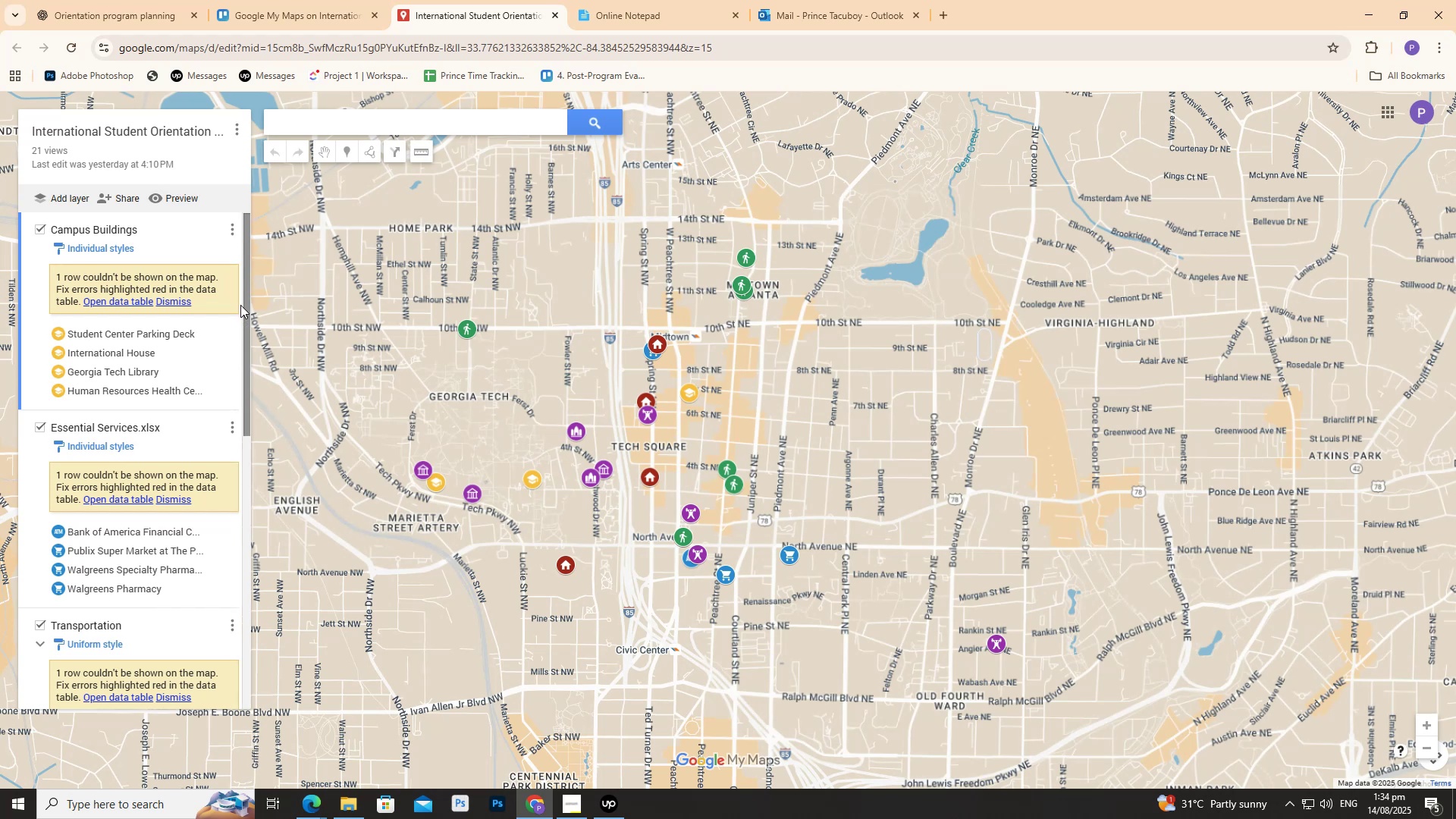 
left_click([179, 300])
 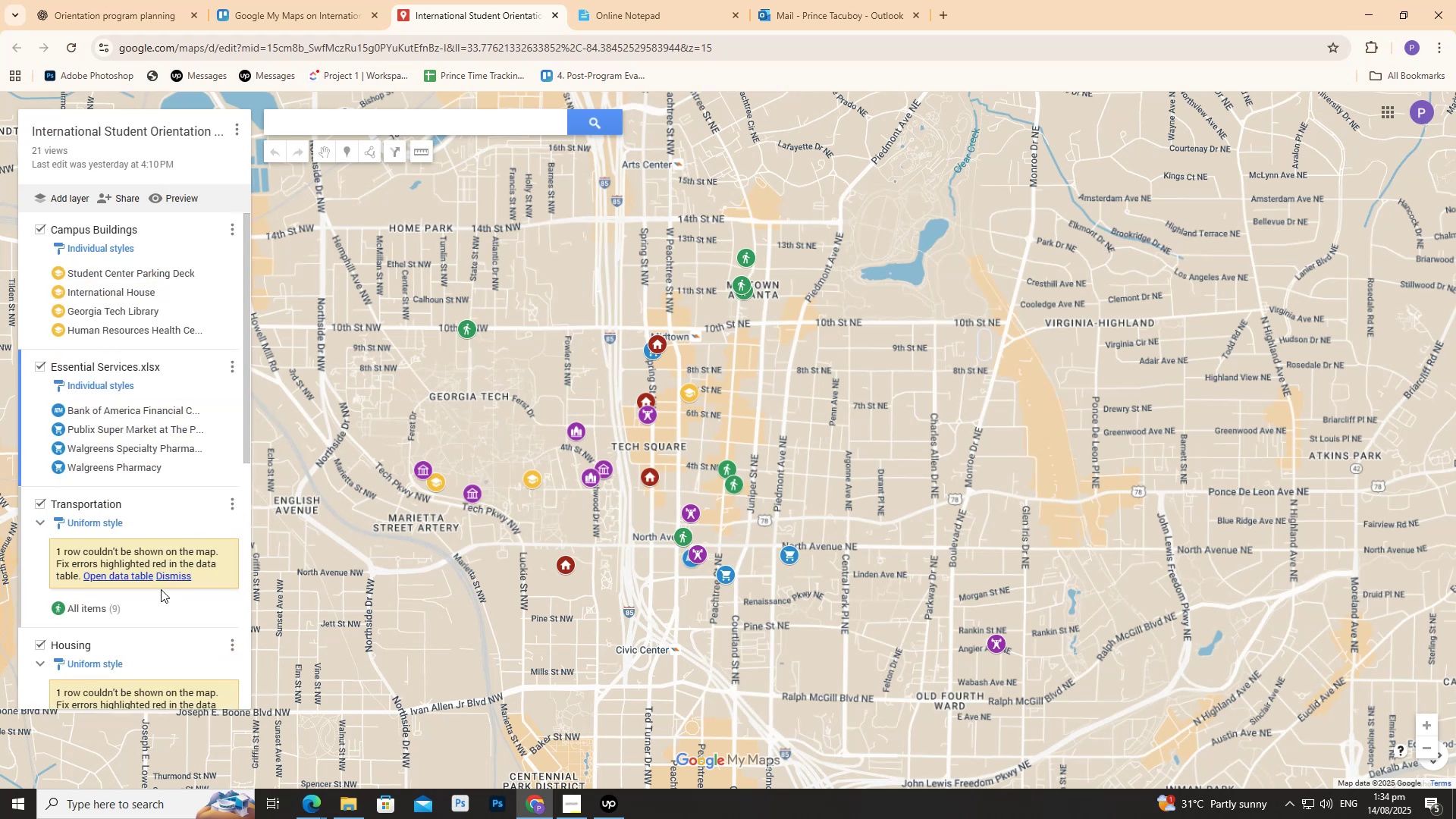 
scroll: coordinate [163, 536], scroll_direction: down, amount: 1.0
 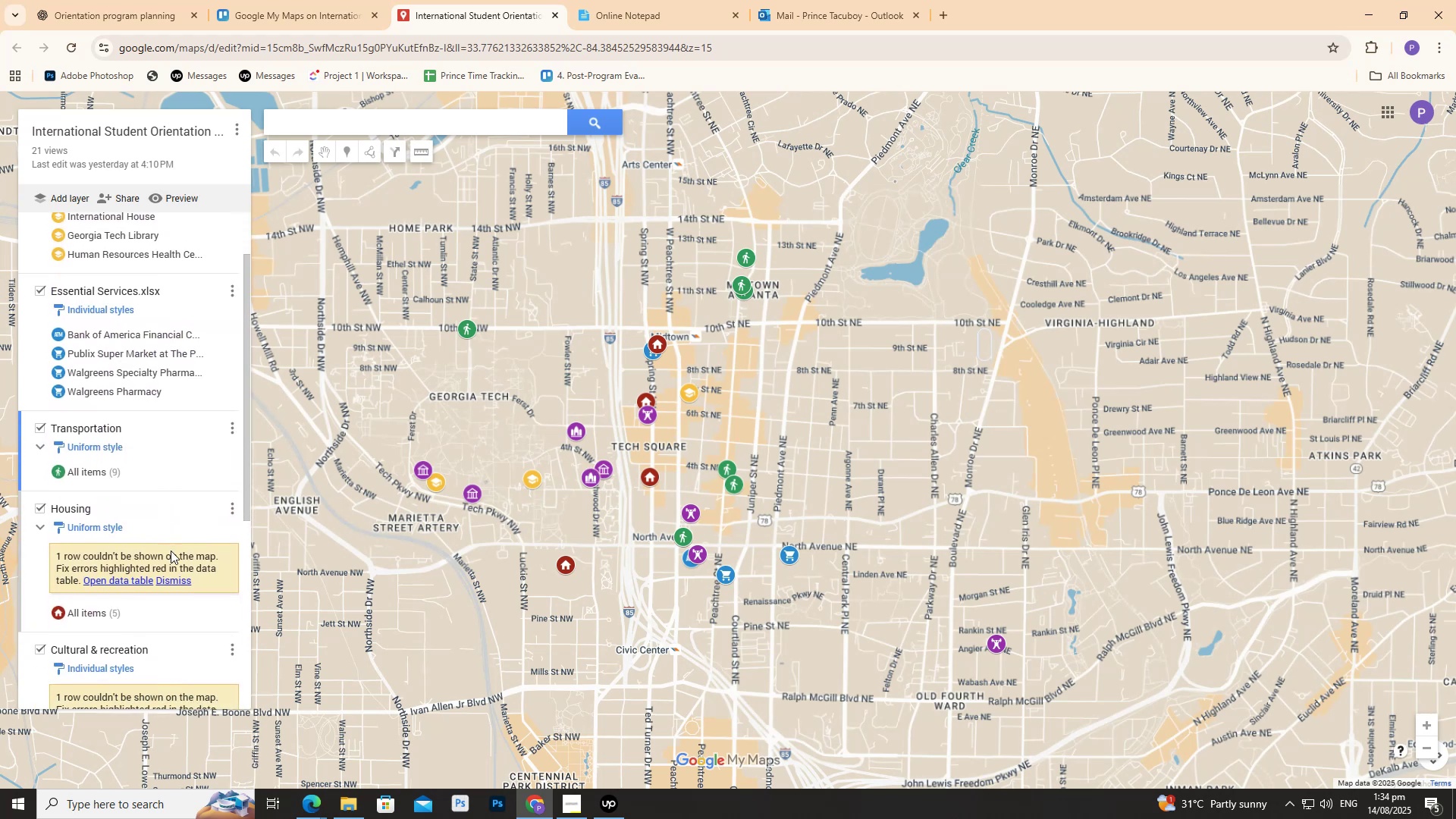 
scroll: coordinate [176, 547], scroll_direction: none, amount: 0.0
 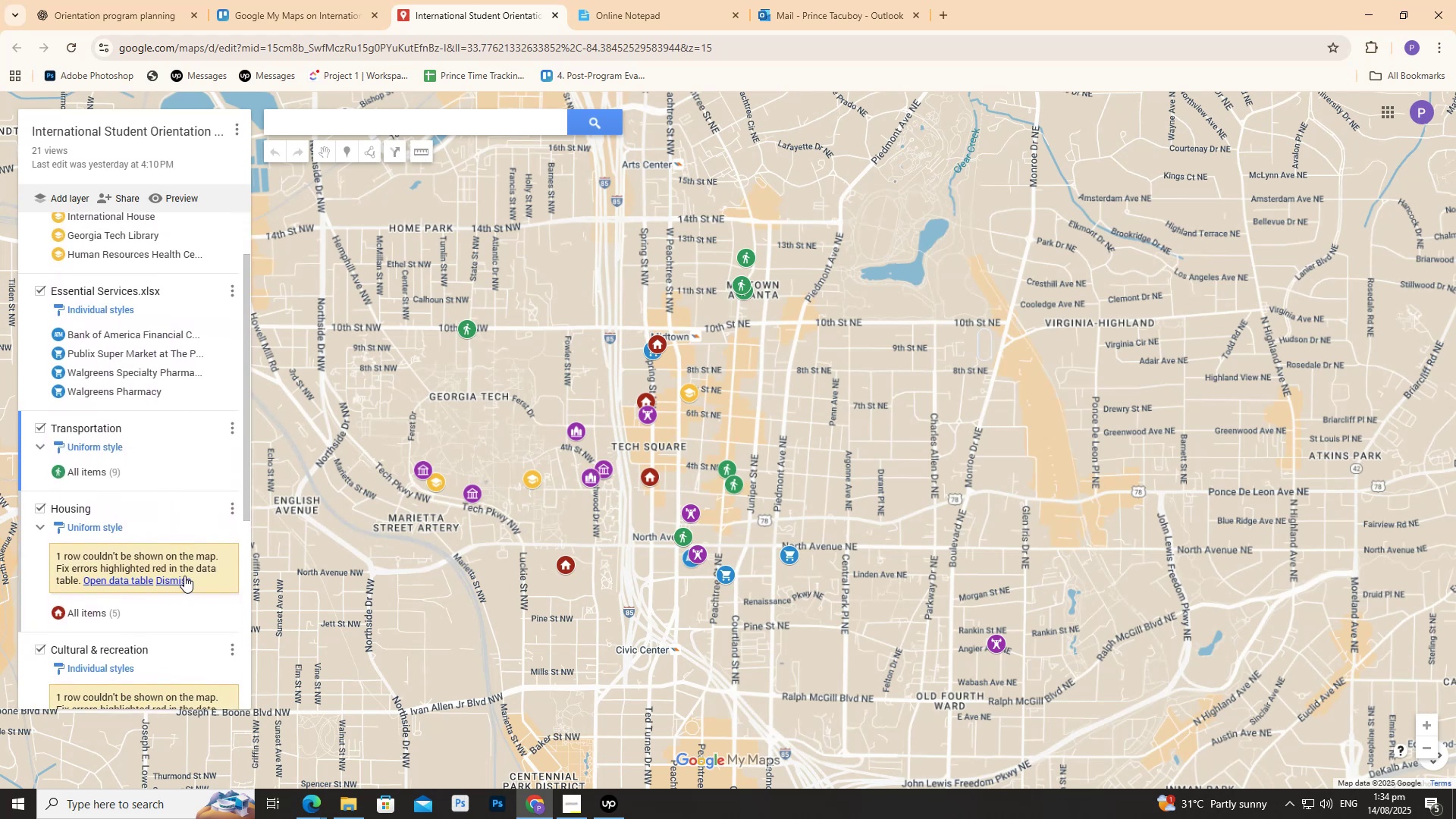 
left_click([185, 576])
 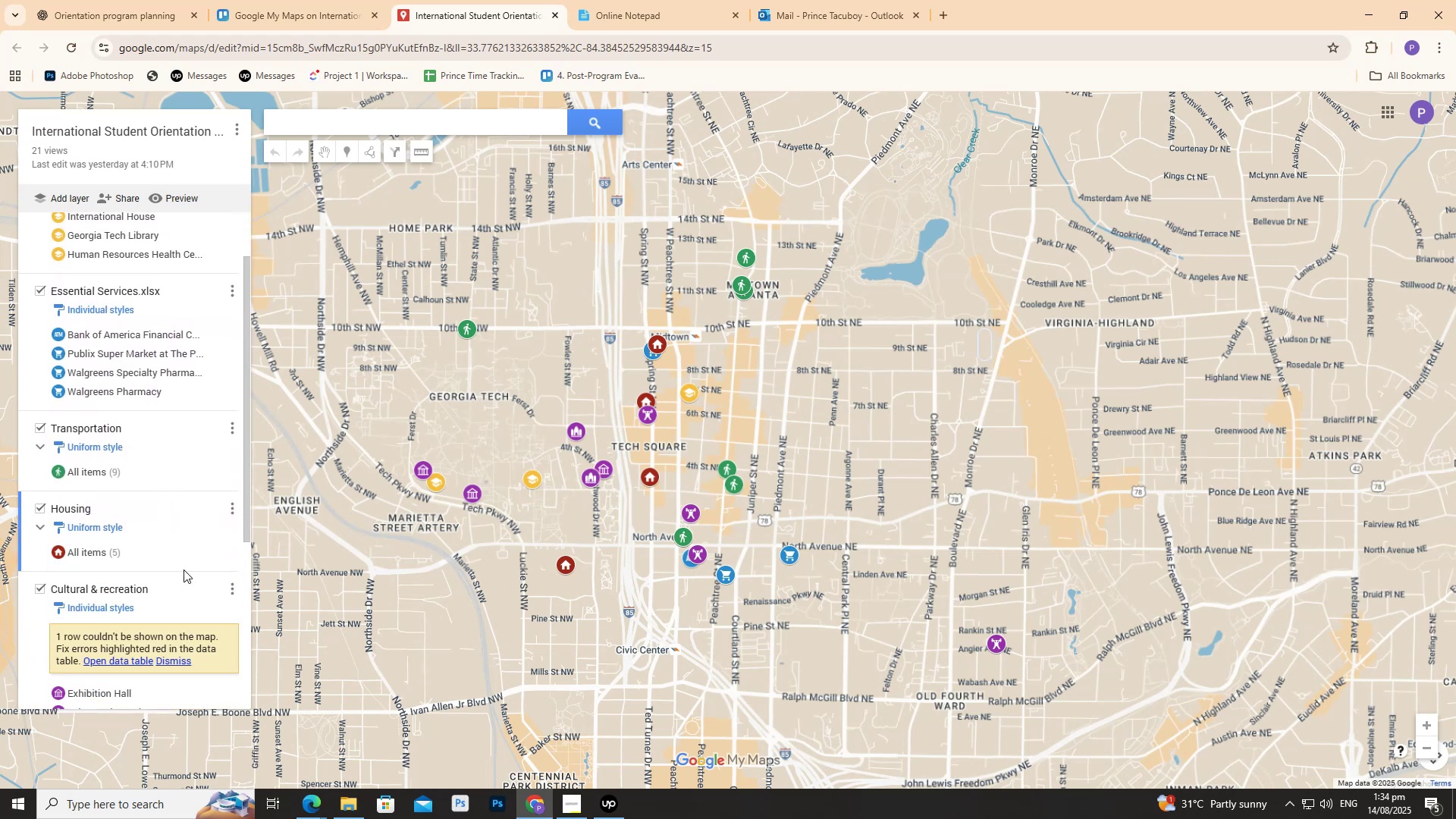 
scroll: coordinate [184, 566], scroll_direction: down, amount: 3.0
 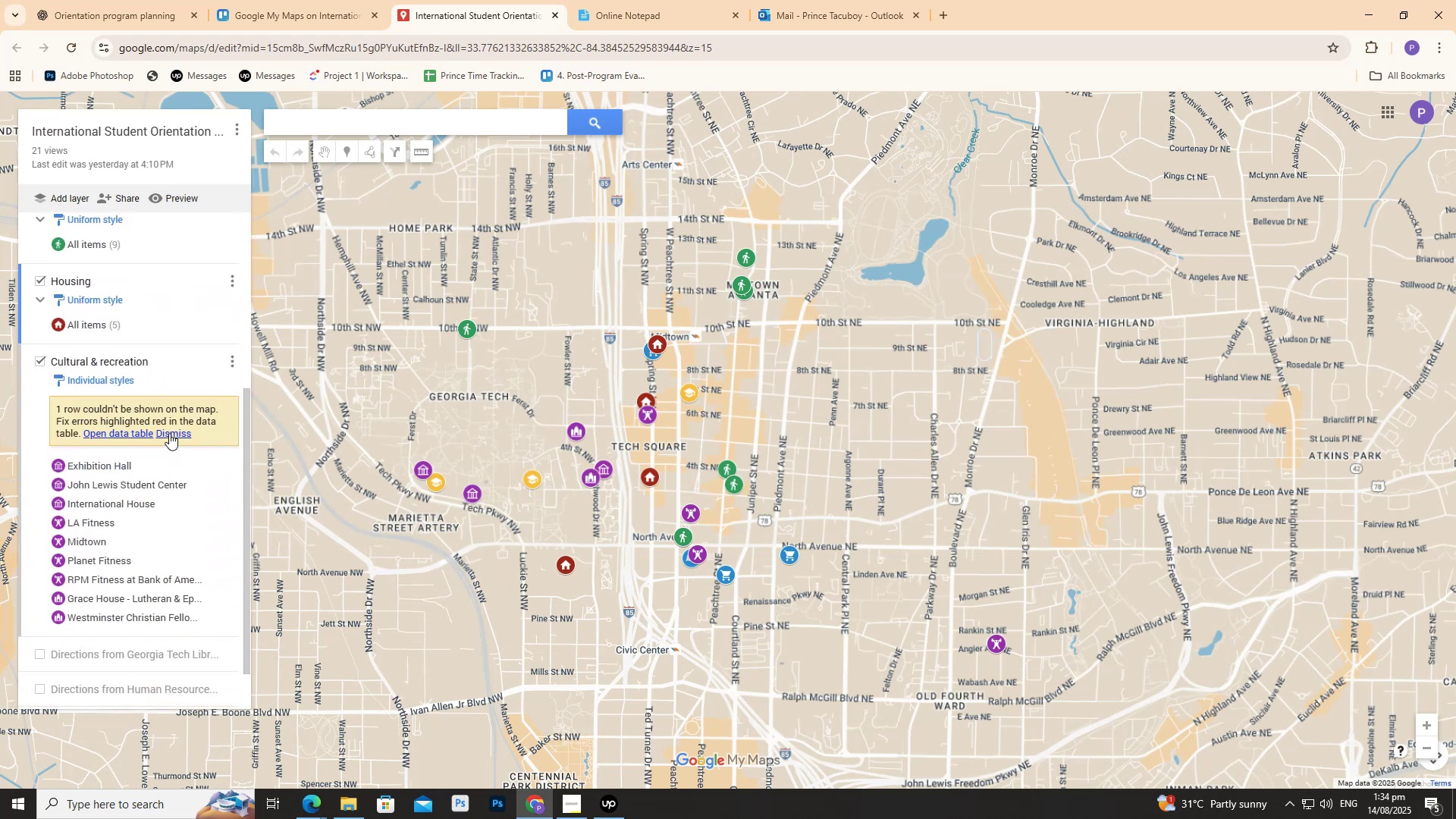 
left_click([171, 428])
 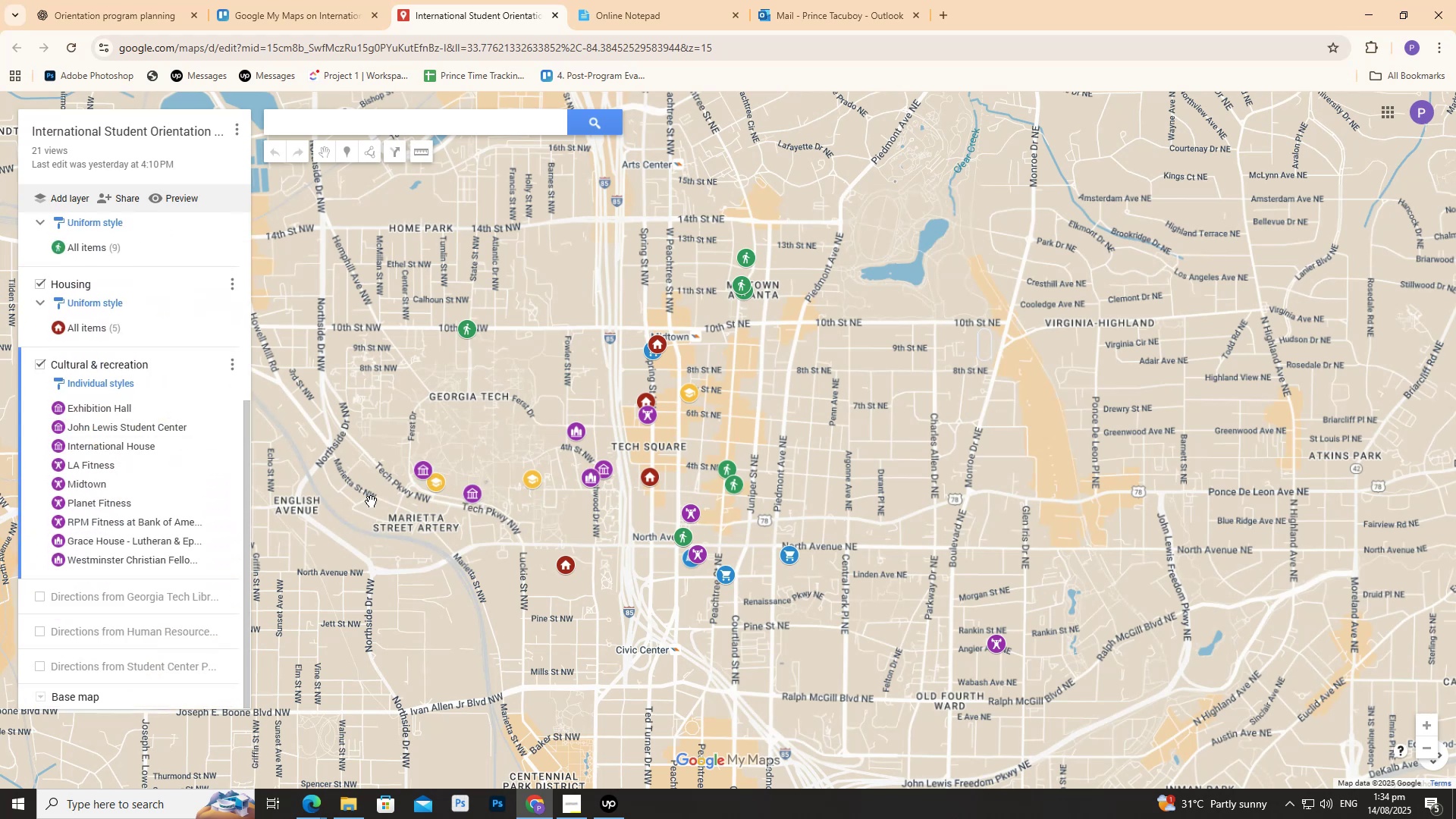 
scroll: coordinate [124, 516], scroll_direction: down, amount: 11.0
 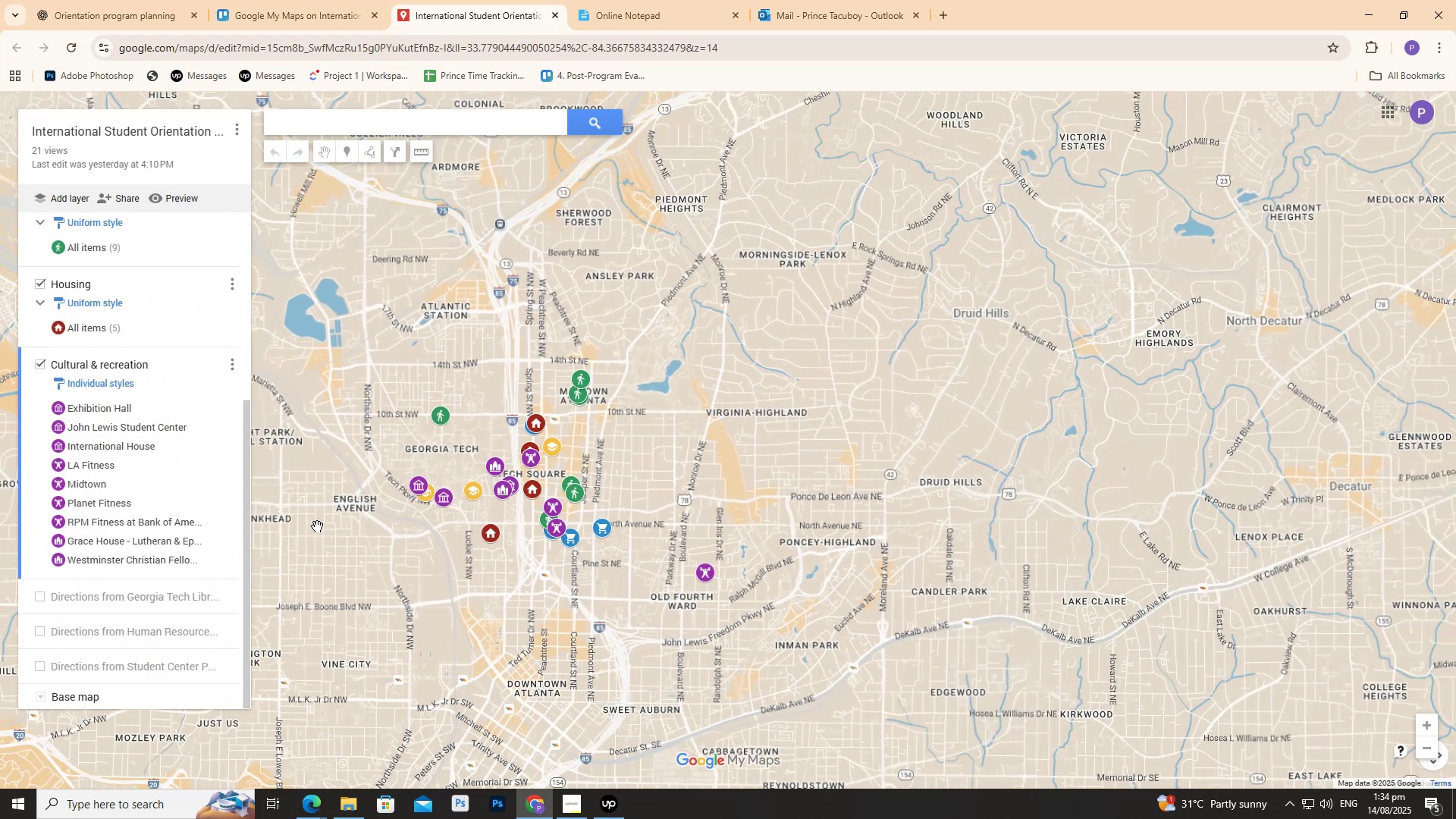 
scroll: coordinate [889, 502], scroll_direction: up, amount: 9.0
 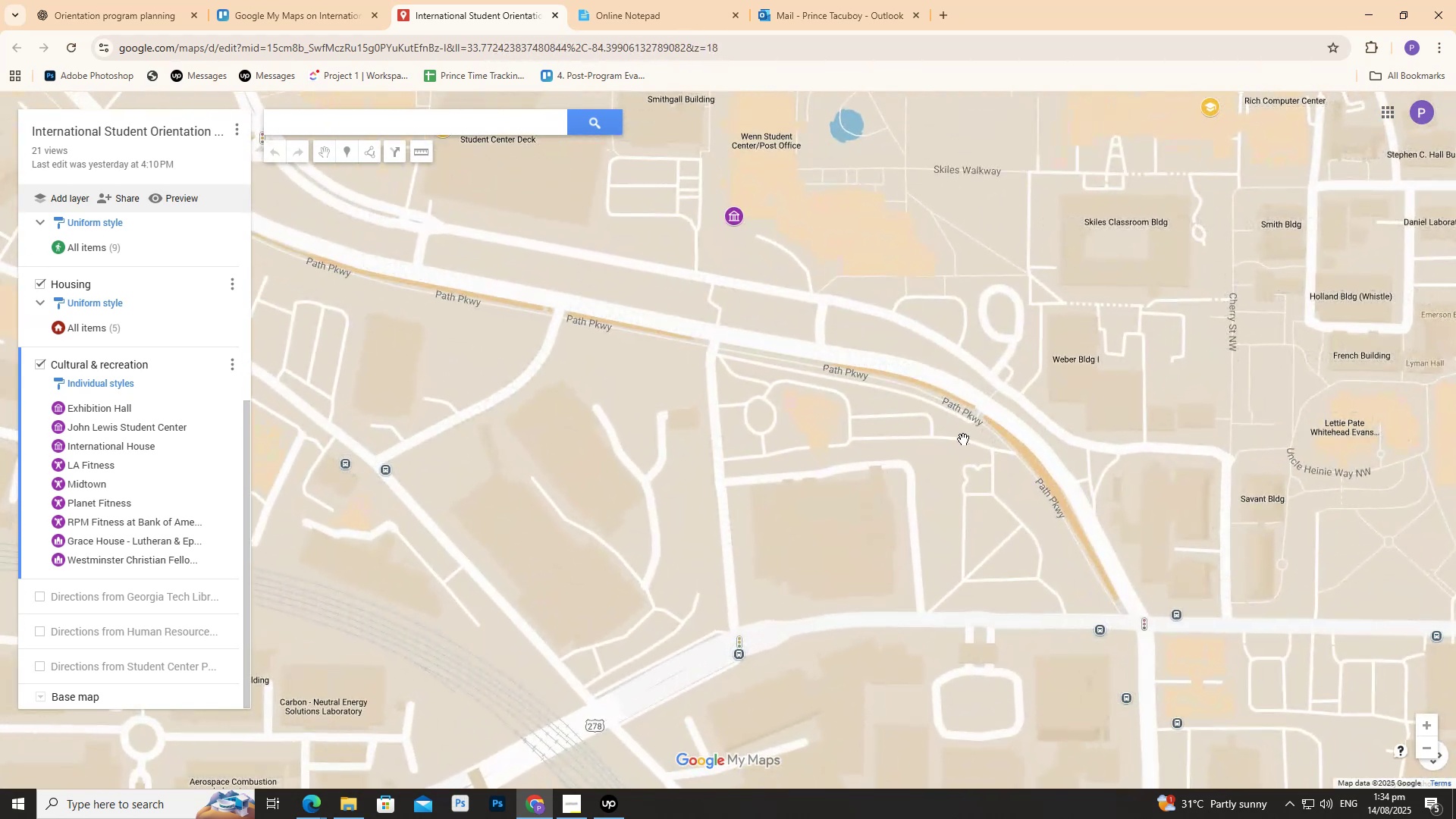 
left_click_drag(start_coordinate=[956, 435], to_coordinate=[711, 382])
 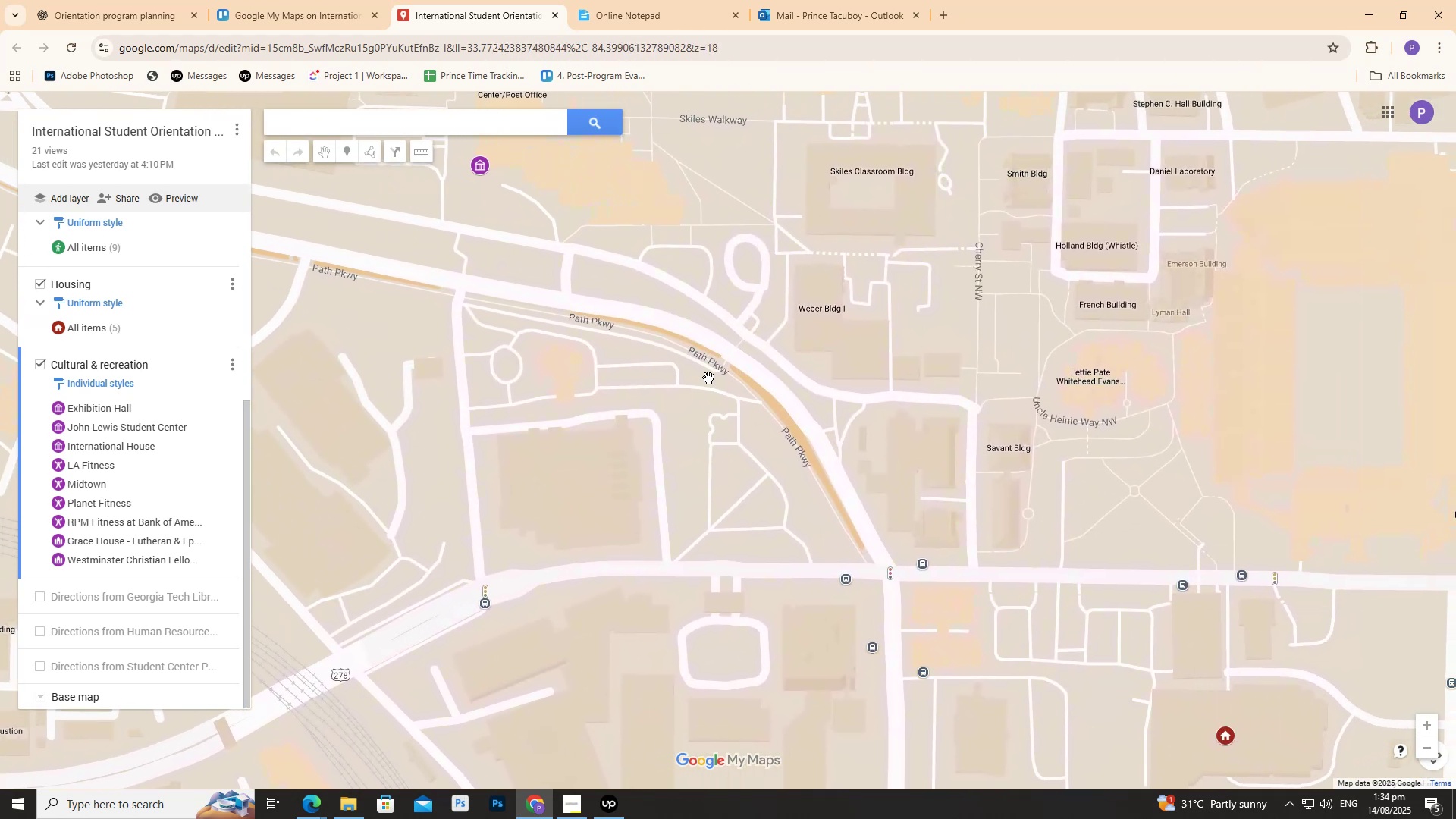 
scroll: coordinate [708, 364], scroll_direction: down, amount: 8.0
 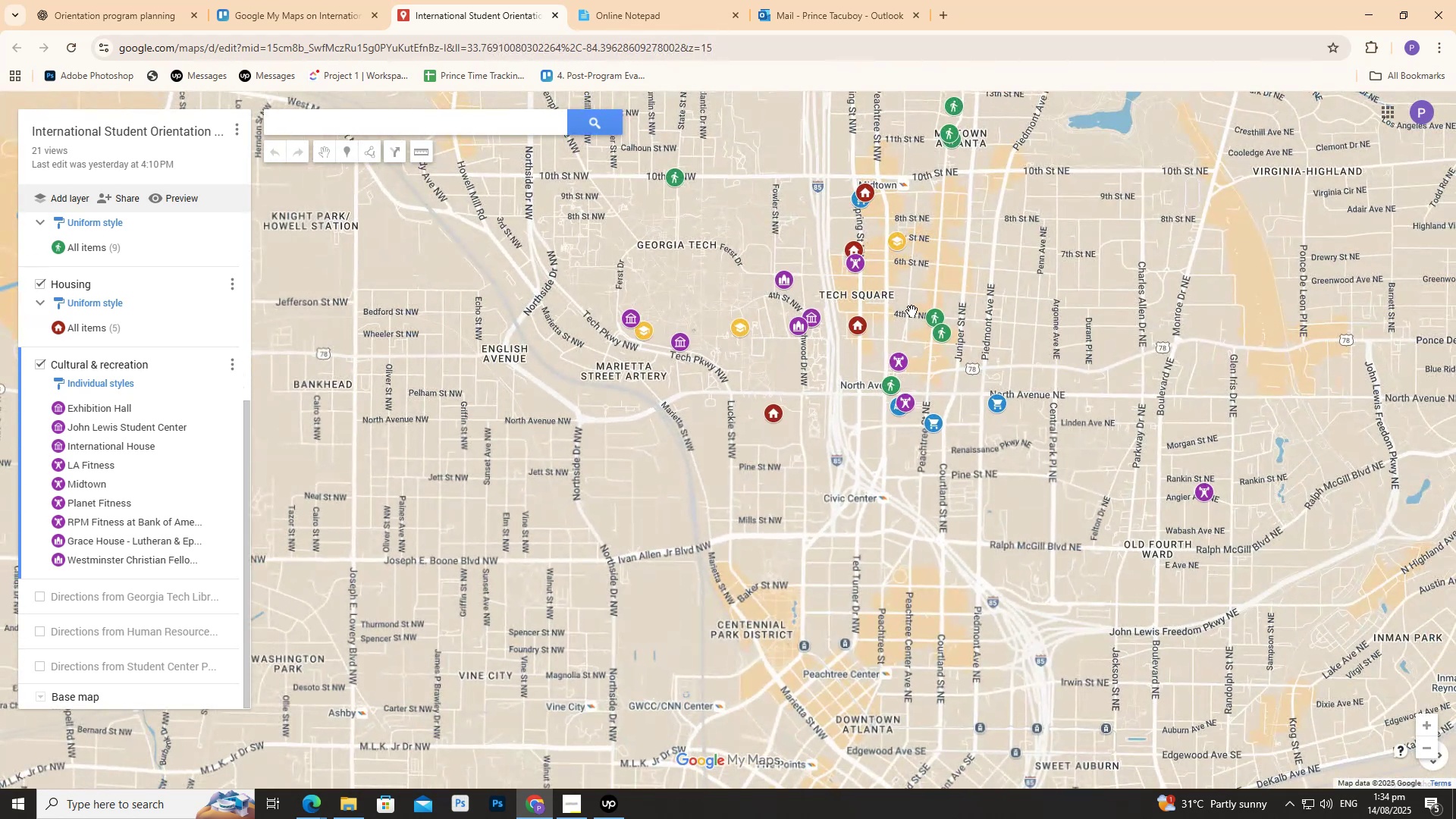 
left_click_drag(start_coordinate=[901, 265], to_coordinate=[816, 395])
 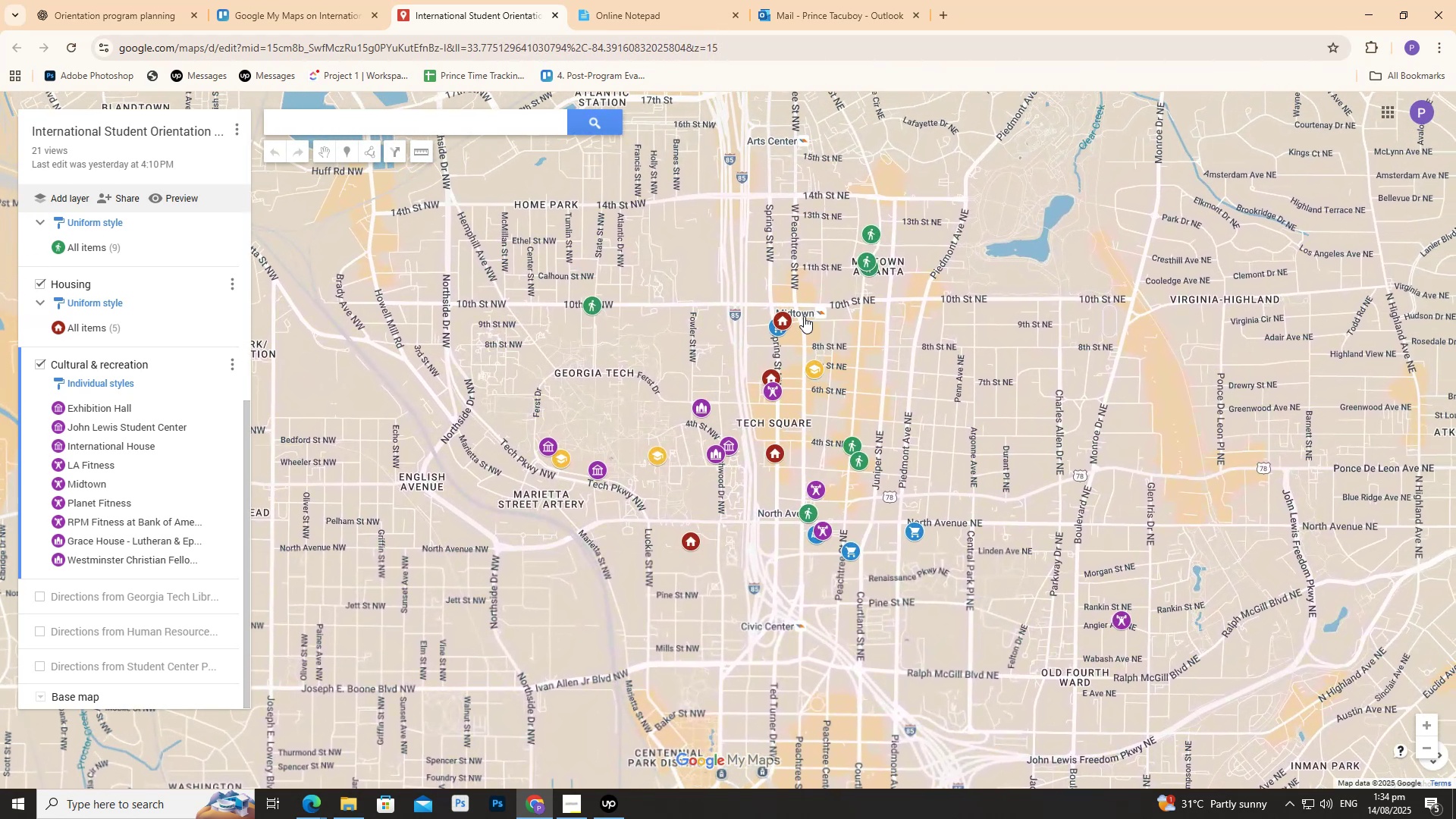 
left_click_drag(start_coordinate=[782, 300], to_coordinate=[777, 303])
 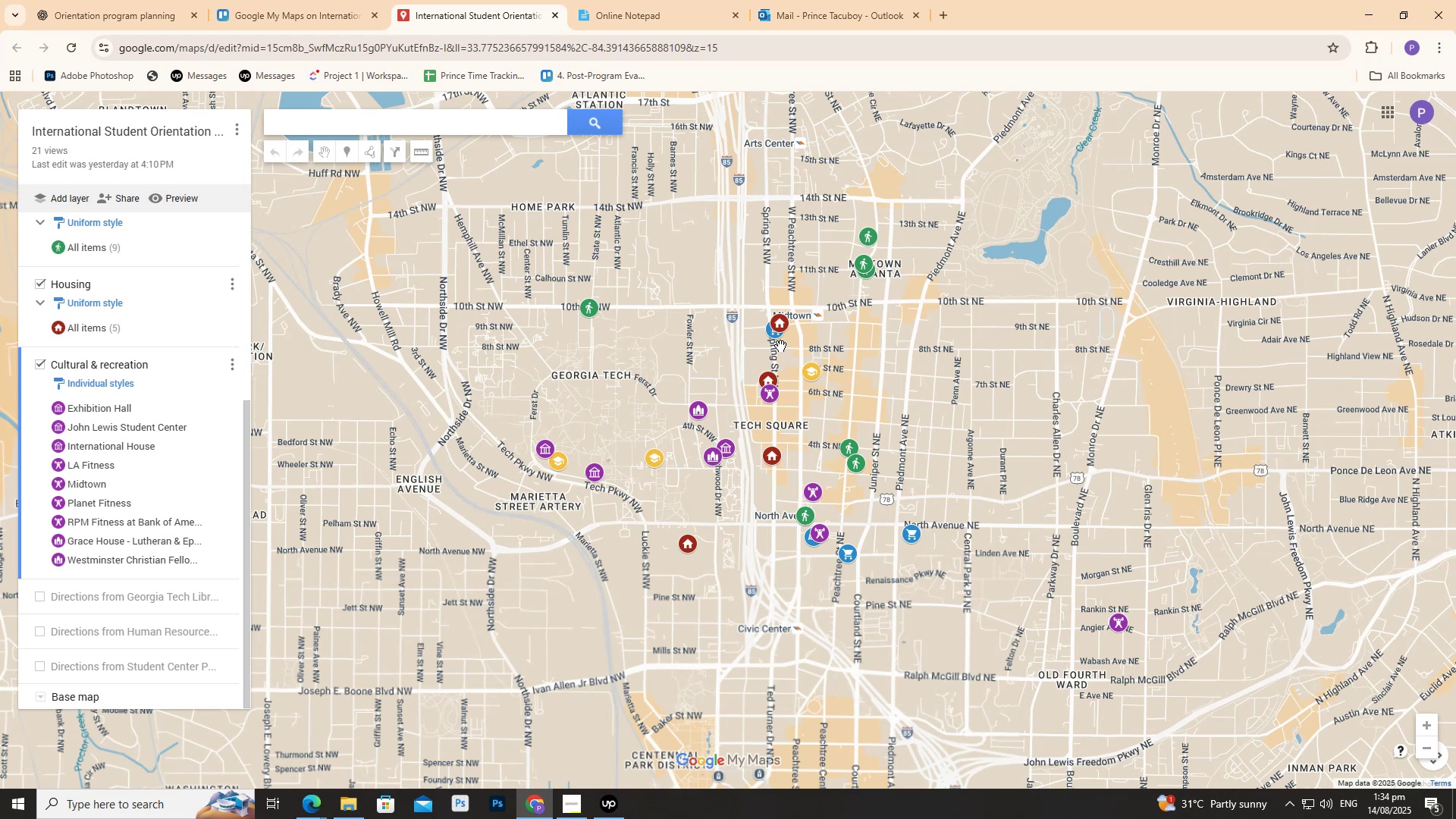 
wait(5.39)
 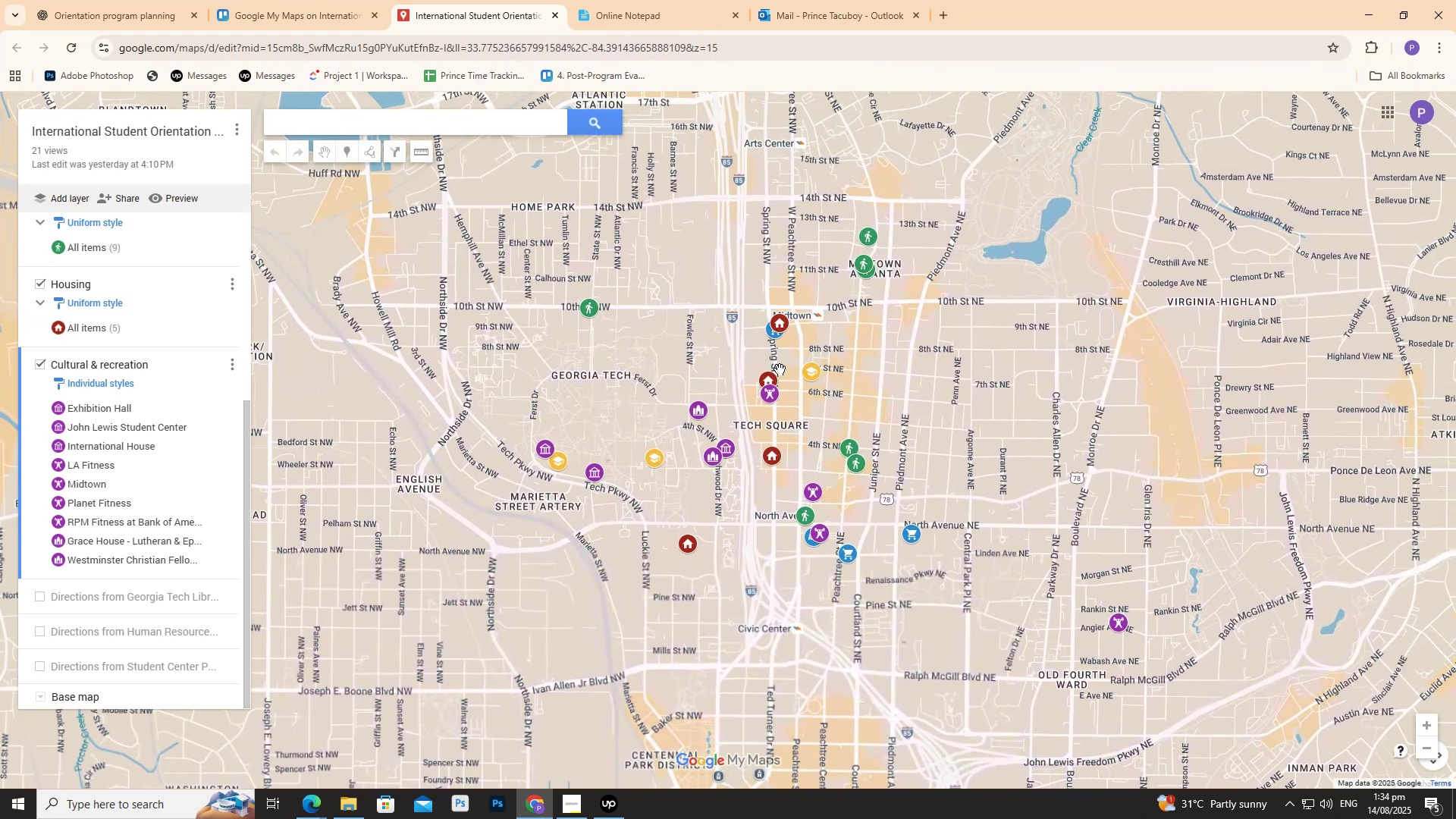 
mouse_move([752, 342])
 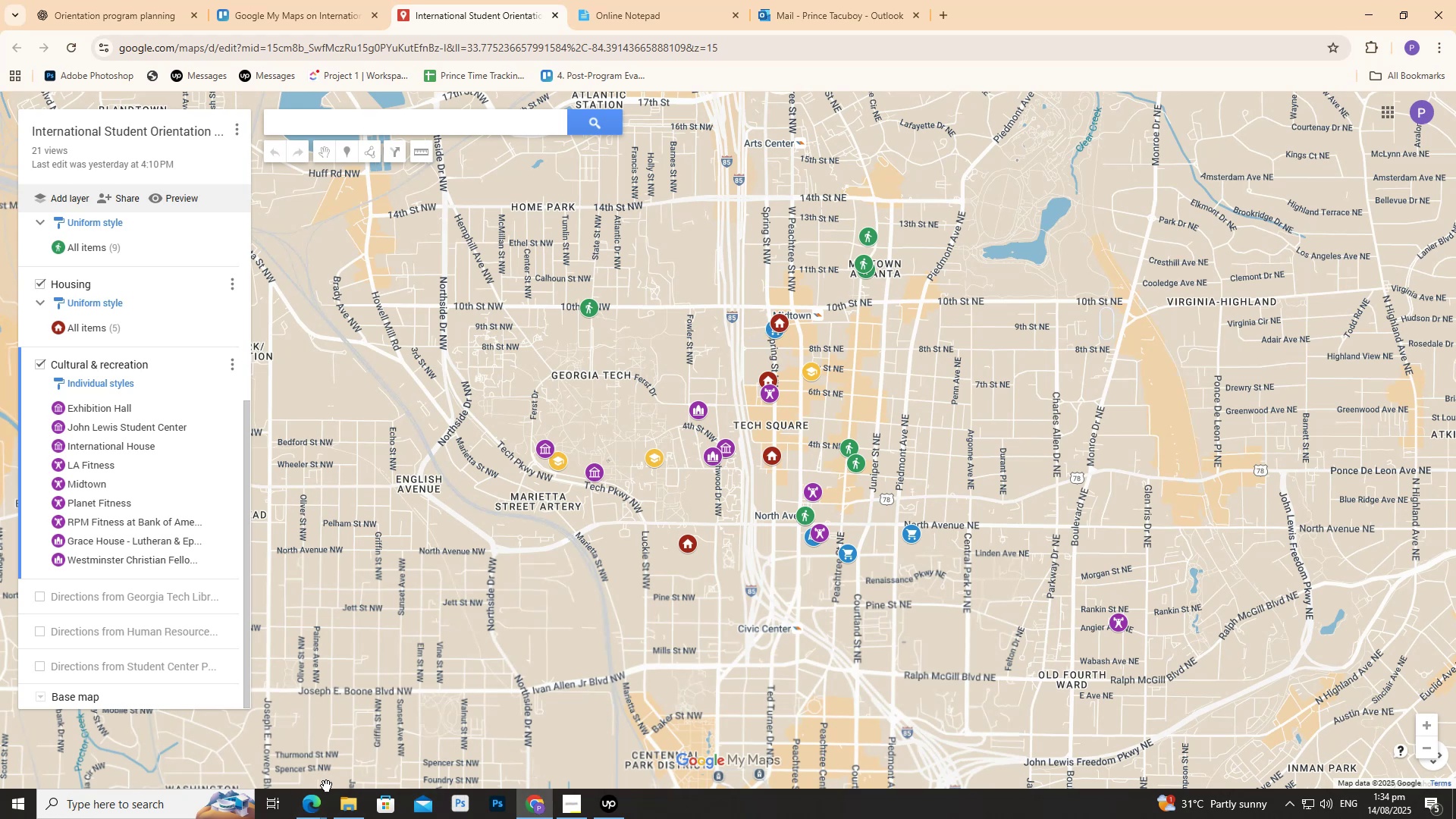 
left_click([324, 802])
 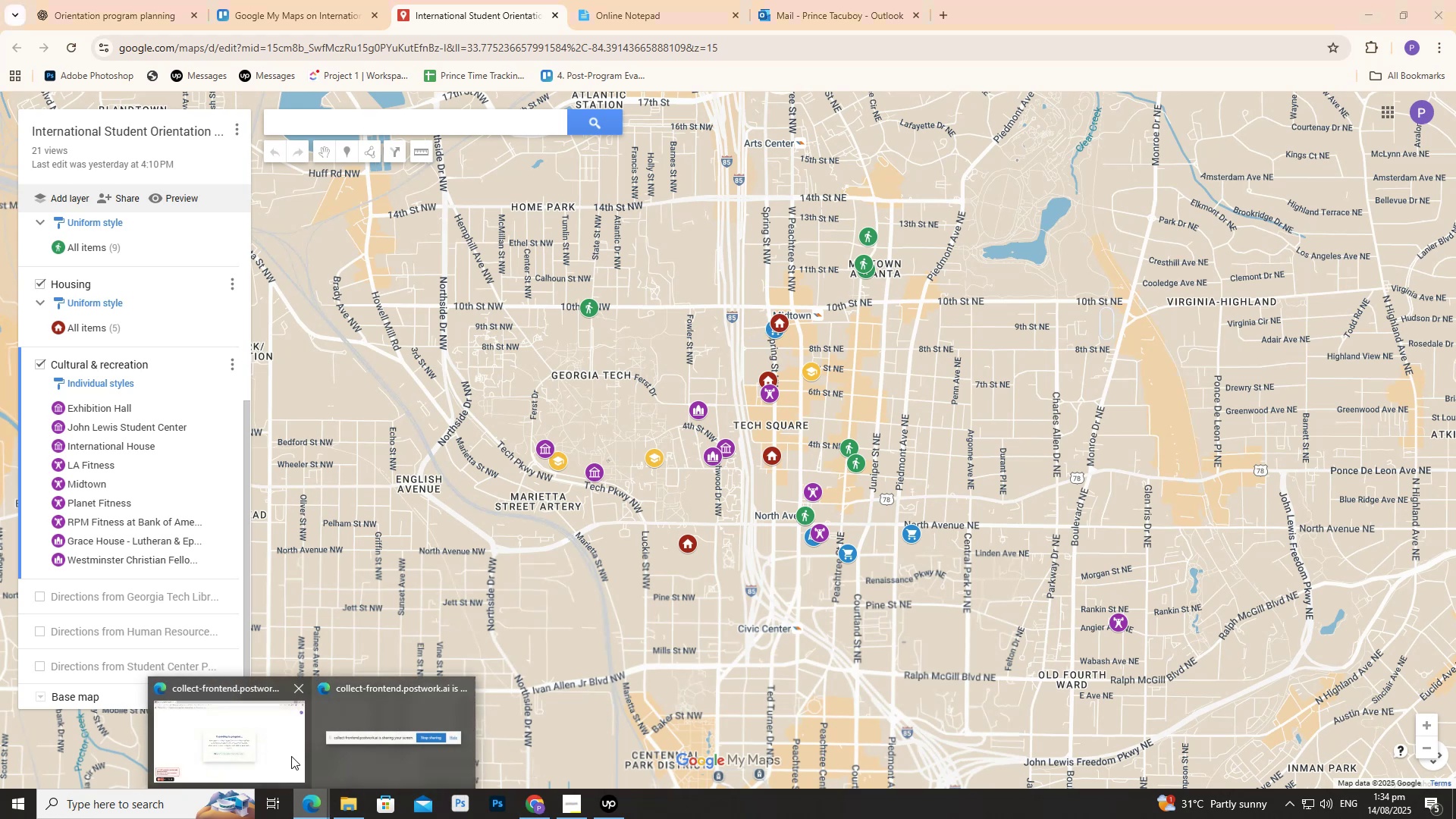 
left_click([282, 756])
 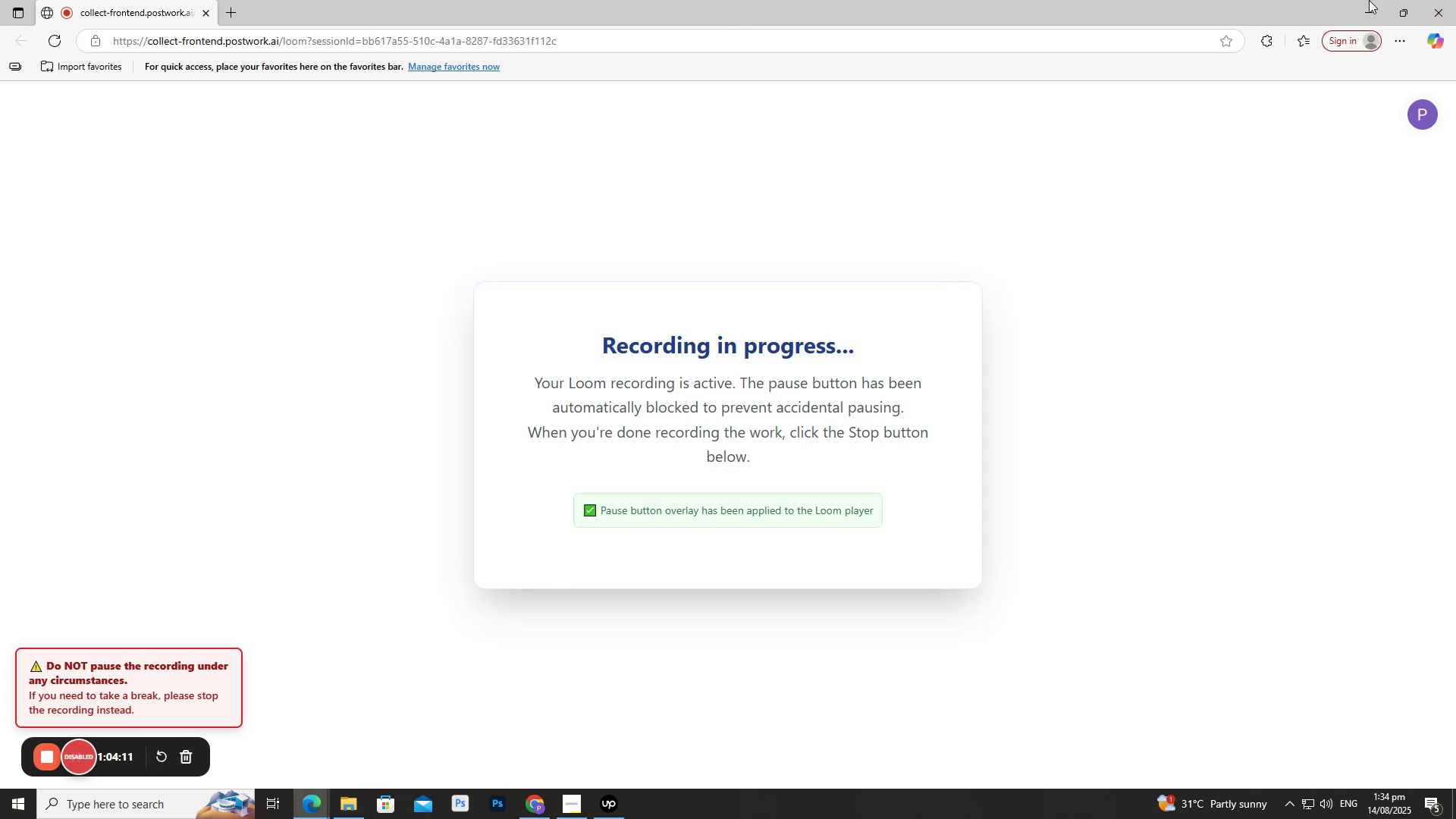 
left_click([658, 0])
 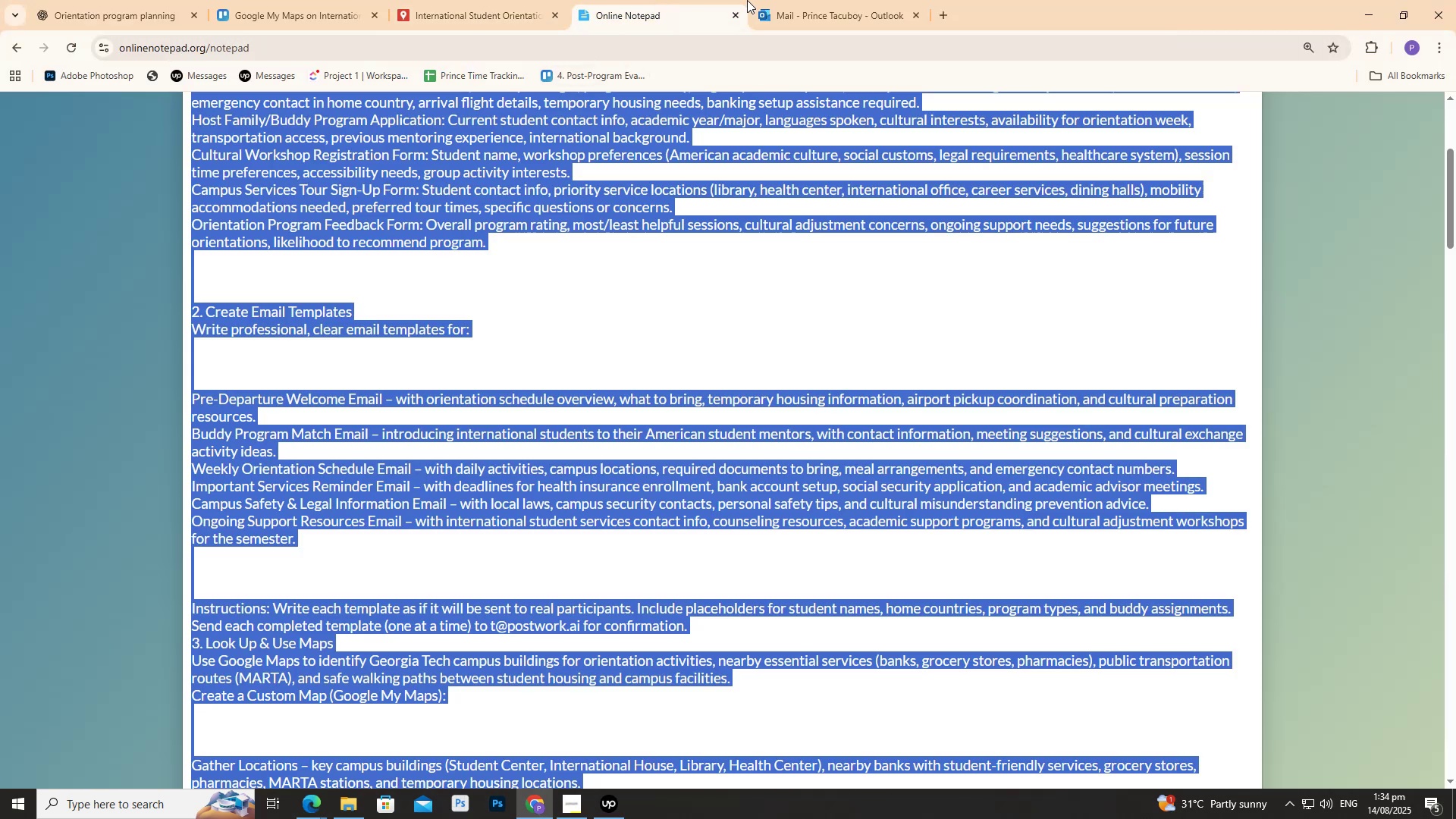 
left_click([752, 0])
 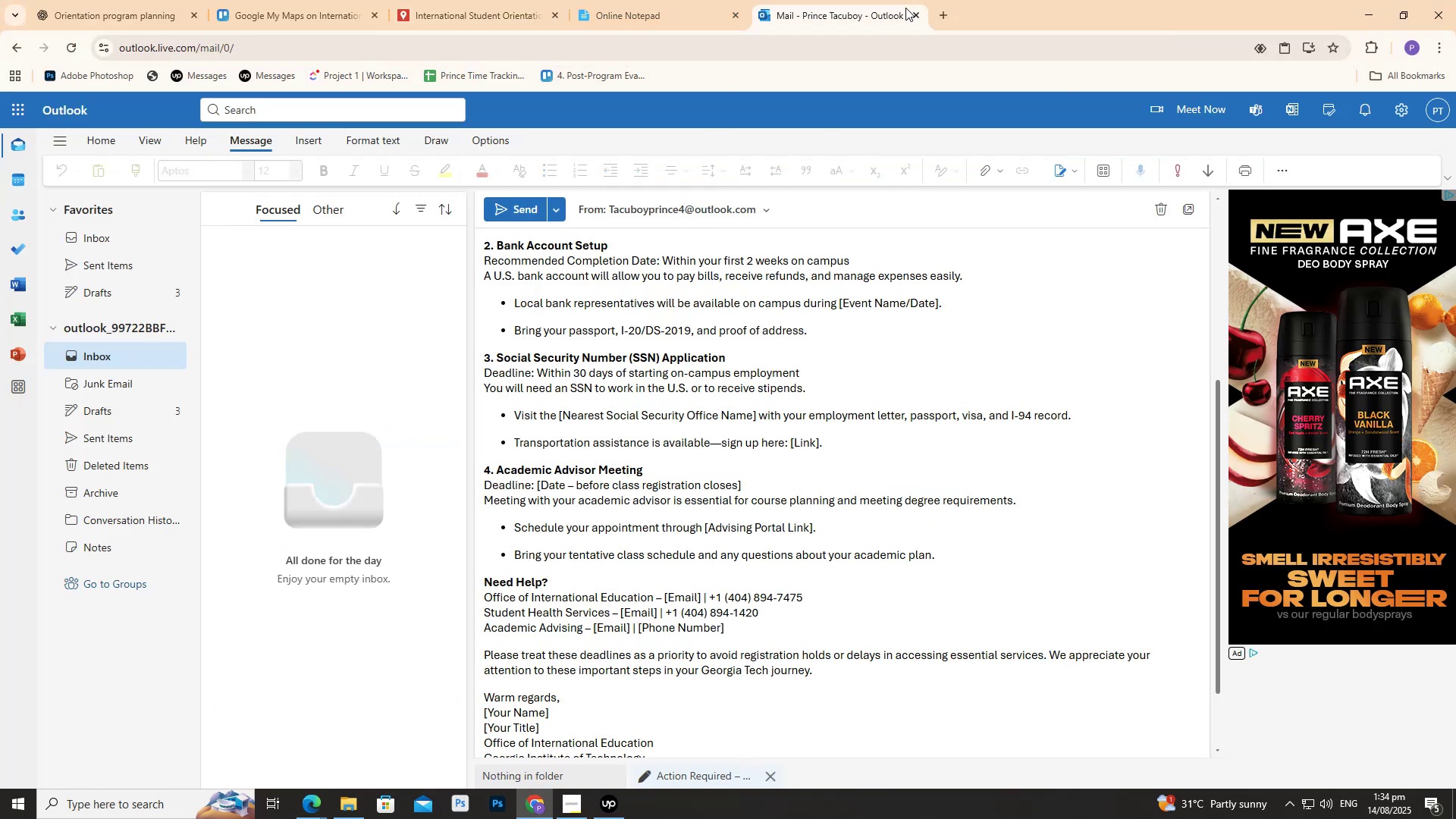 
left_click([912, 13])
 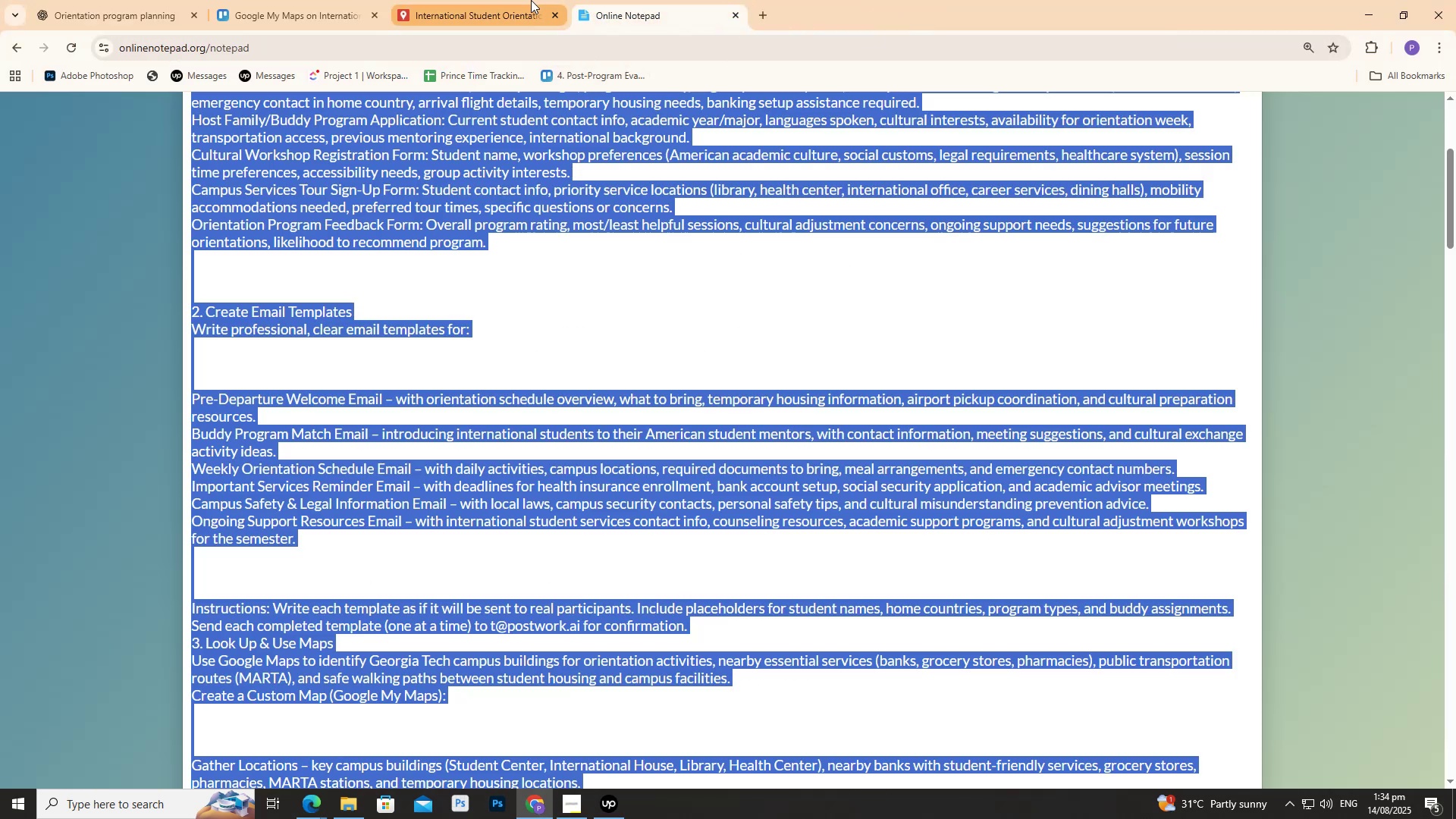 
double_click([529, 0])
 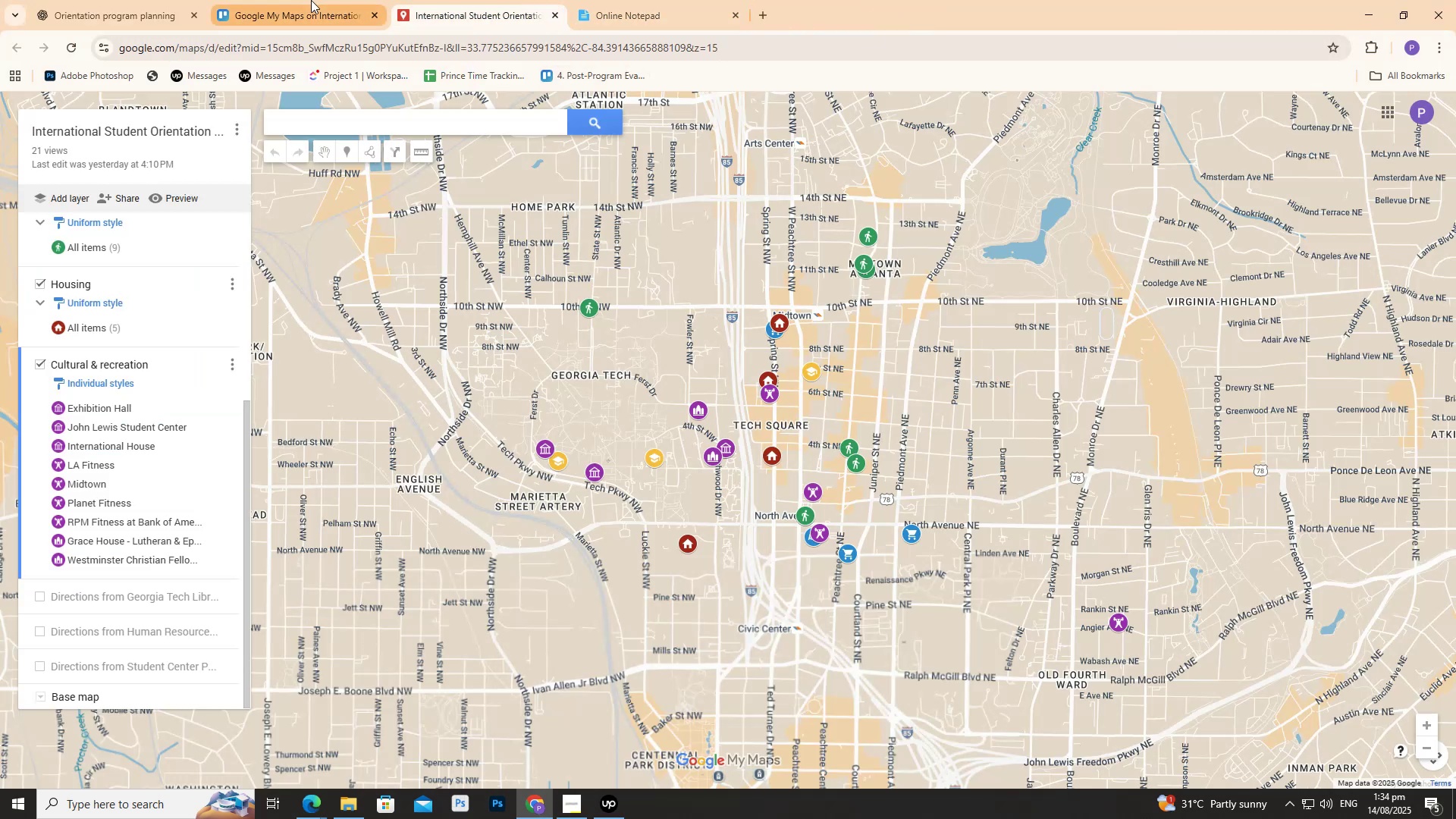 
triple_click([311, 0])
 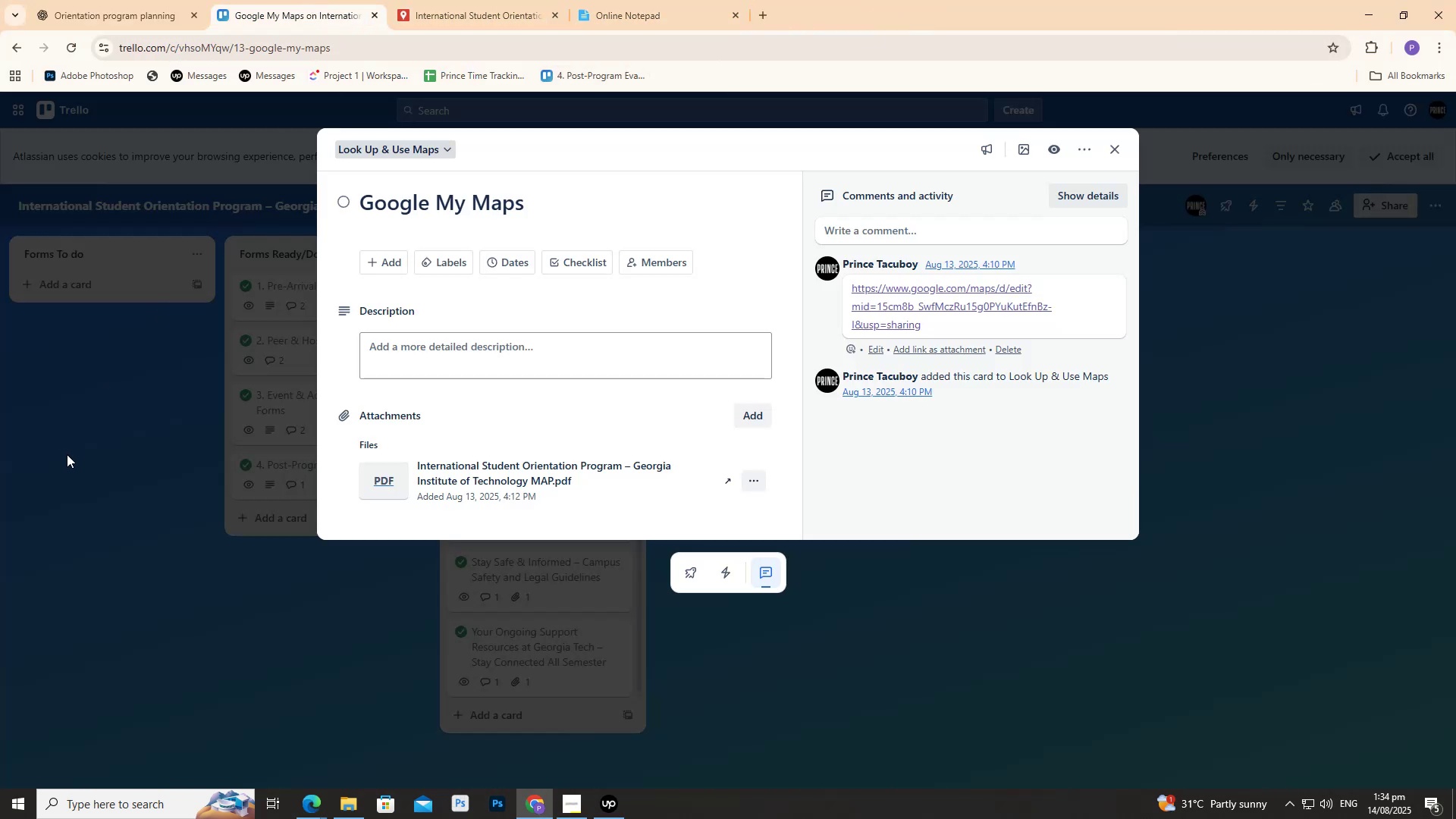 
left_click([67, 455])
 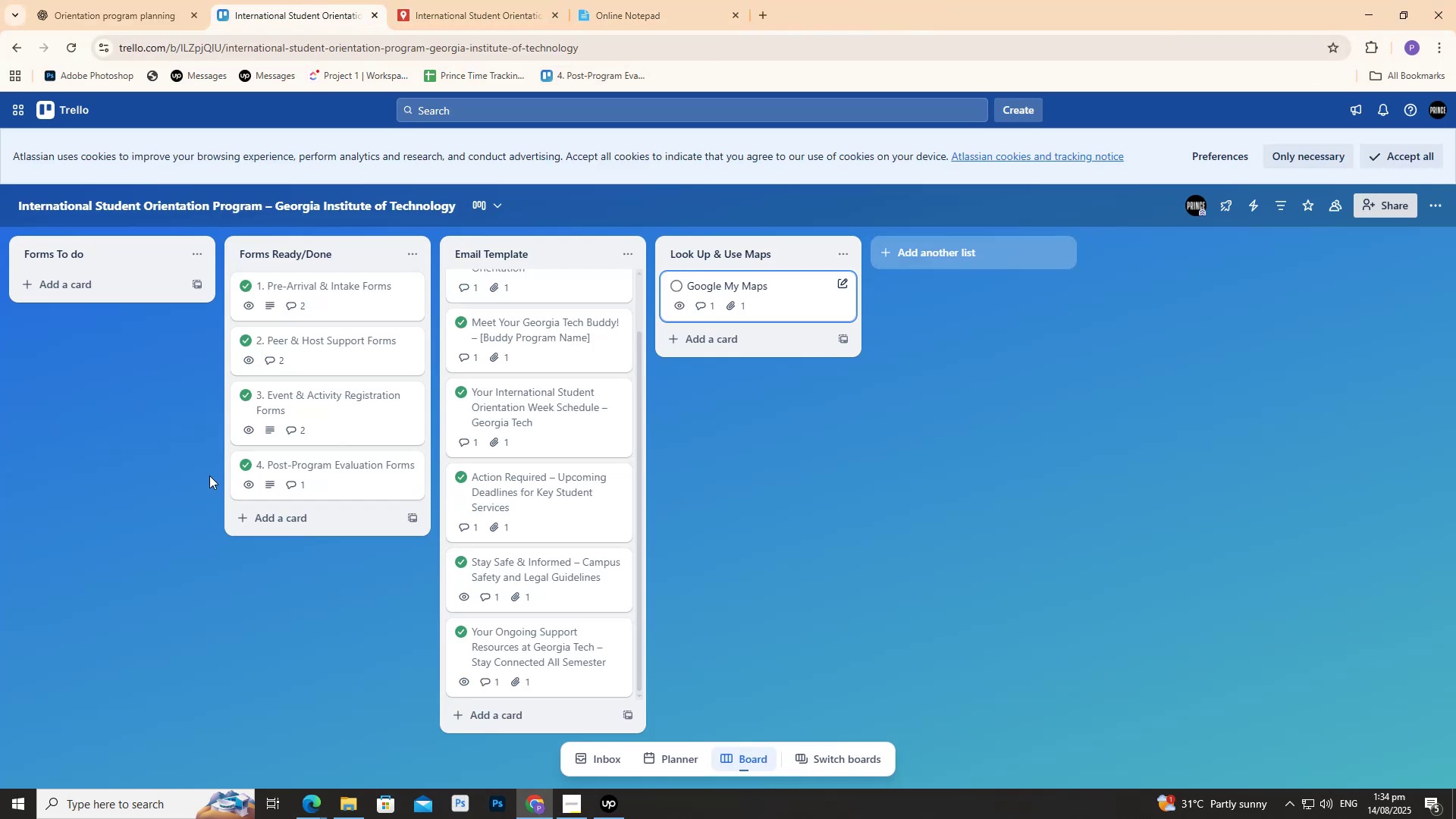 
scroll: coordinate [209, 475], scroll_direction: down, amount: 2.0
 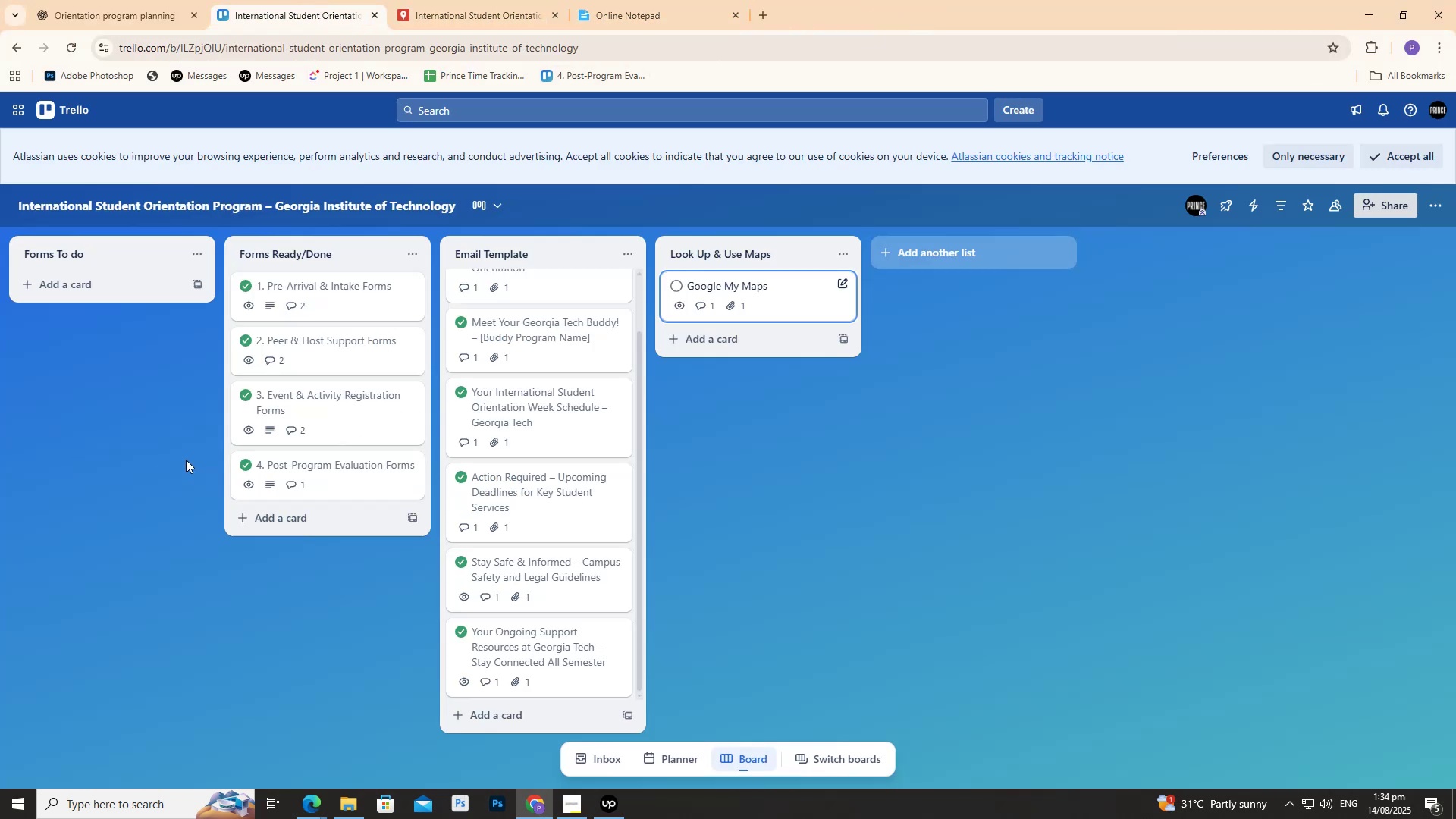 
left_click_drag(start_coordinate=[164, 454], to_coordinate=[239, 449])
 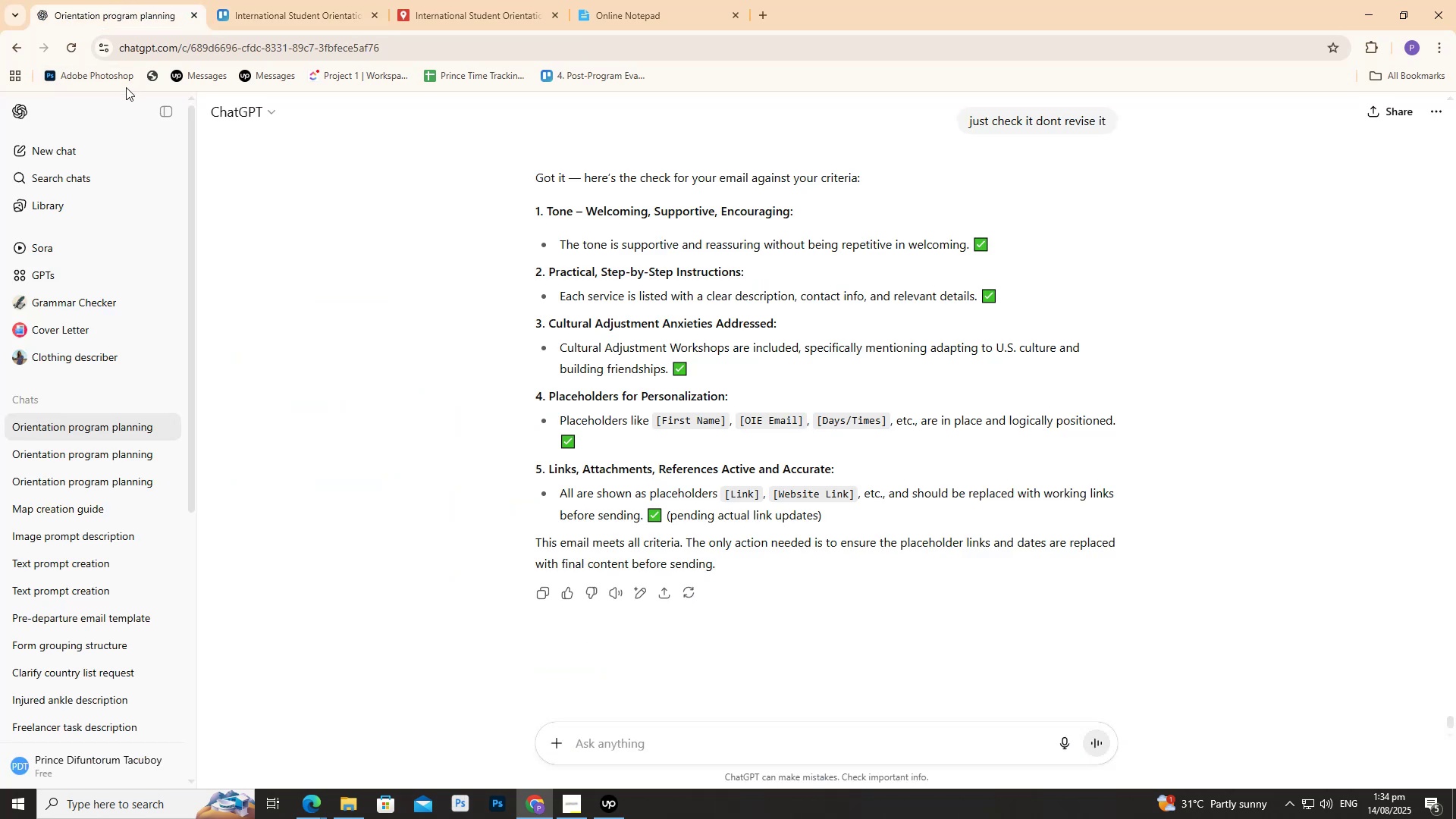 
left_click([282, 0])
 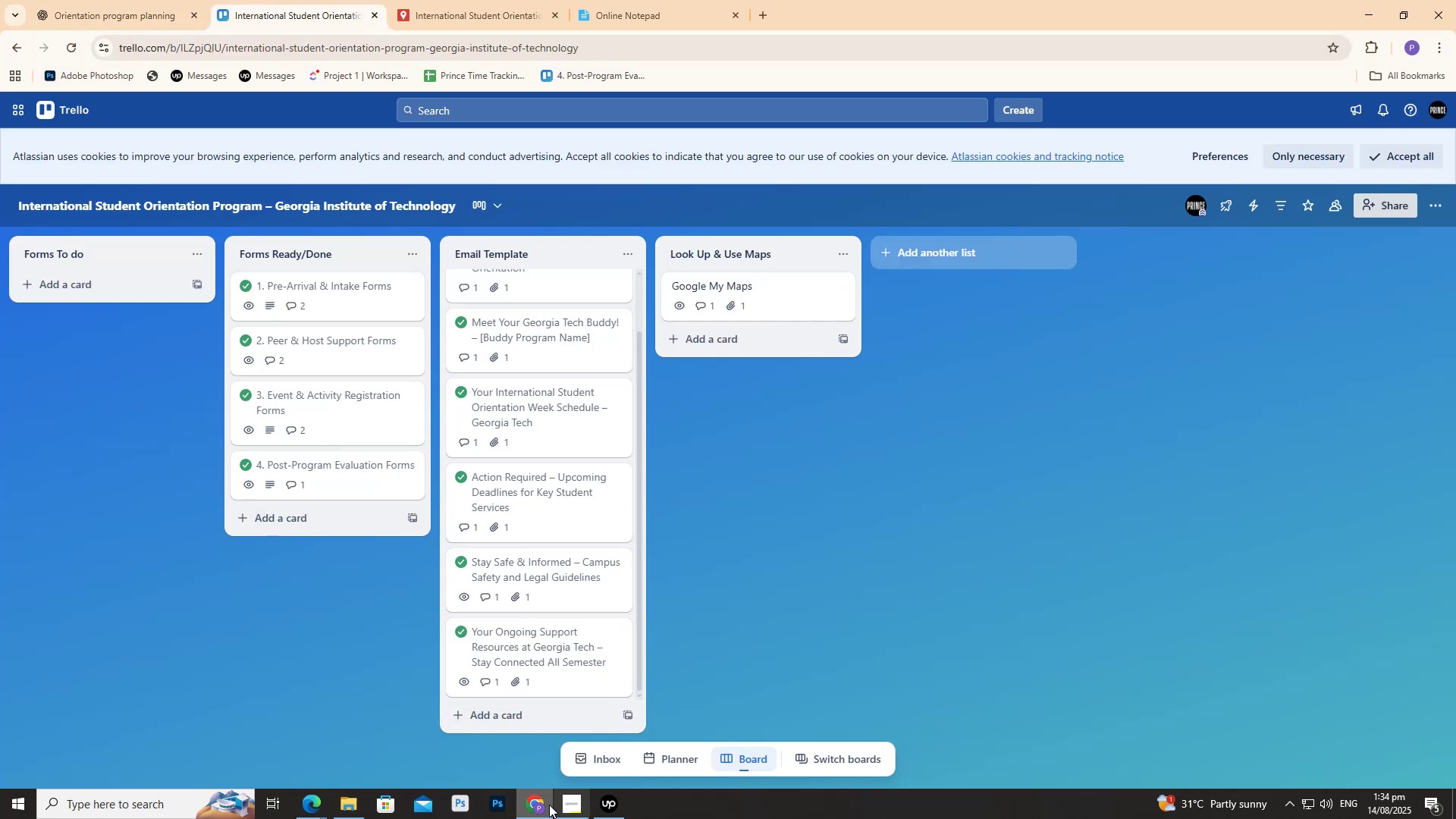 
double_click([546, 805])
 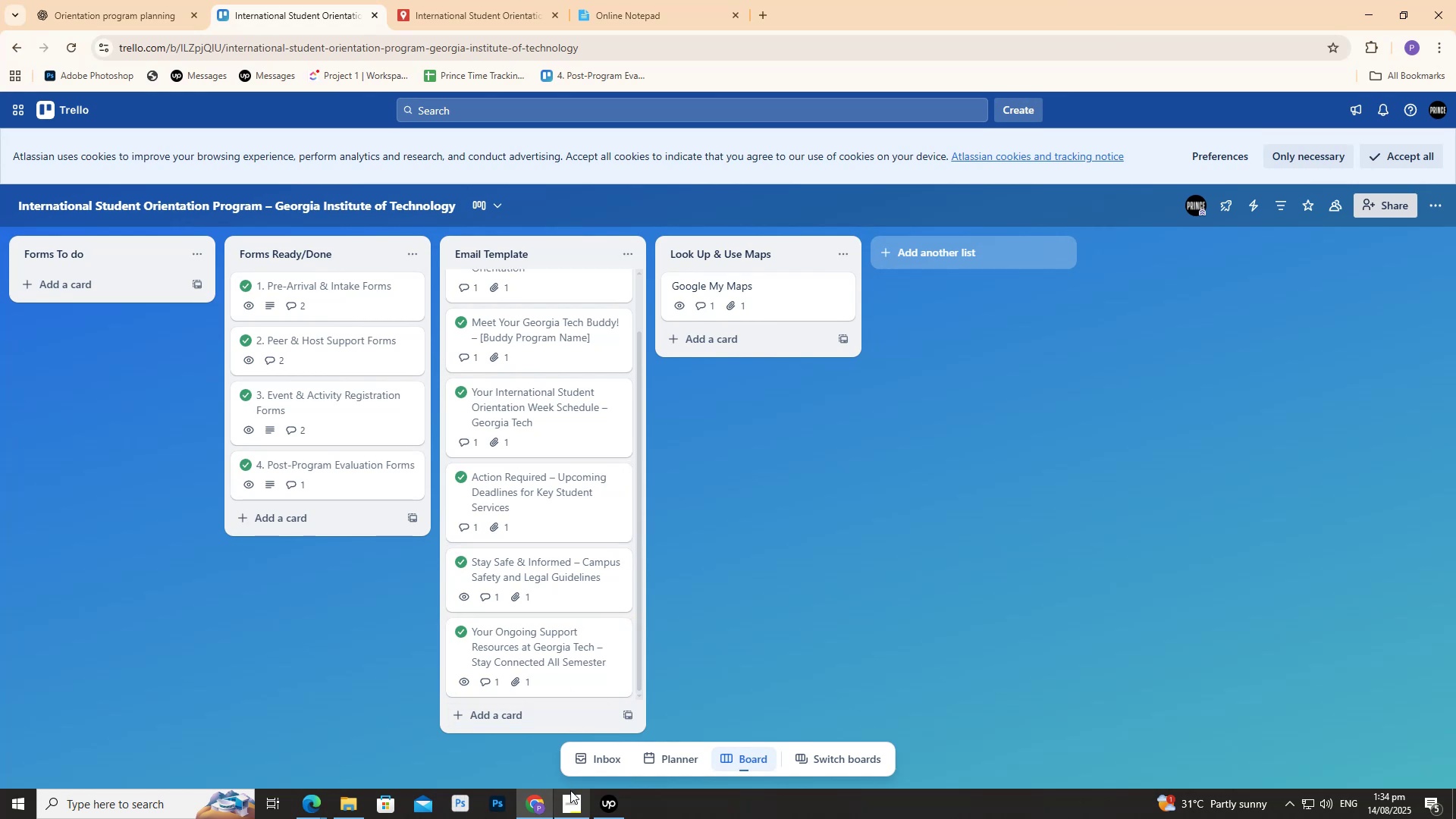 
wait(5.63)
 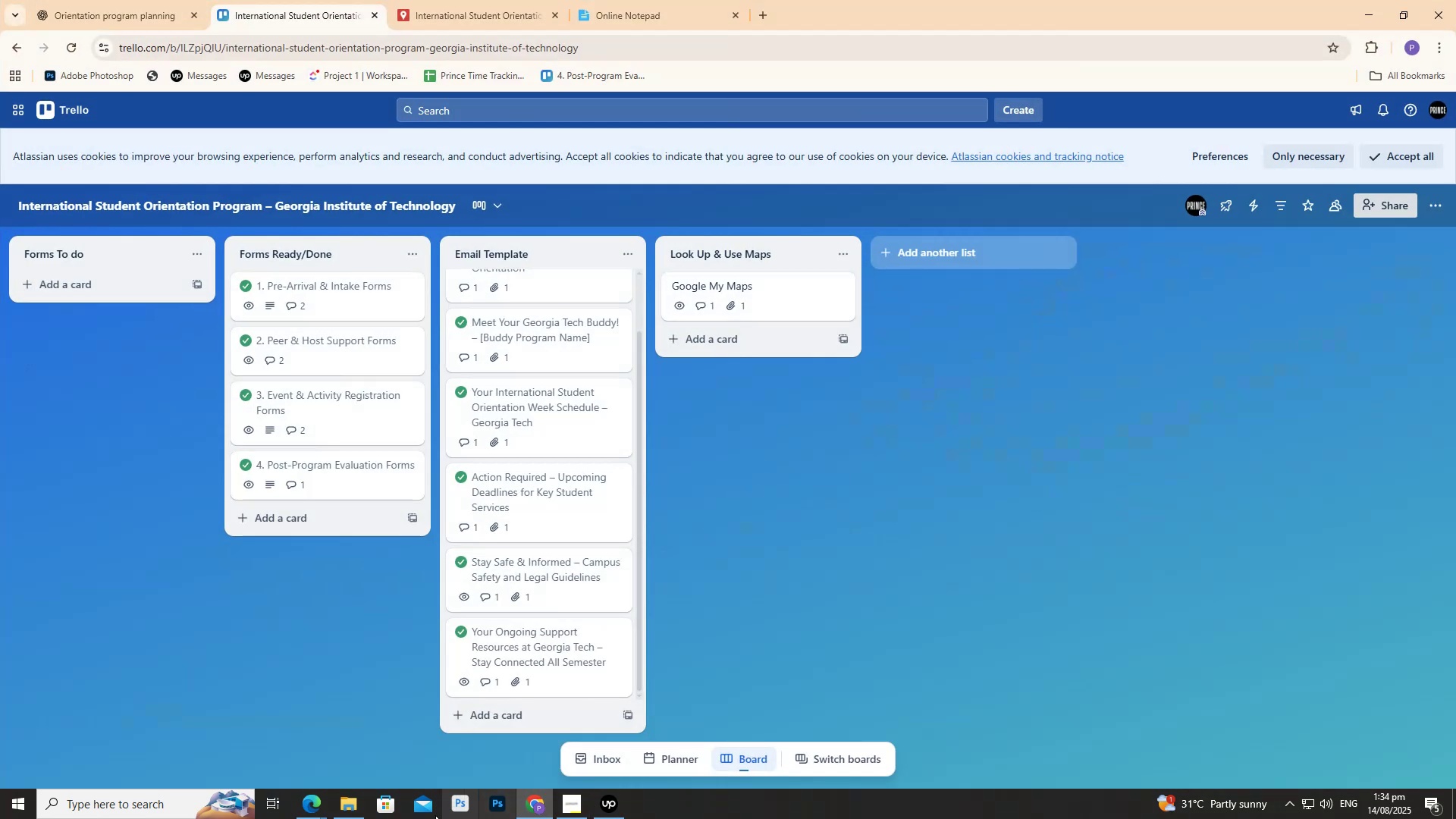 
left_click([704, 284])
 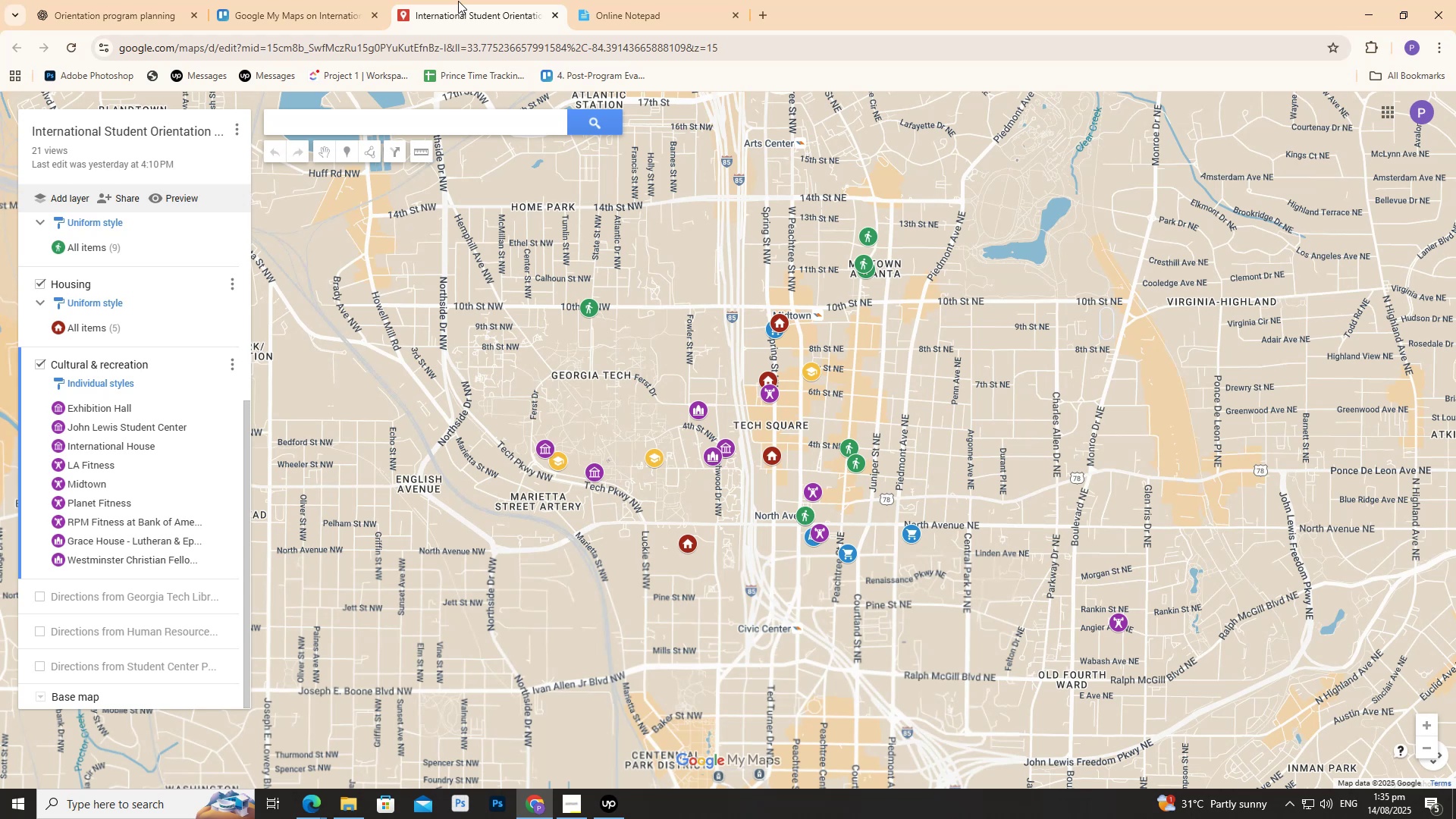 
wait(55.95)
 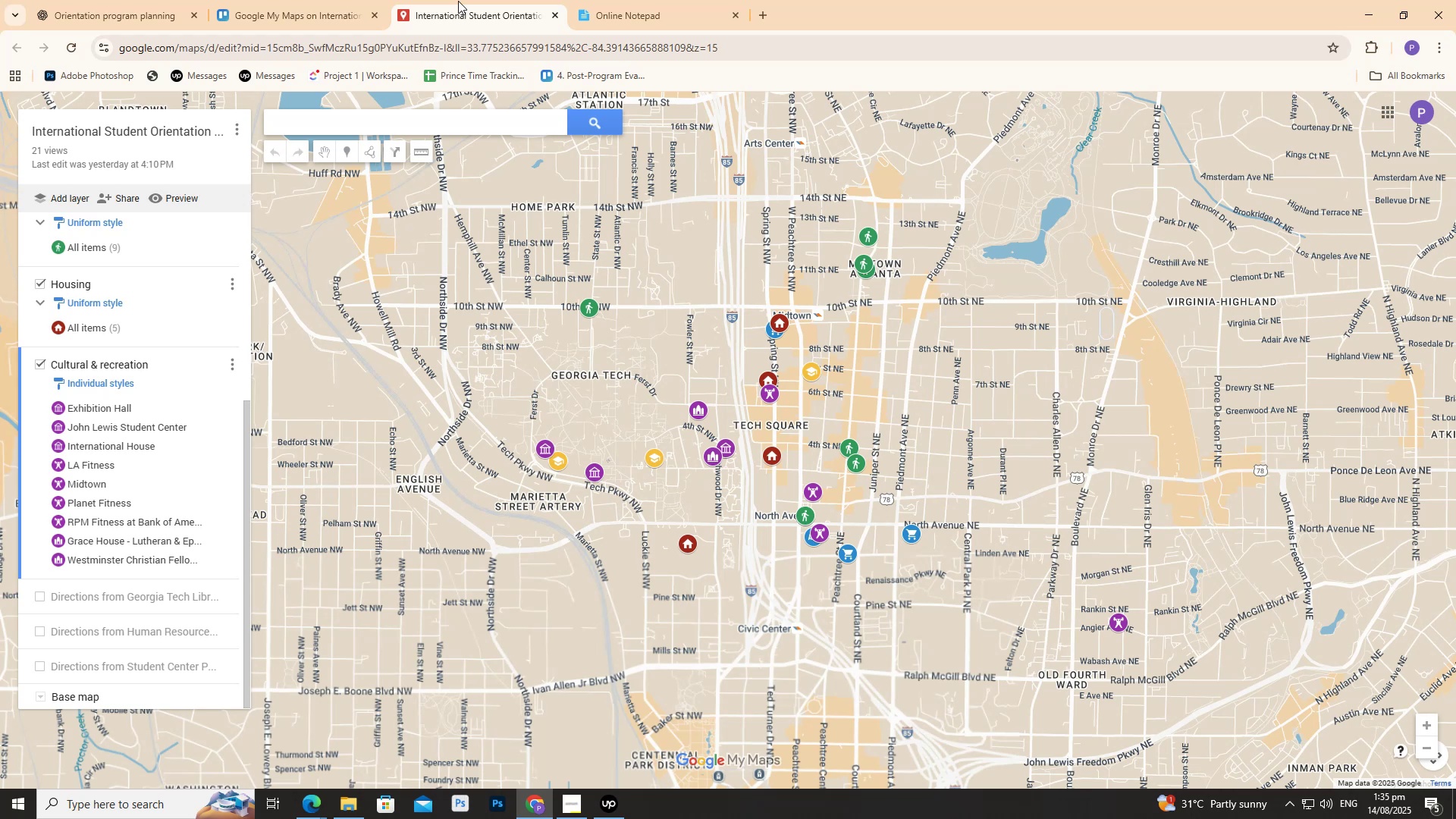 
left_click([311, 0])
 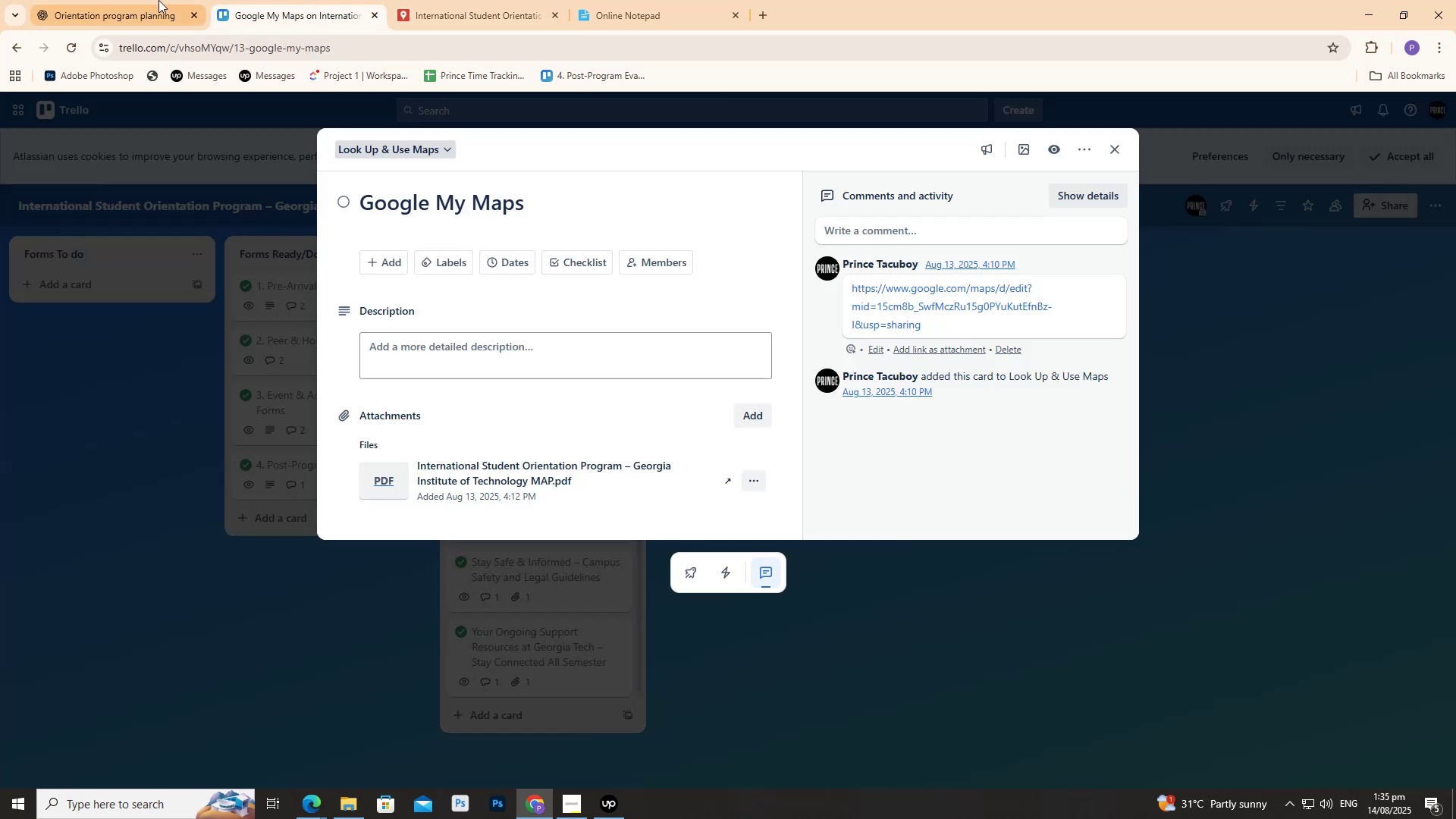 
left_click([156, 0])
 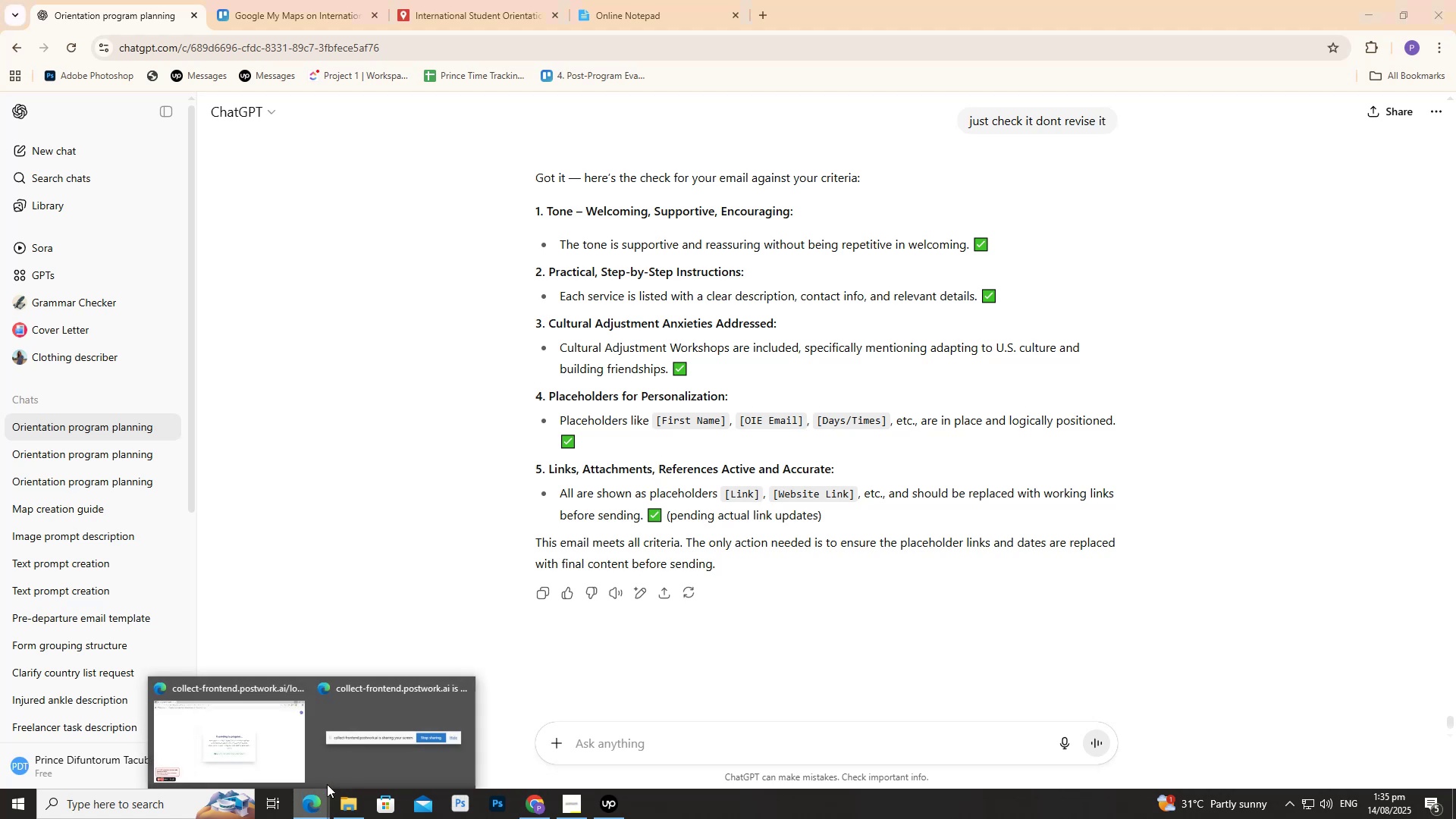 